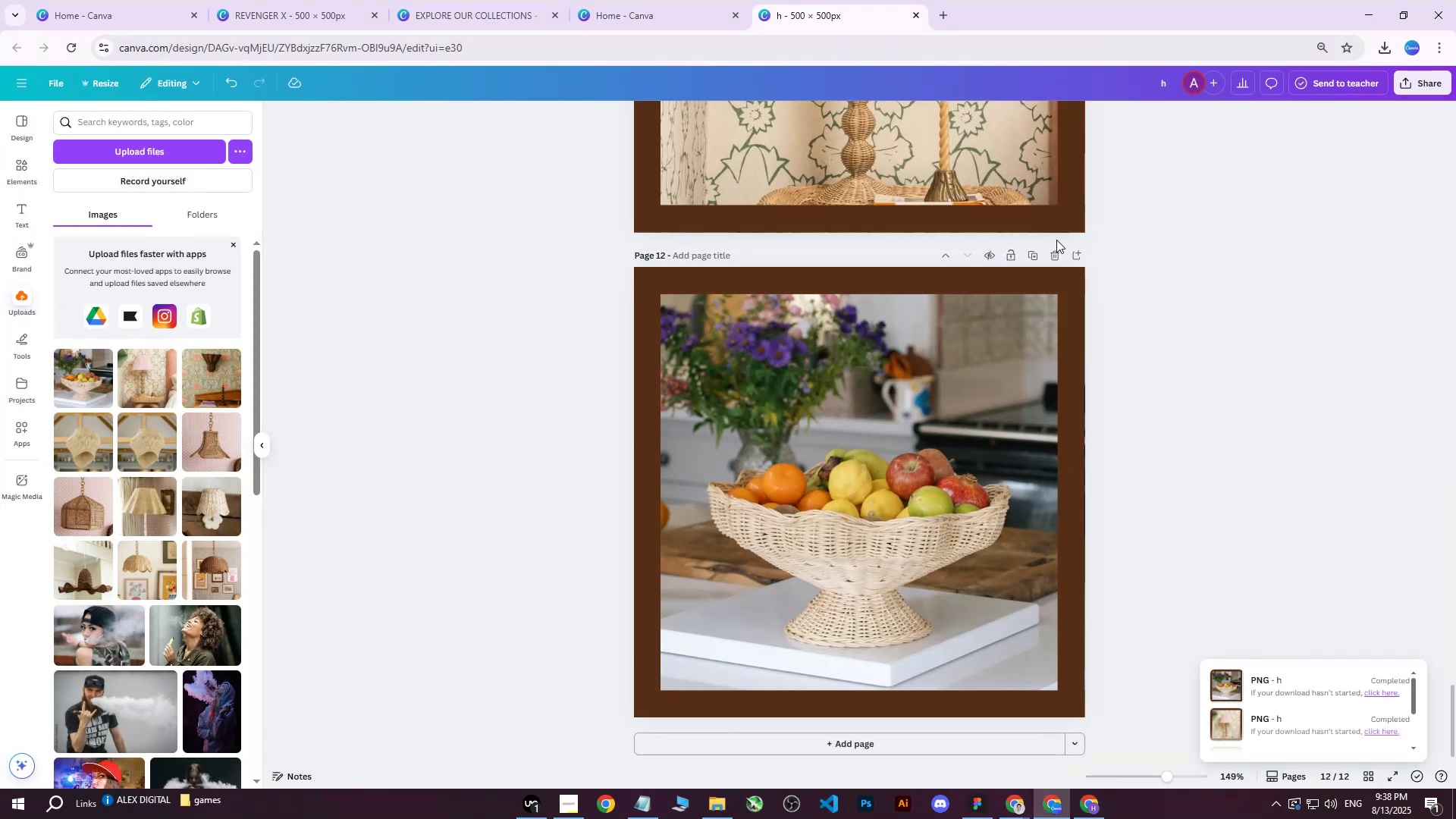 
left_click([1037, 253])
 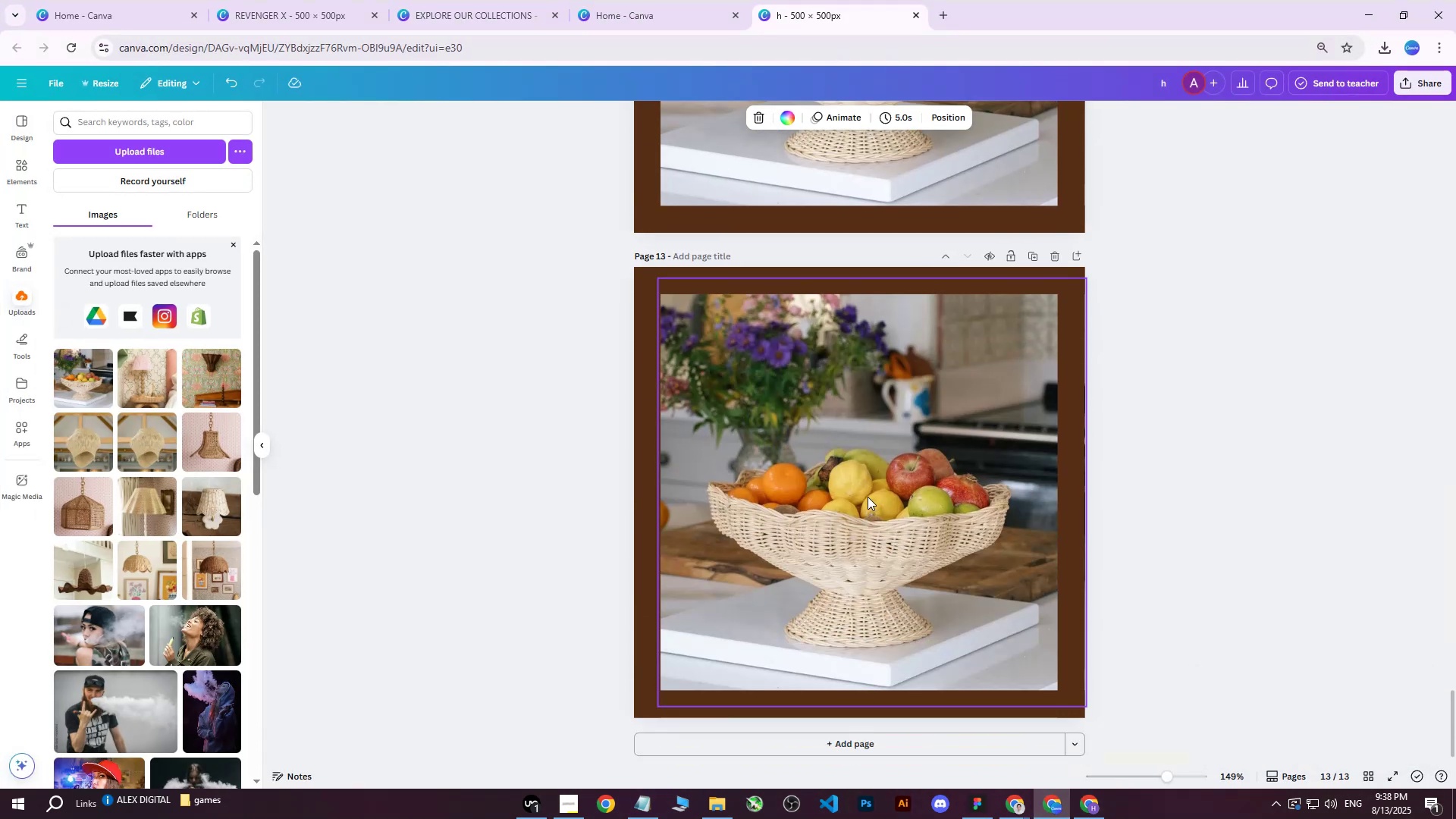 
left_click([845, 473])
 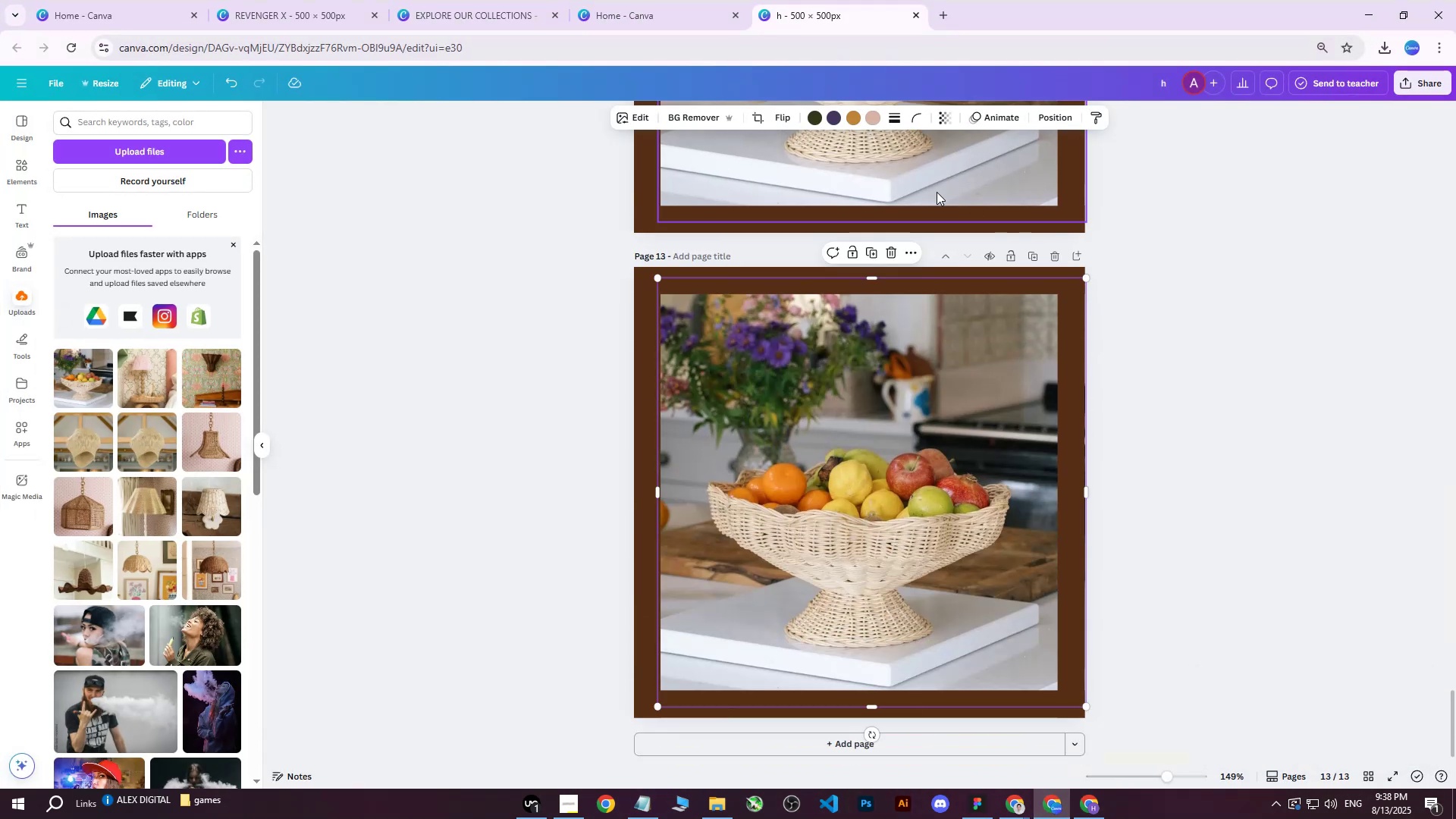 
key(Delete)
 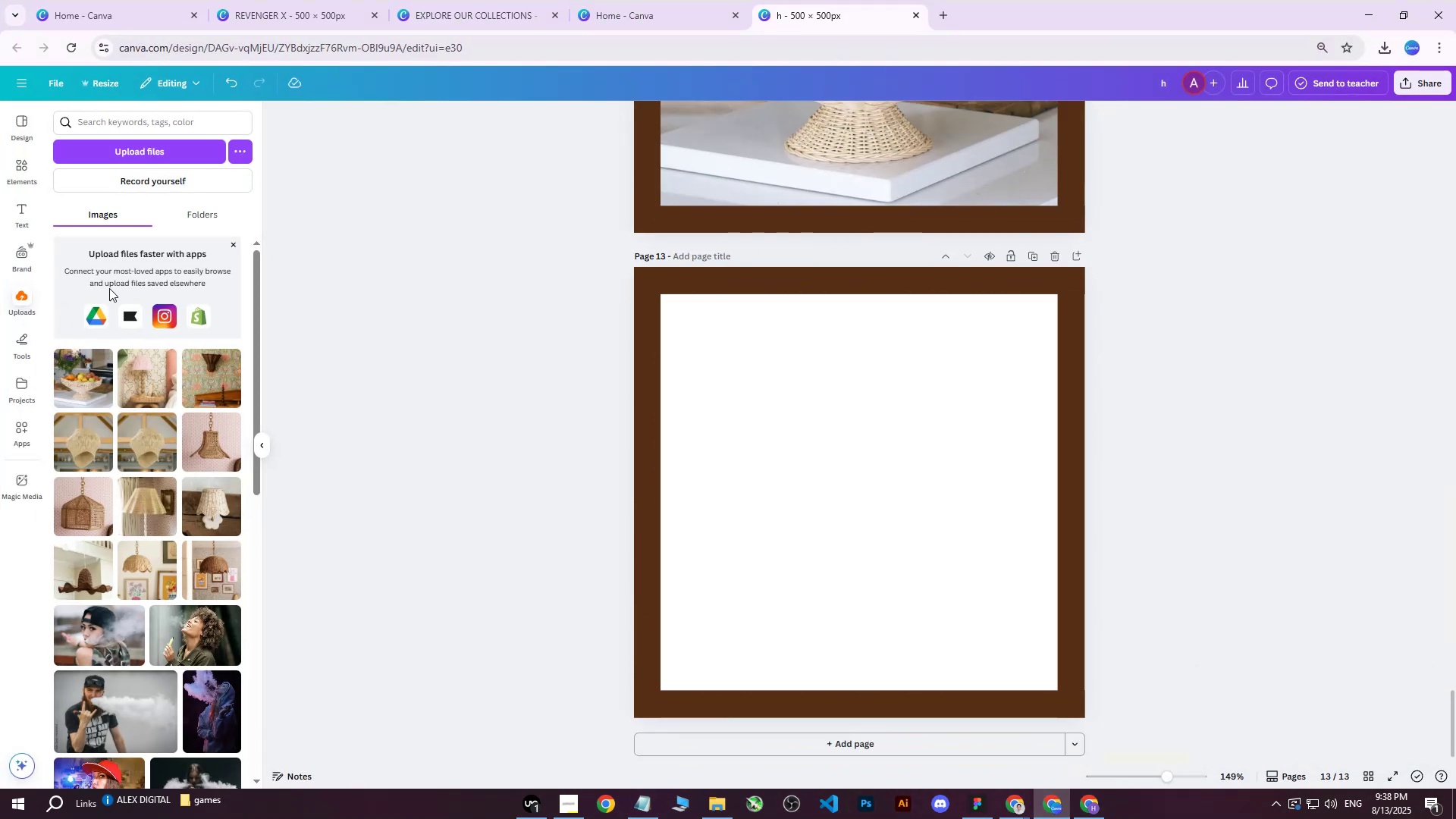 
left_click([149, 154])
 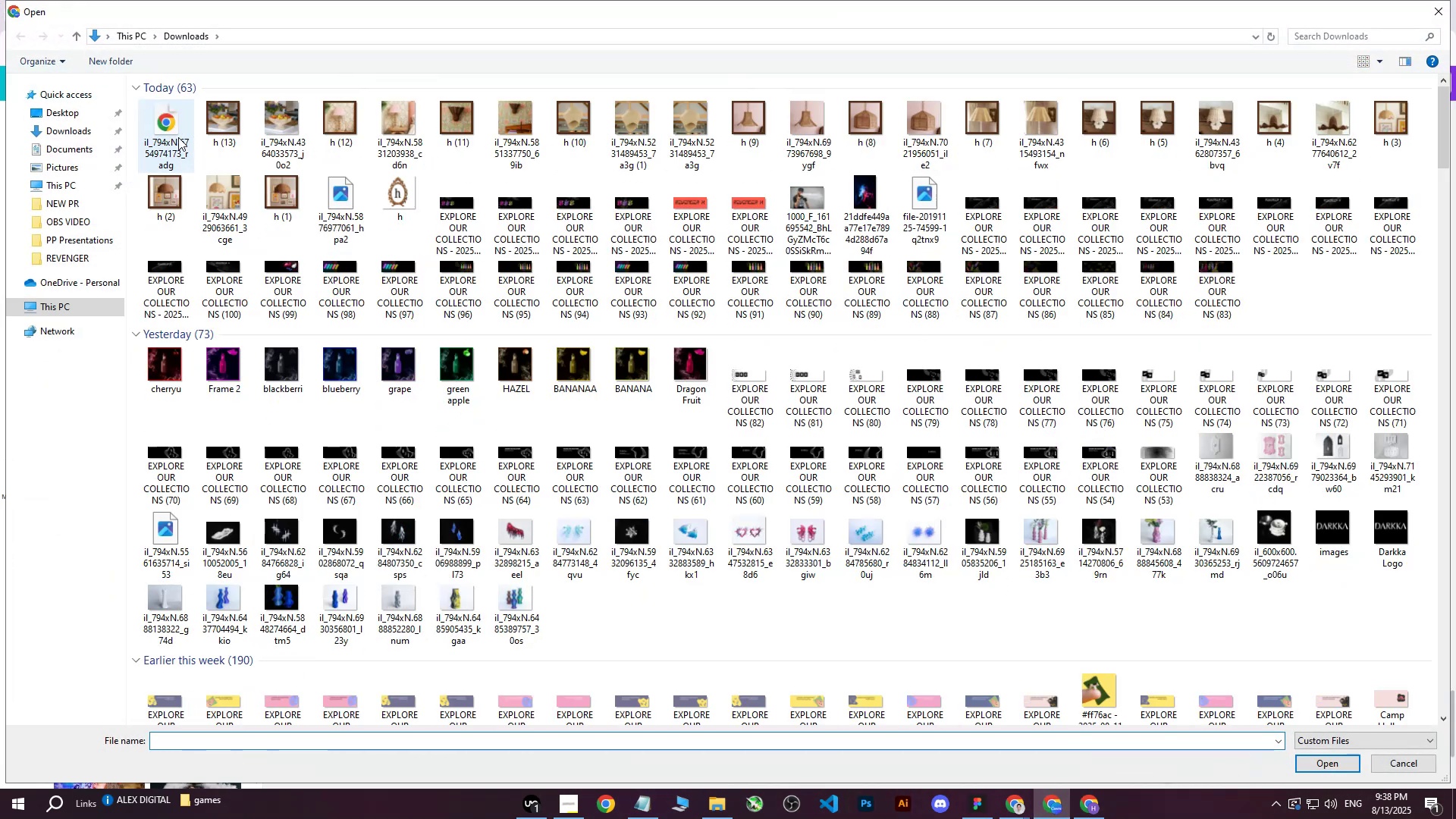 
left_click([172, 137])
 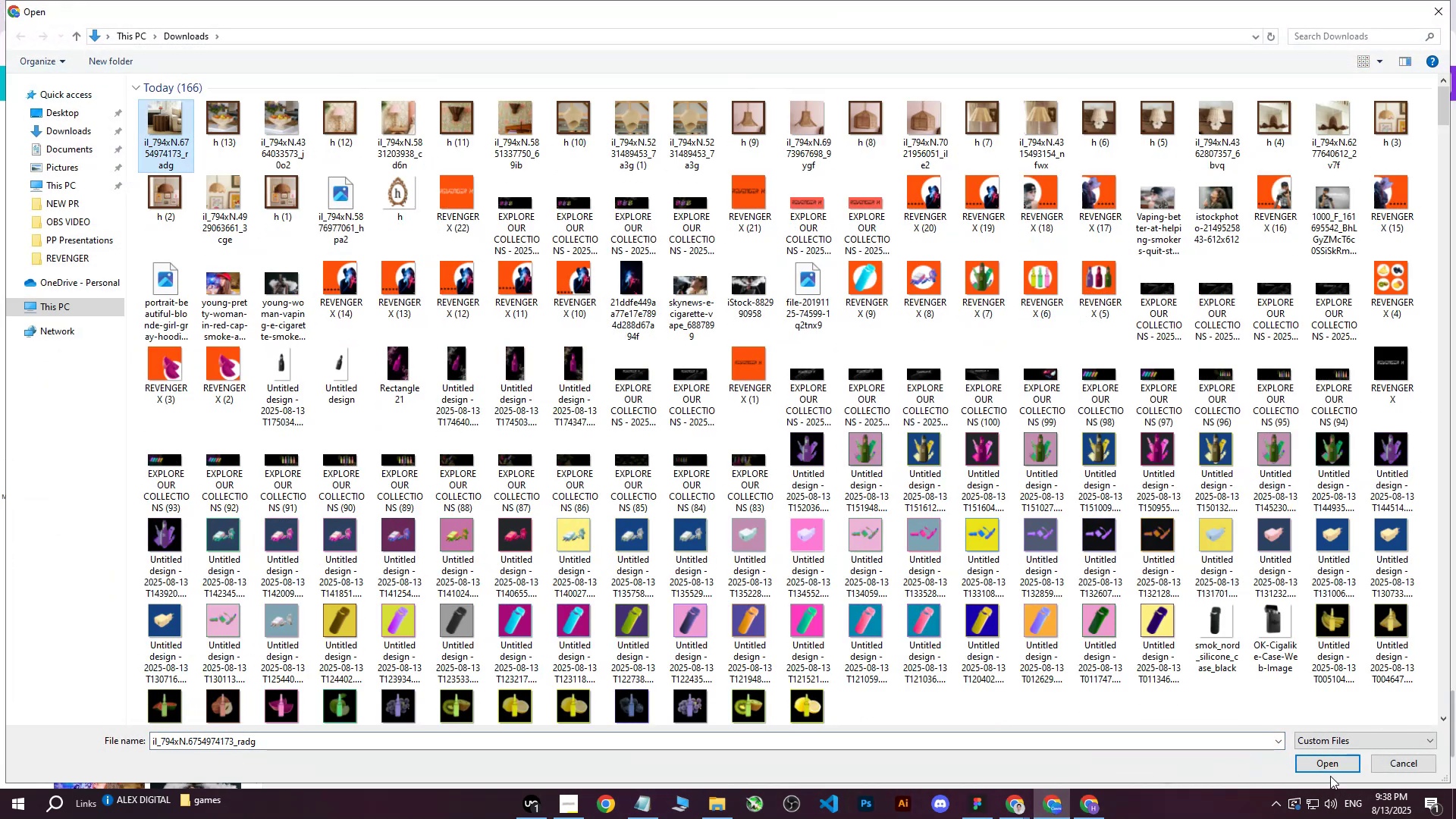 
double_click([1332, 766])
 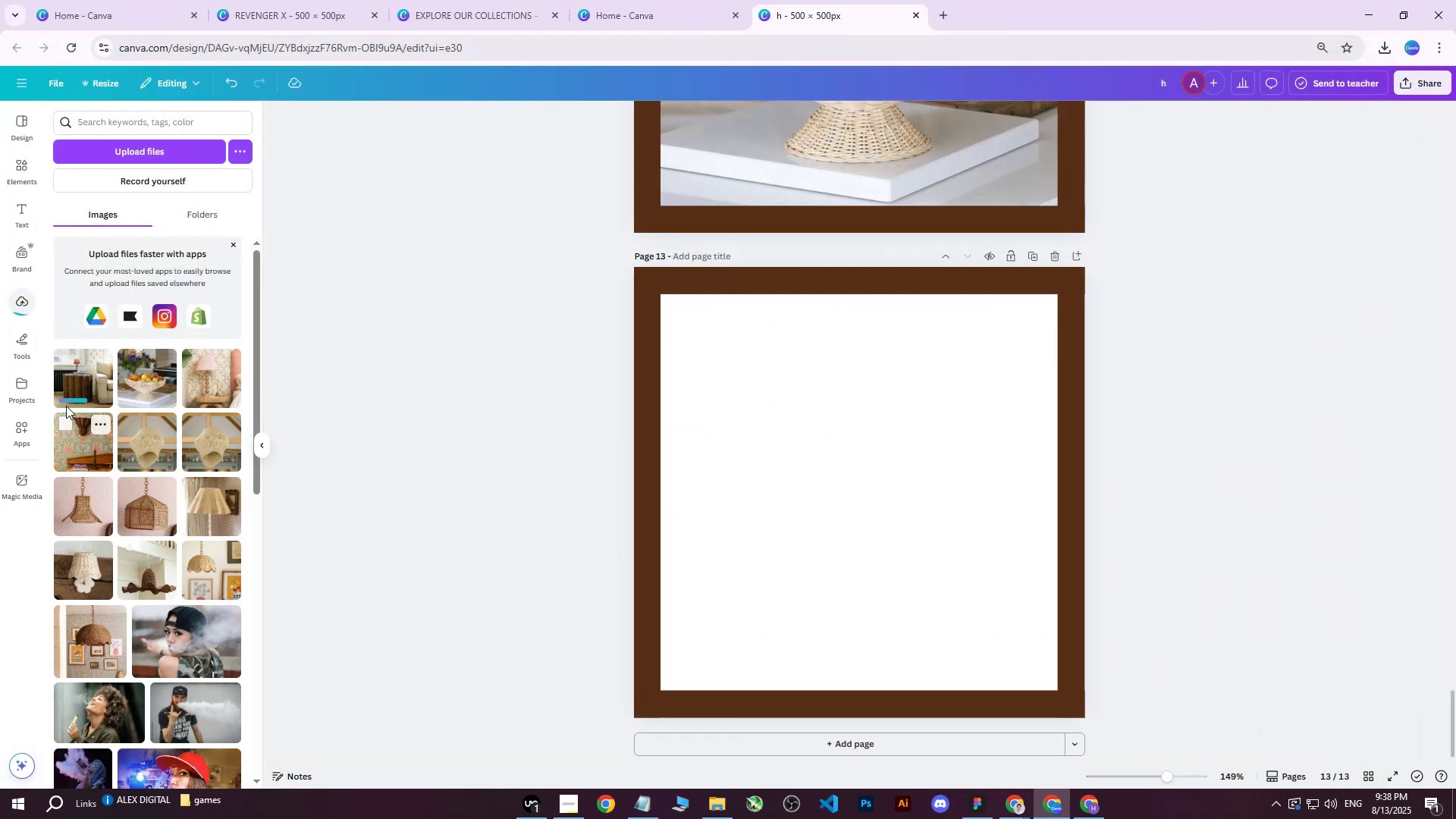 
left_click([83, 384])
 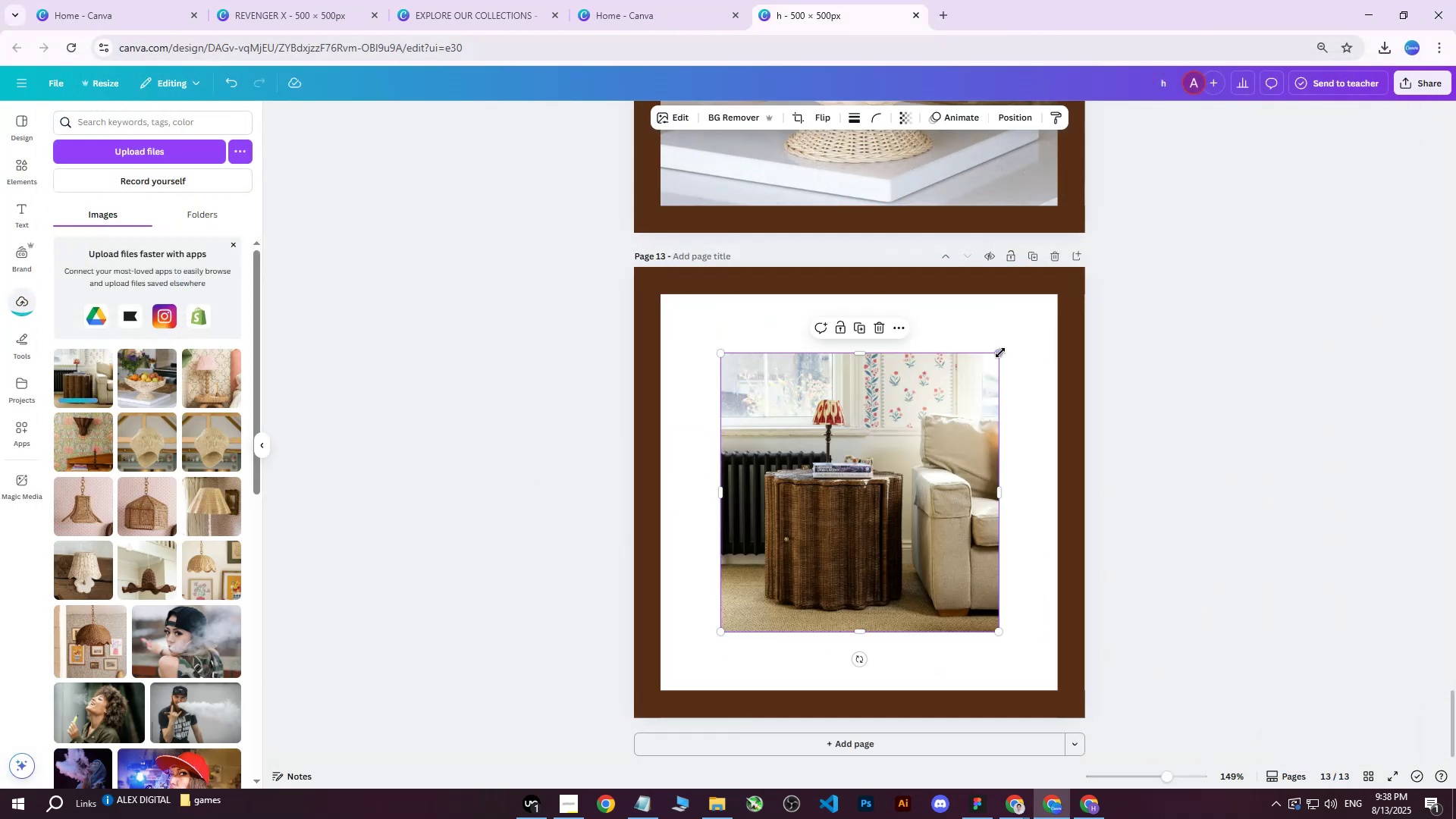 
left_click_drag(start_coordinate=[1000, 353], to_coordinate=[1101, 285])
 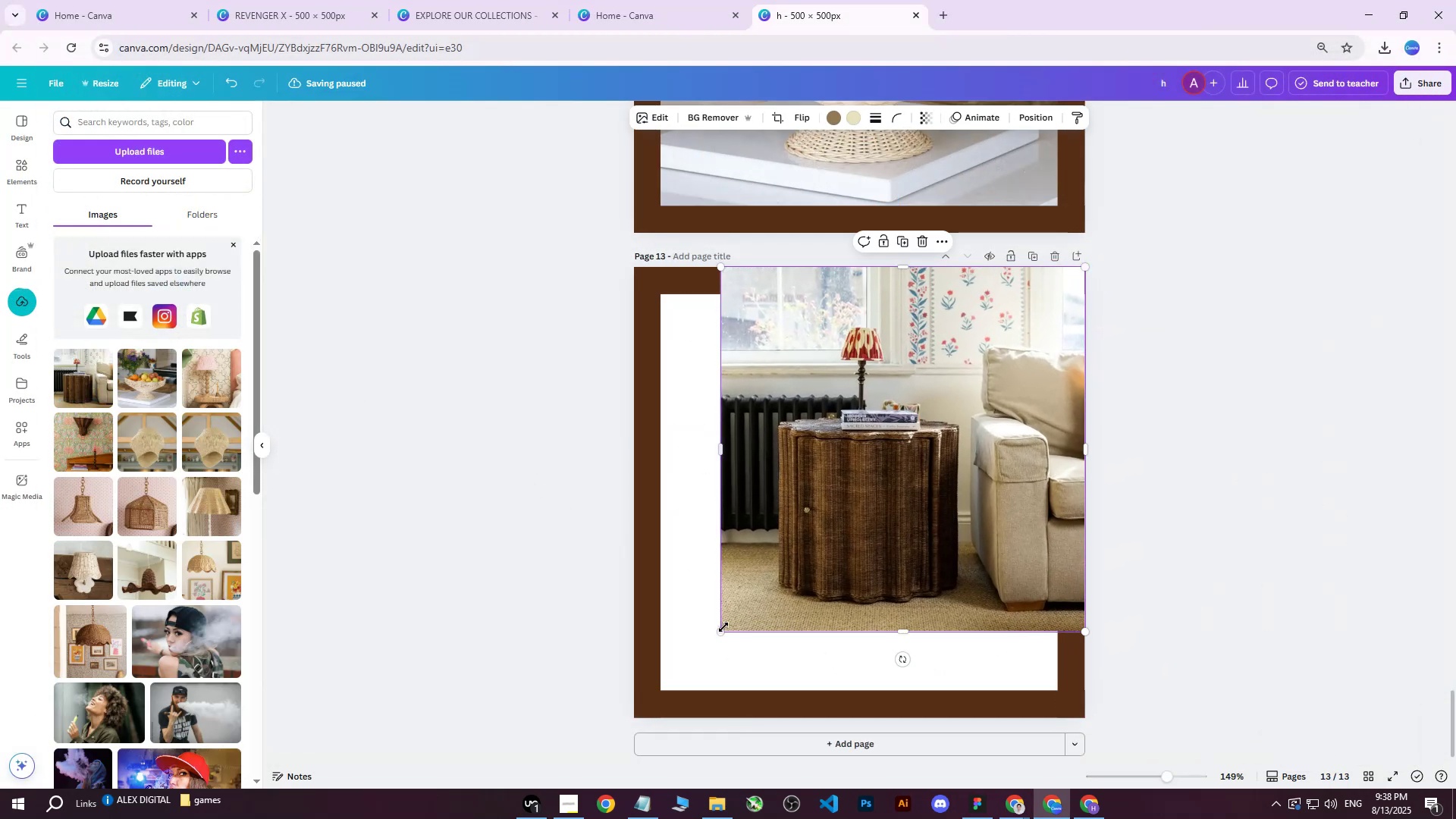 
left_click_drag(start_coordinate=[721, 632], to_coordinate=[653, 730])
 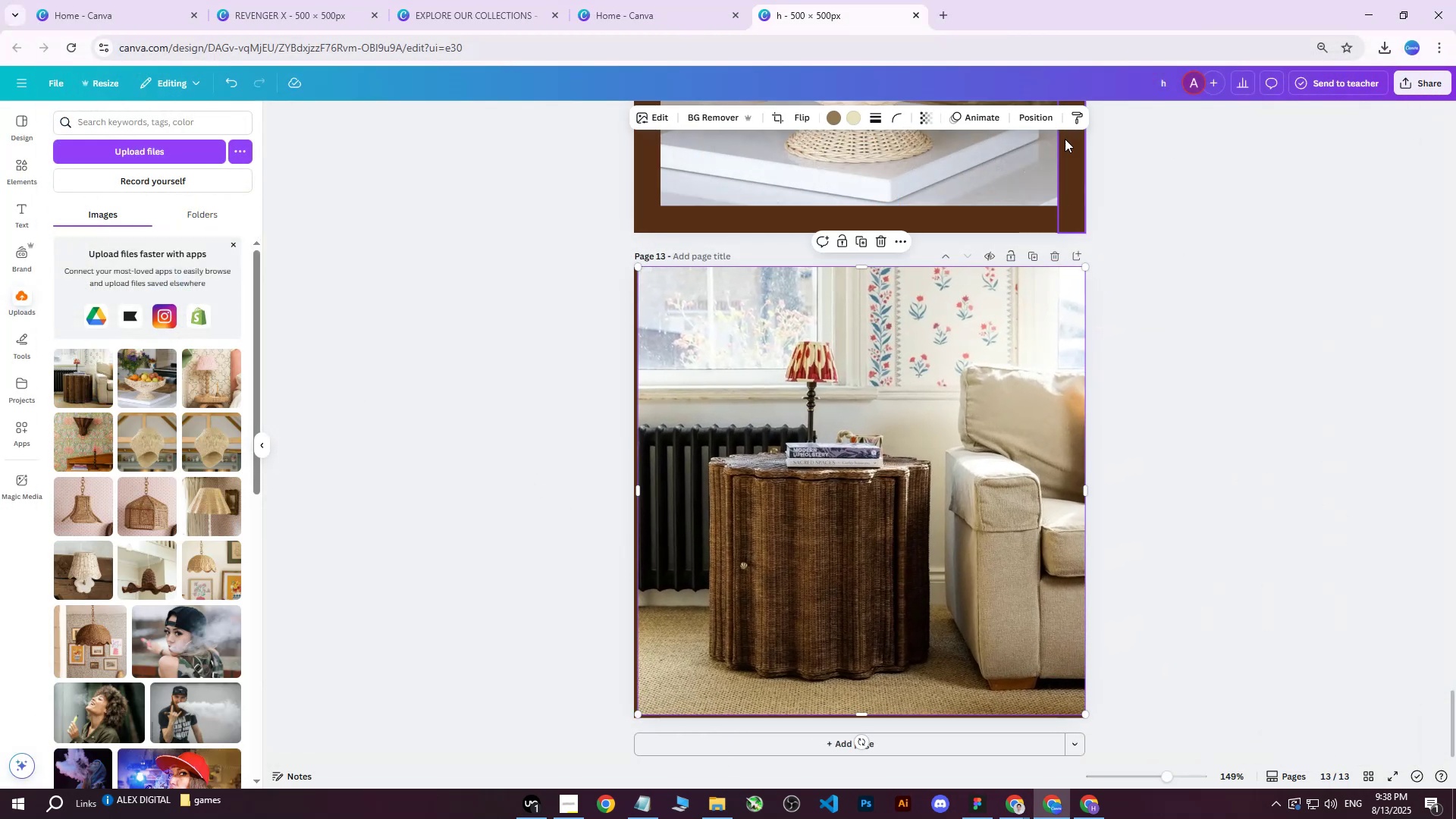 
left_click([1039, 116])
 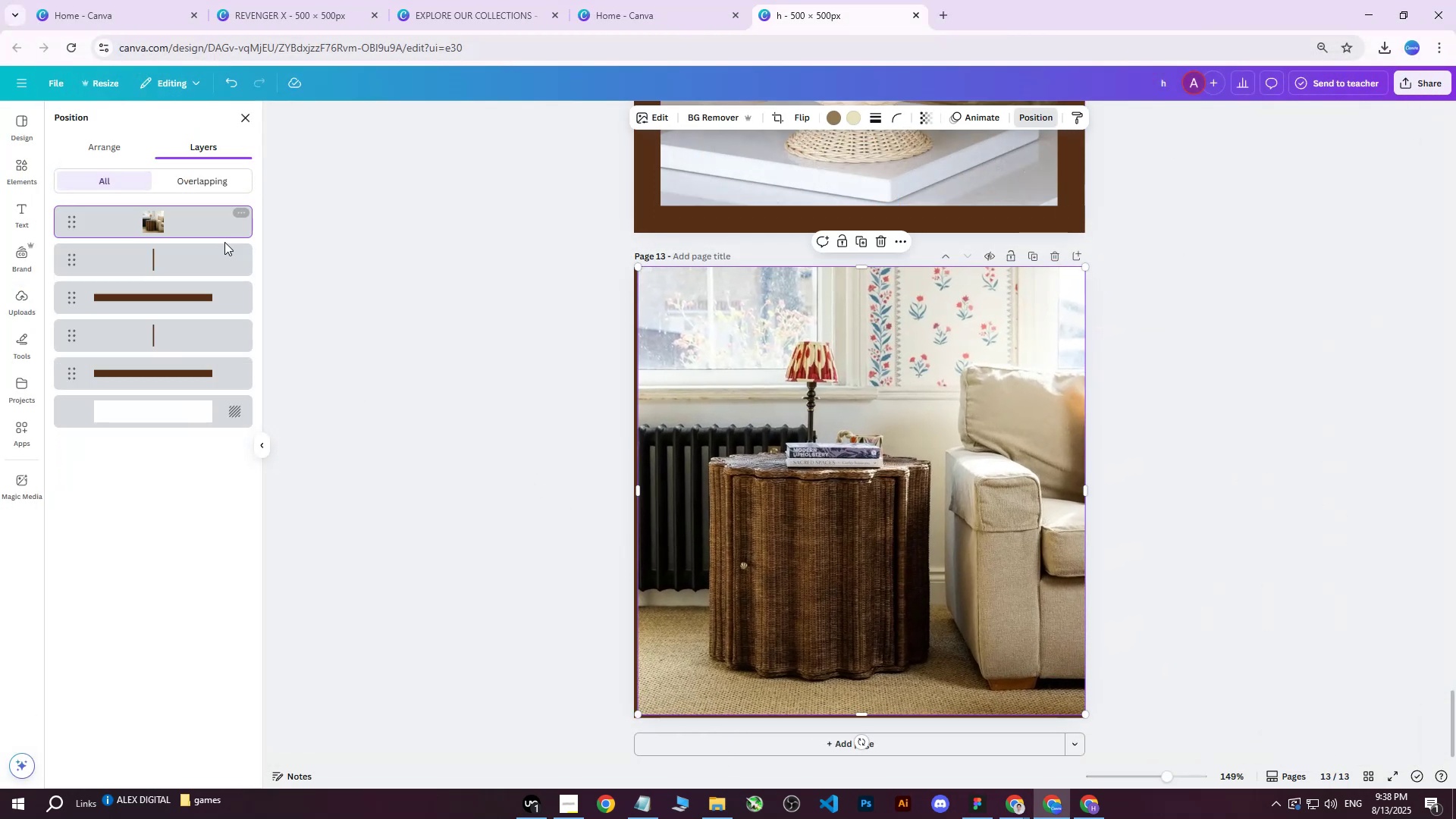 
left_click_drag(start_coordinate=[164, 224], to_coordinate=[164, 402])
 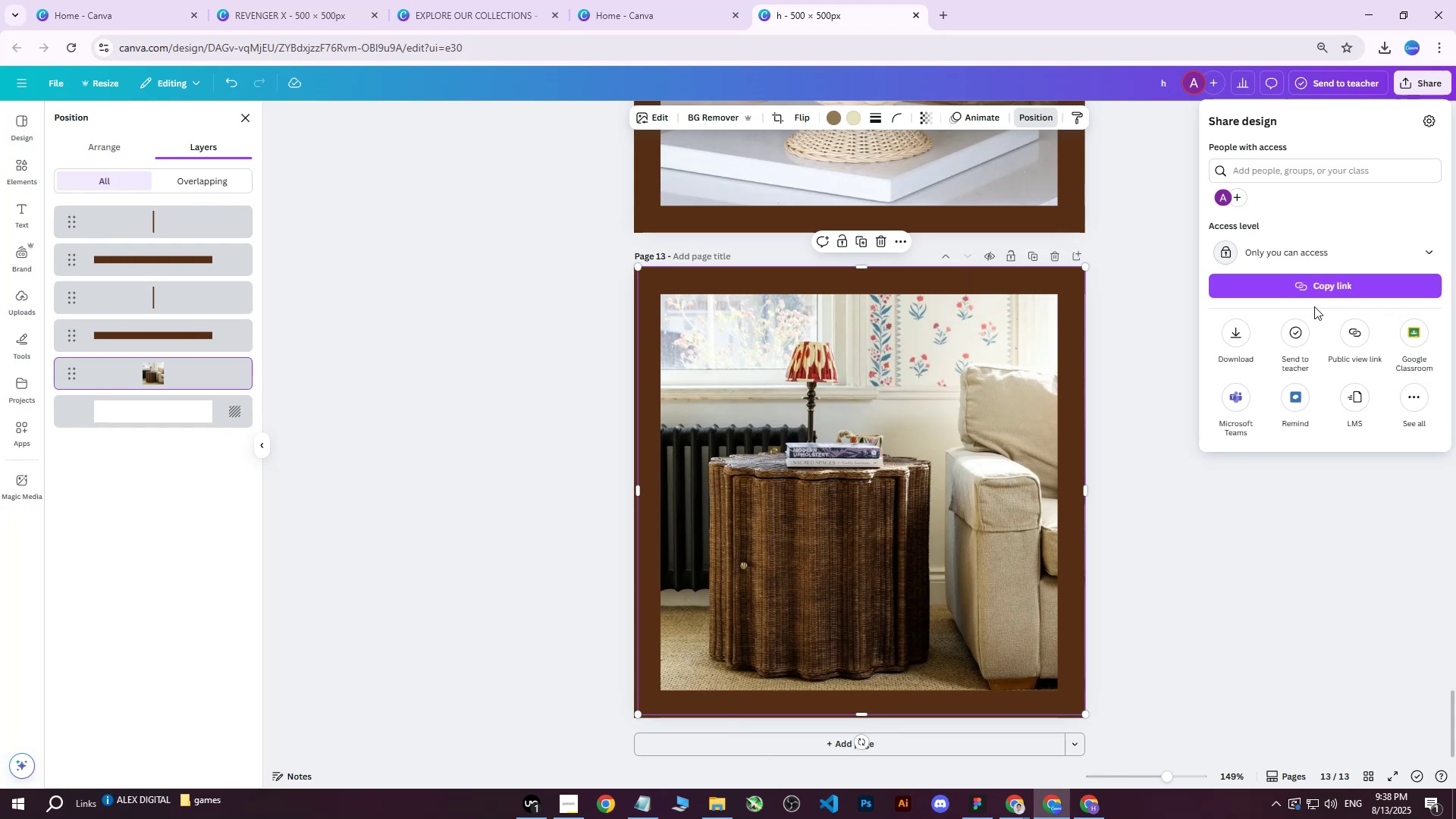 
double_click([1240, 352])
 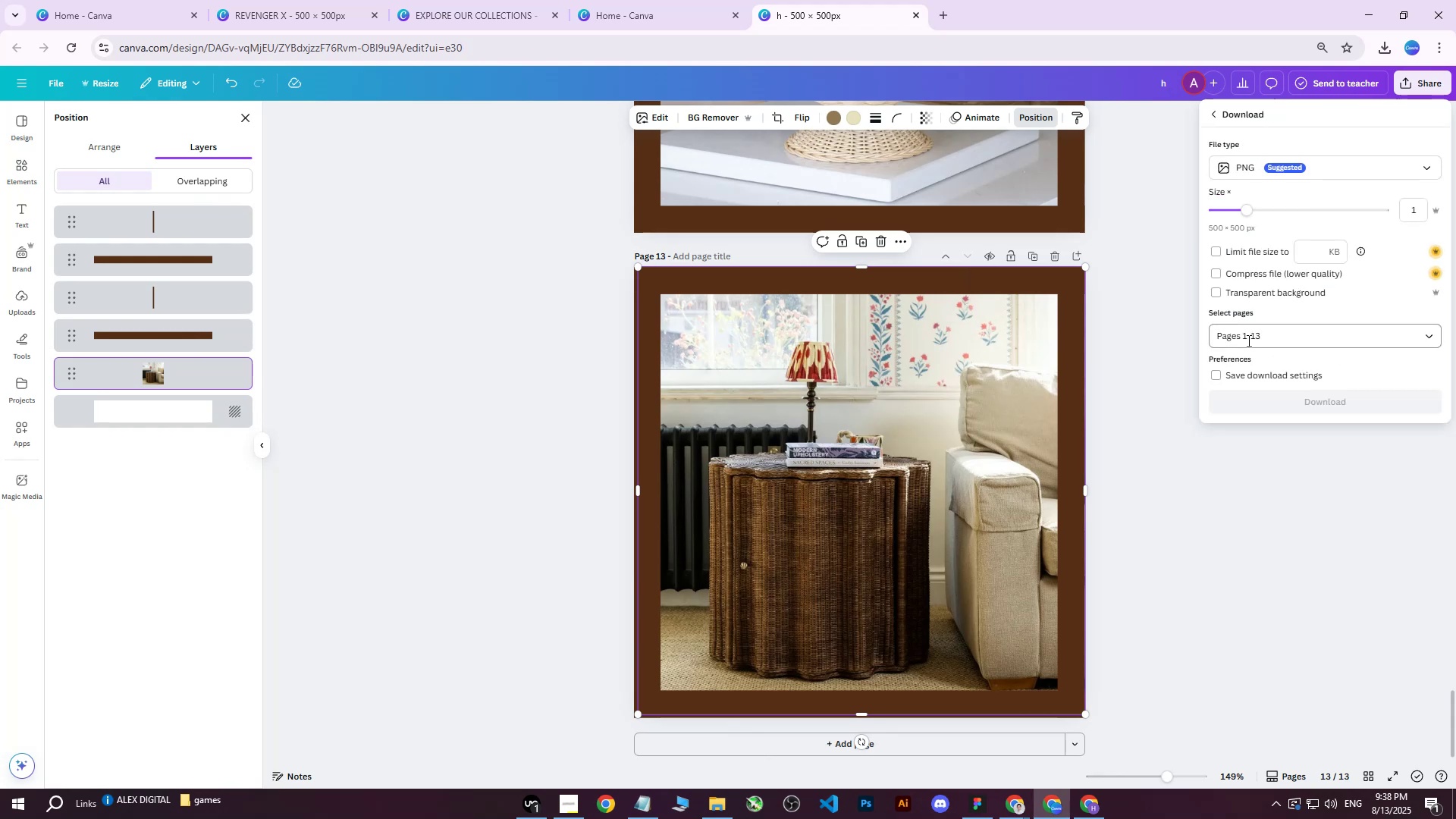 
triple_click([1247, 340])
 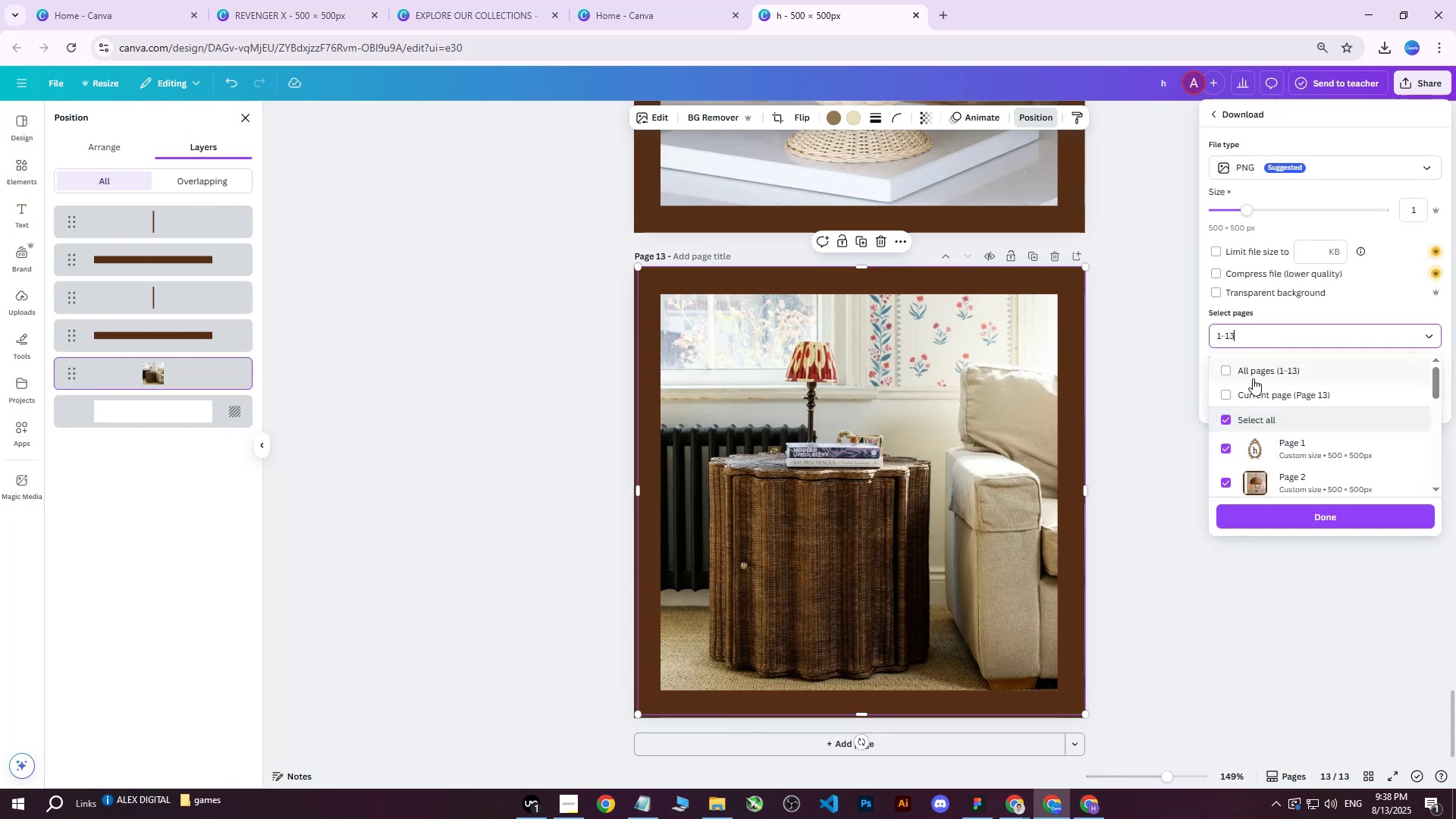 
triple_click([1253, 380])
 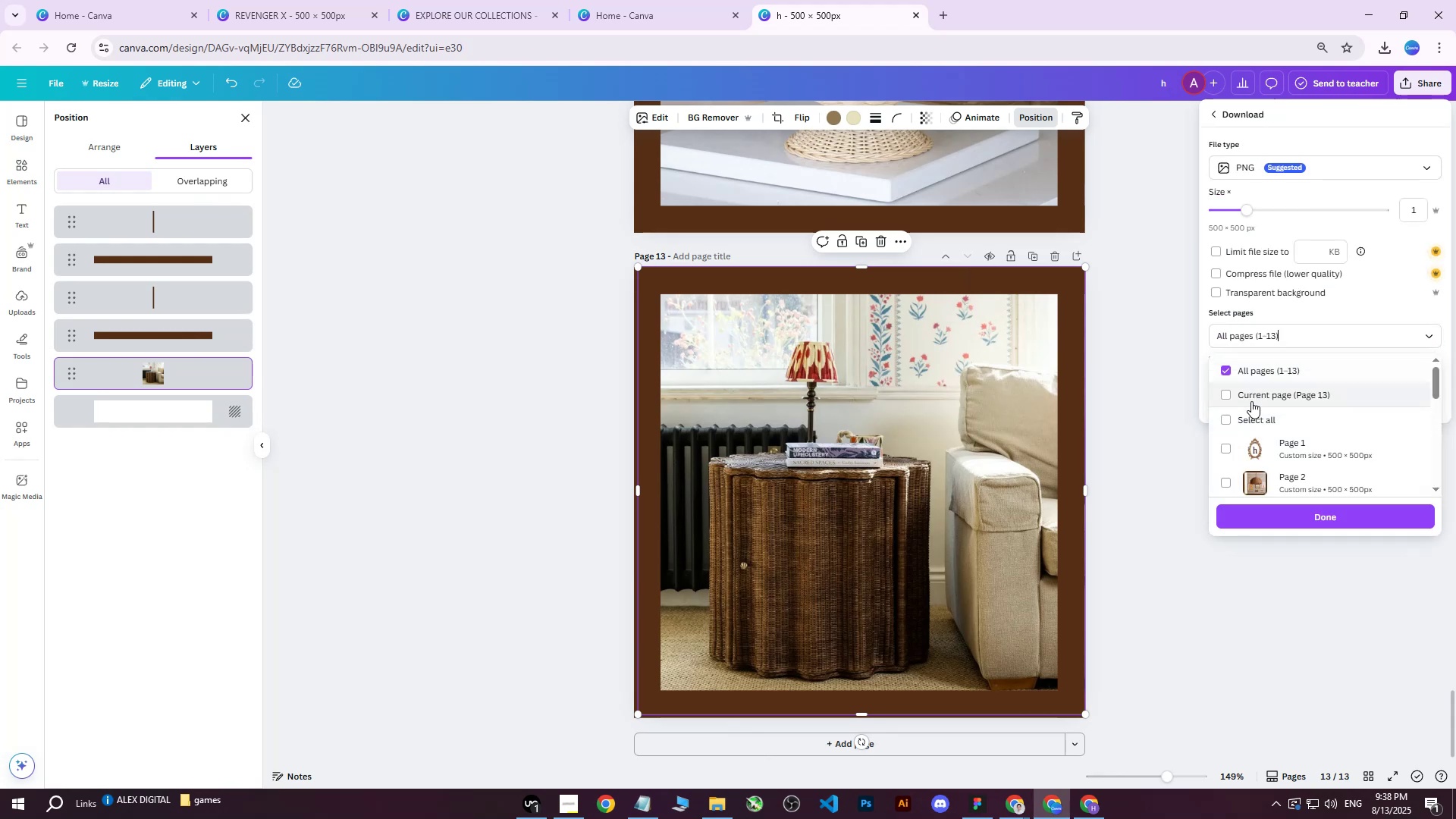 
triple_click([1251, 401])
 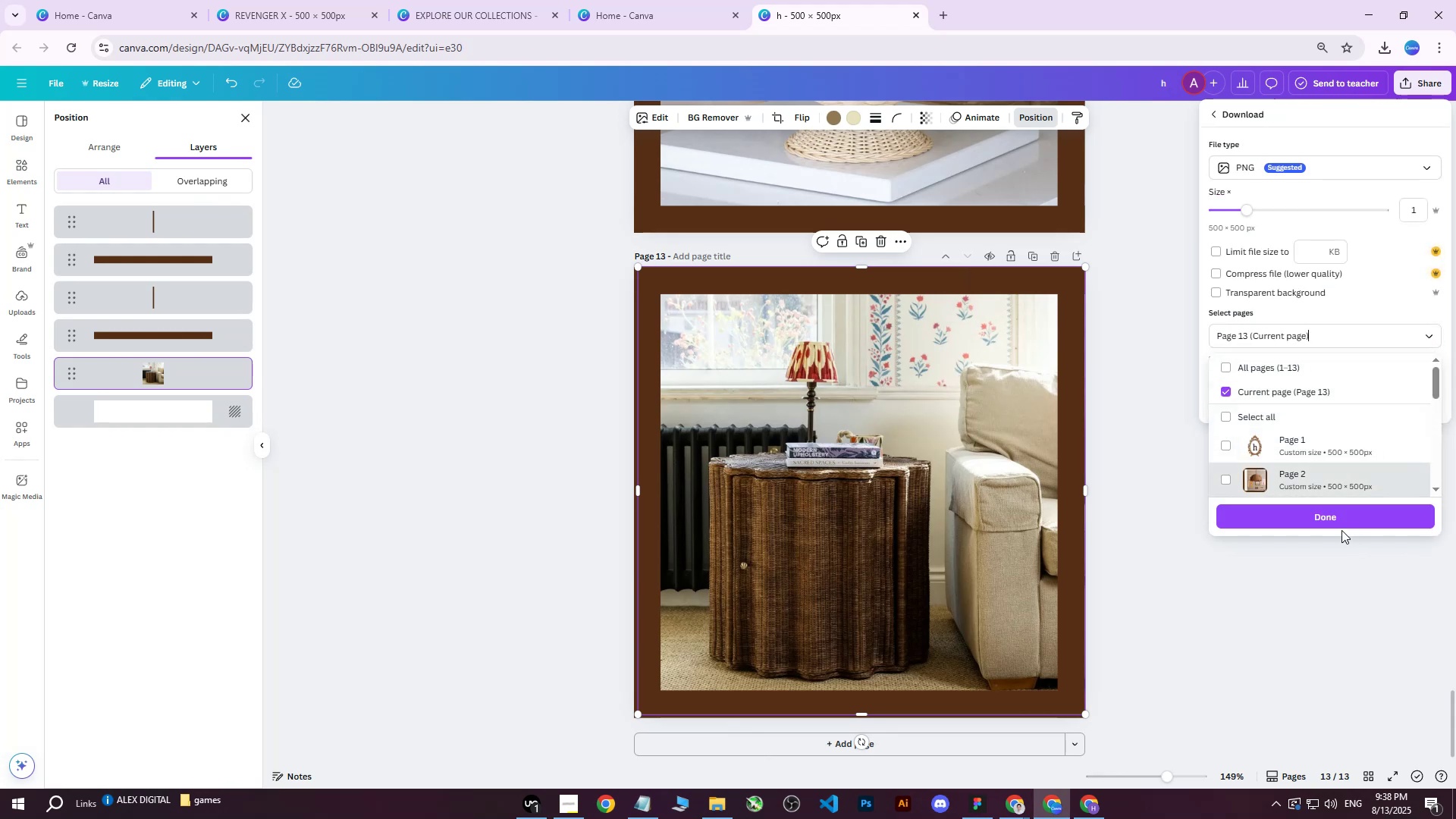 
left_click([1332, 524])
 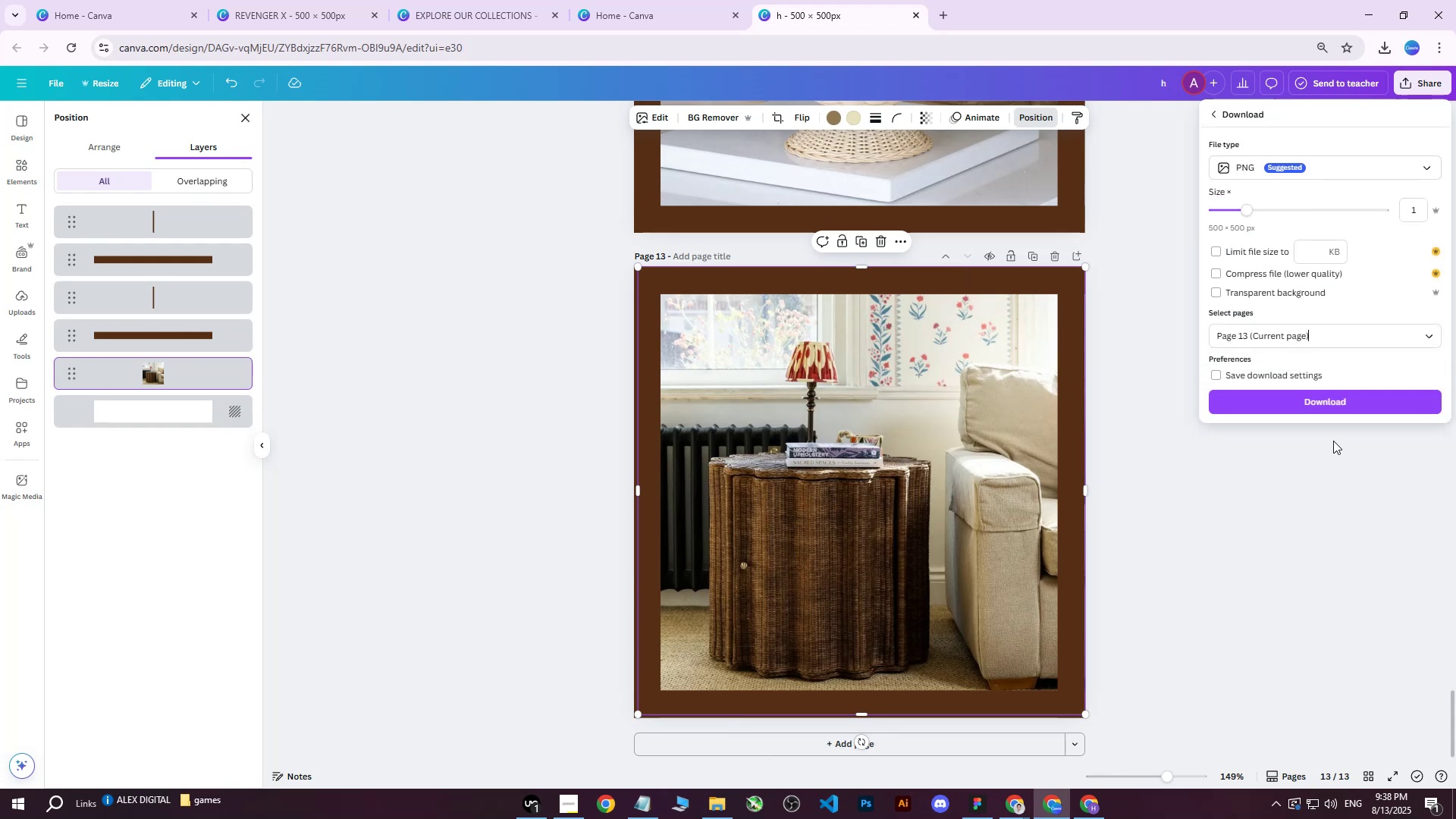 
left_click([1331, 405])
 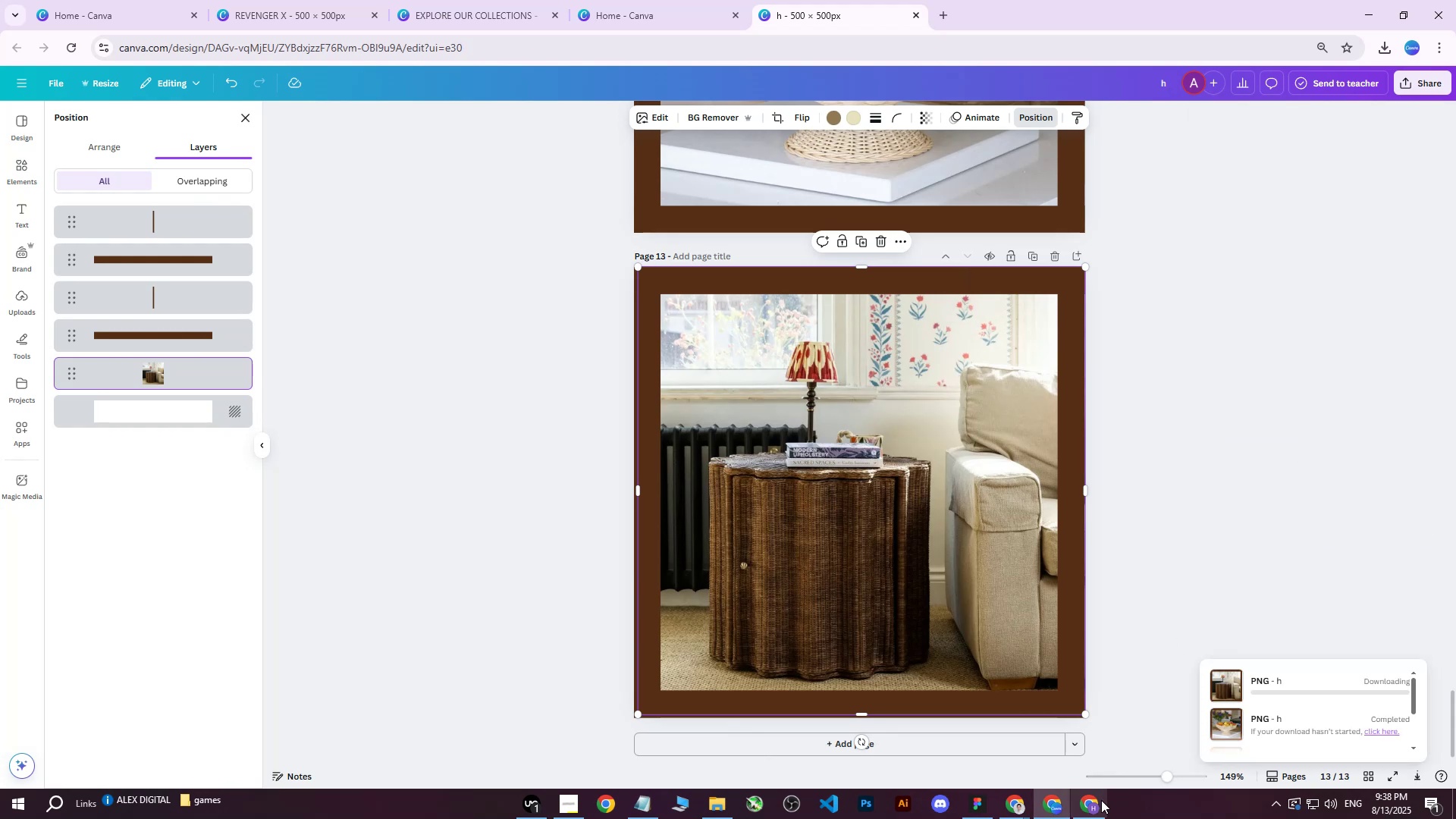 
left_click([1096, 811])
 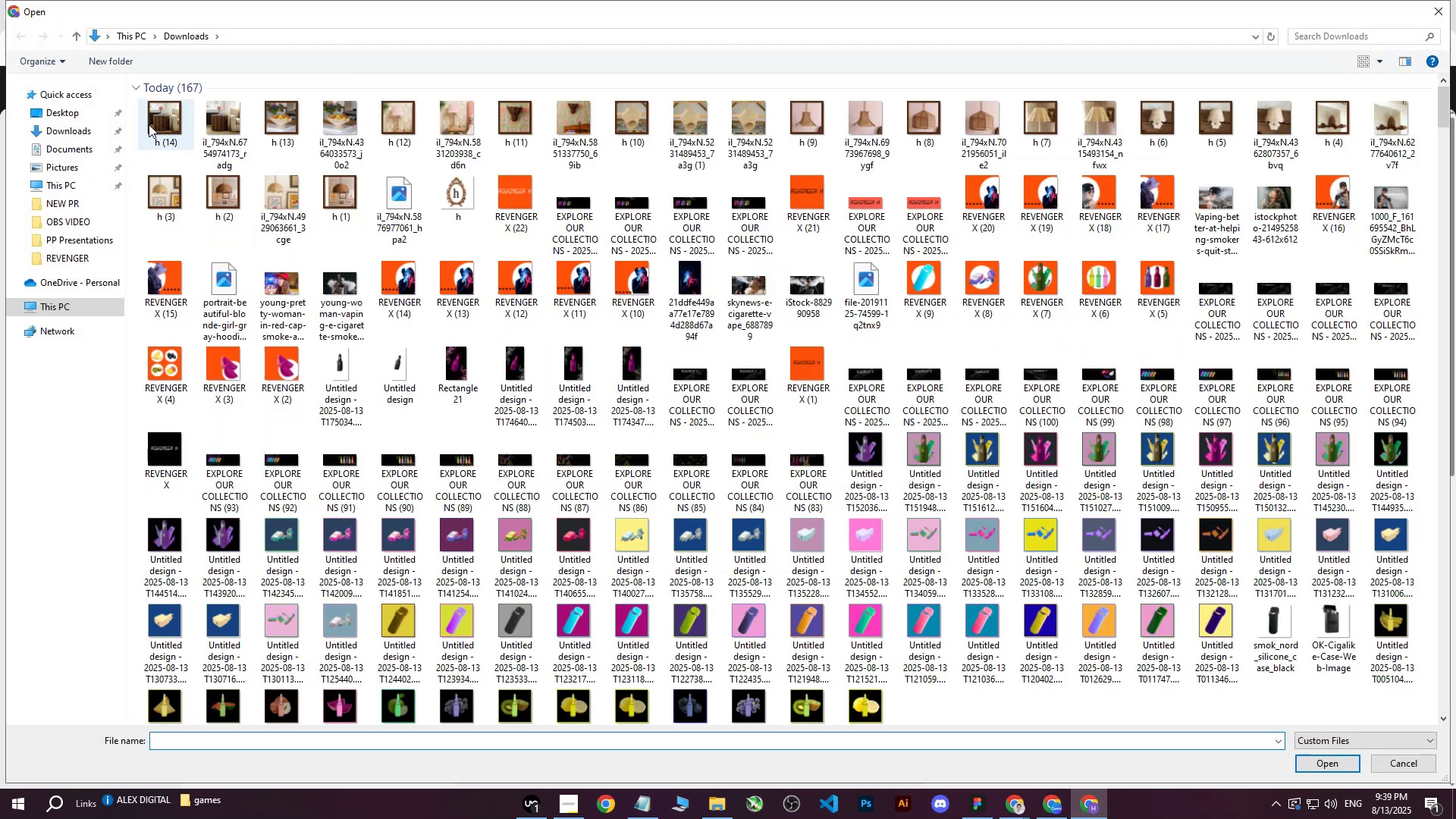 
left_click([64, 134])
 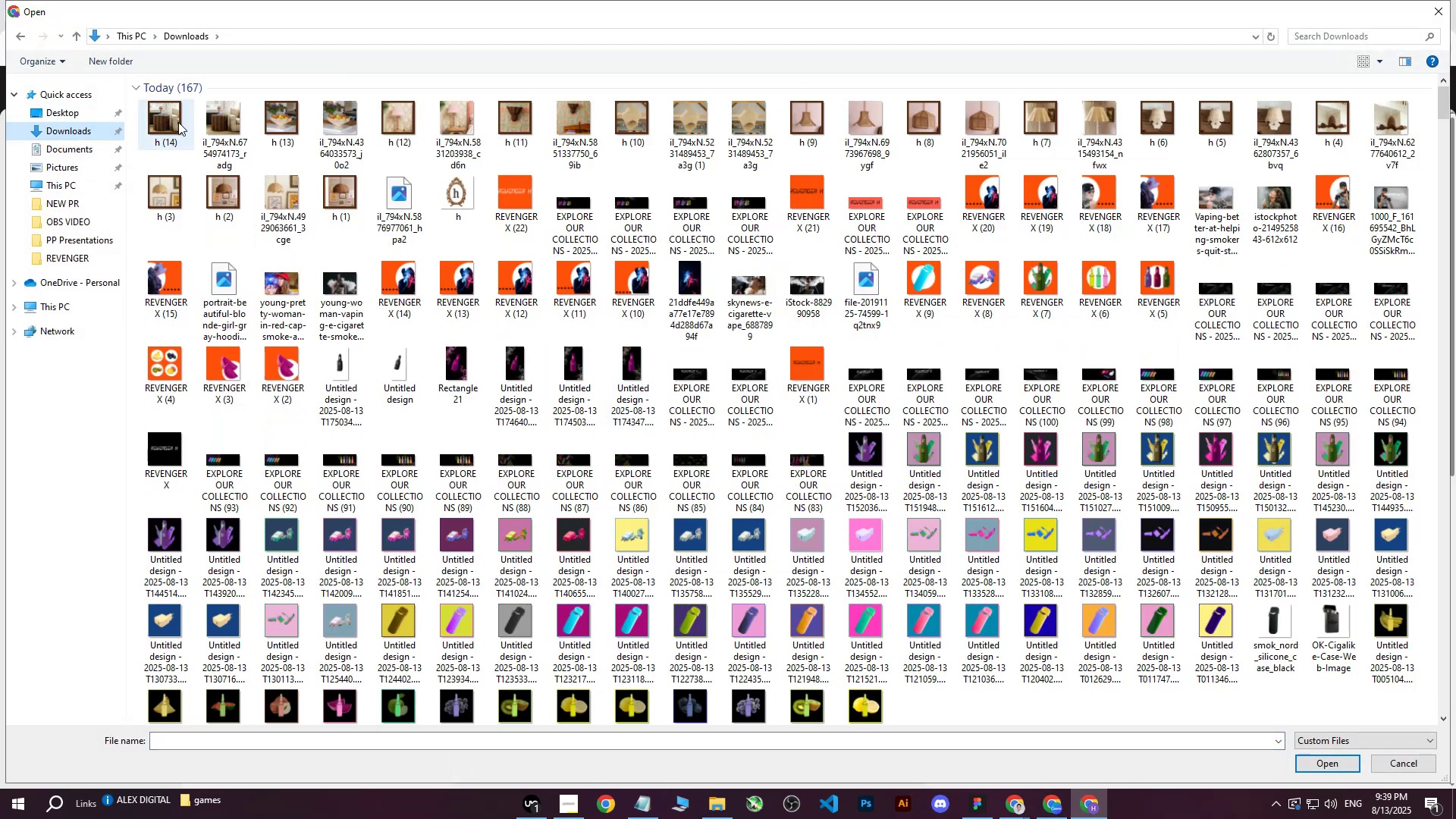 
left_click([178, 122])
 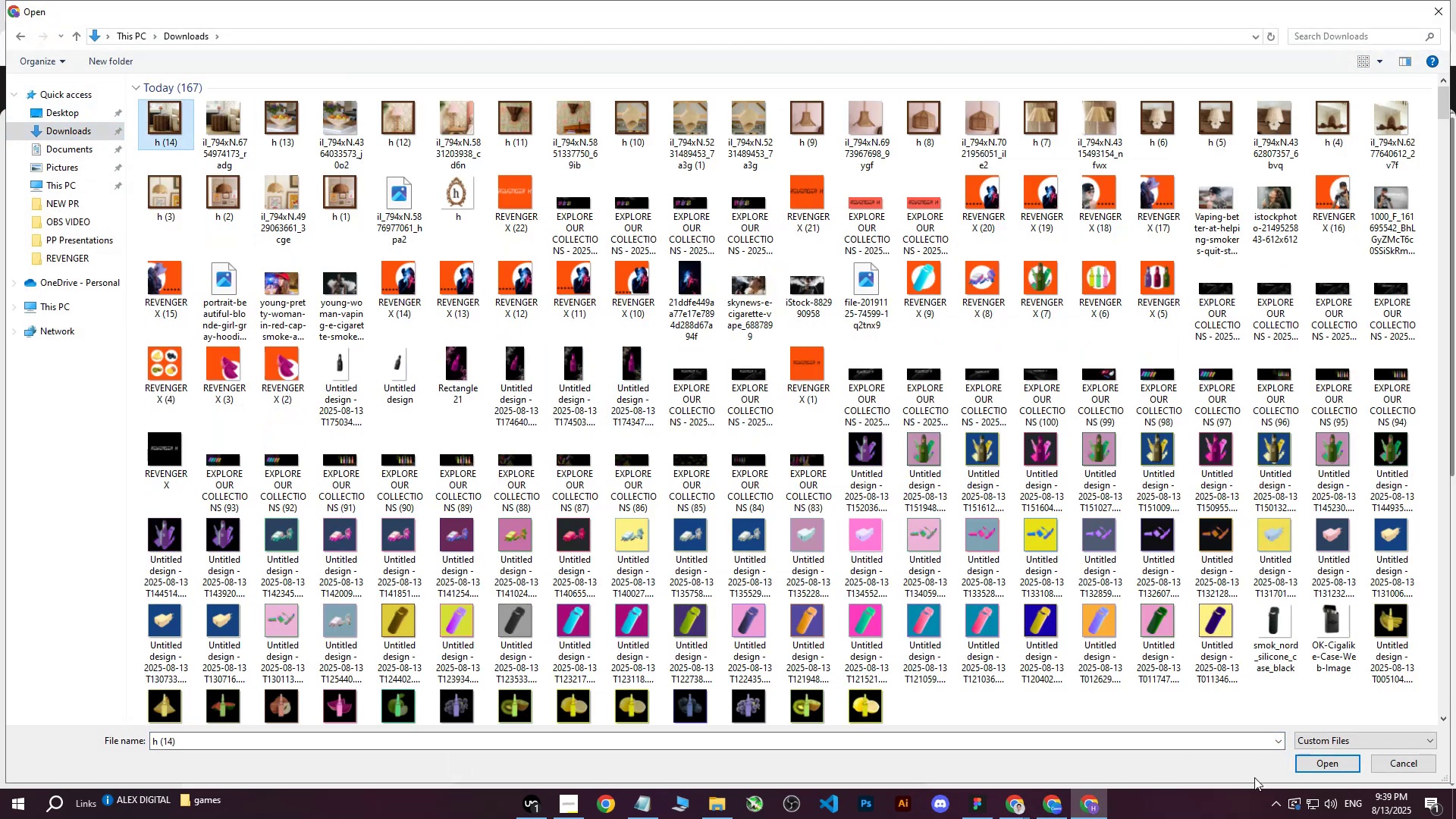 
left_click([1305, 767])
 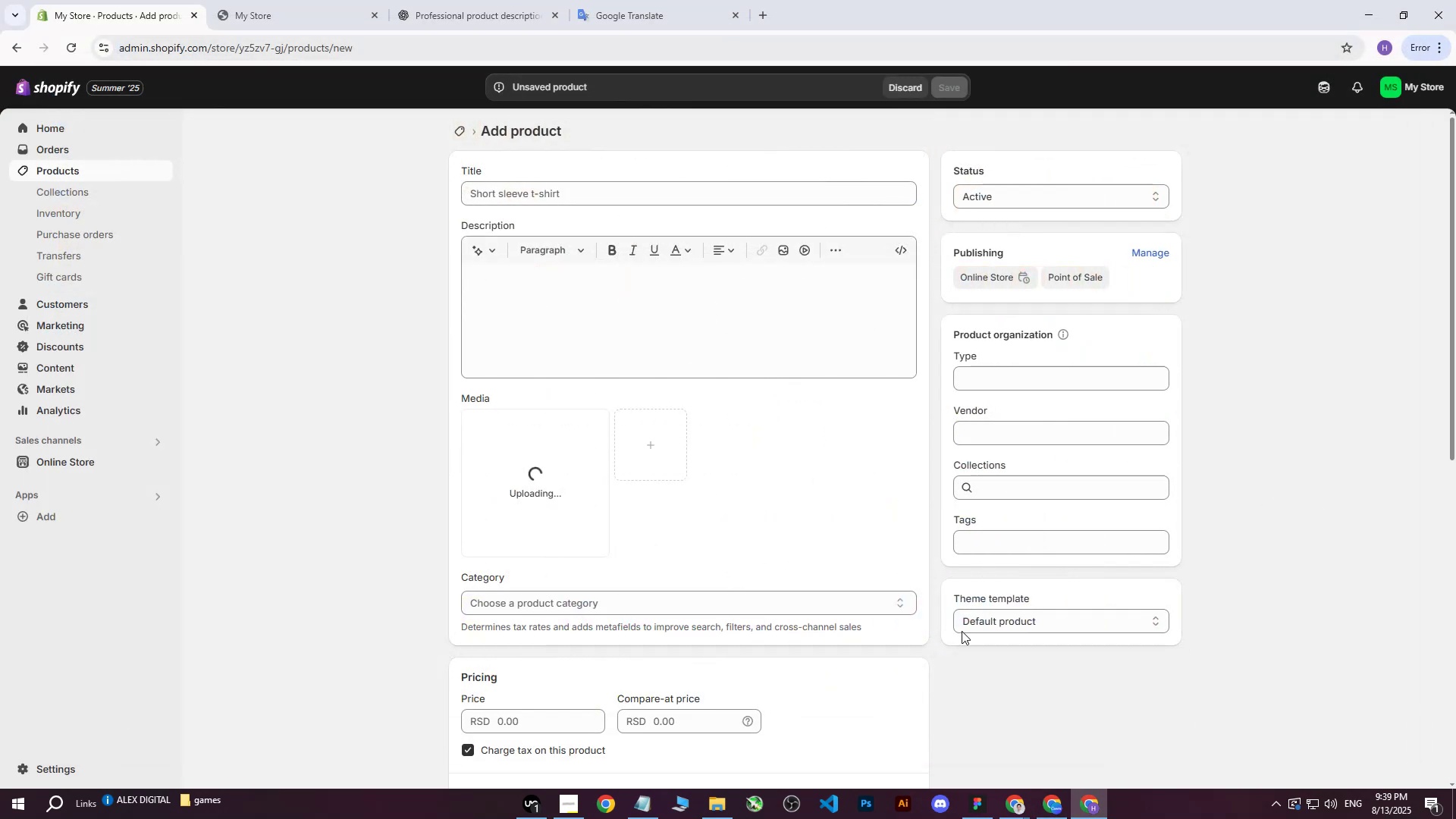 
mouse_move([524, 438])
 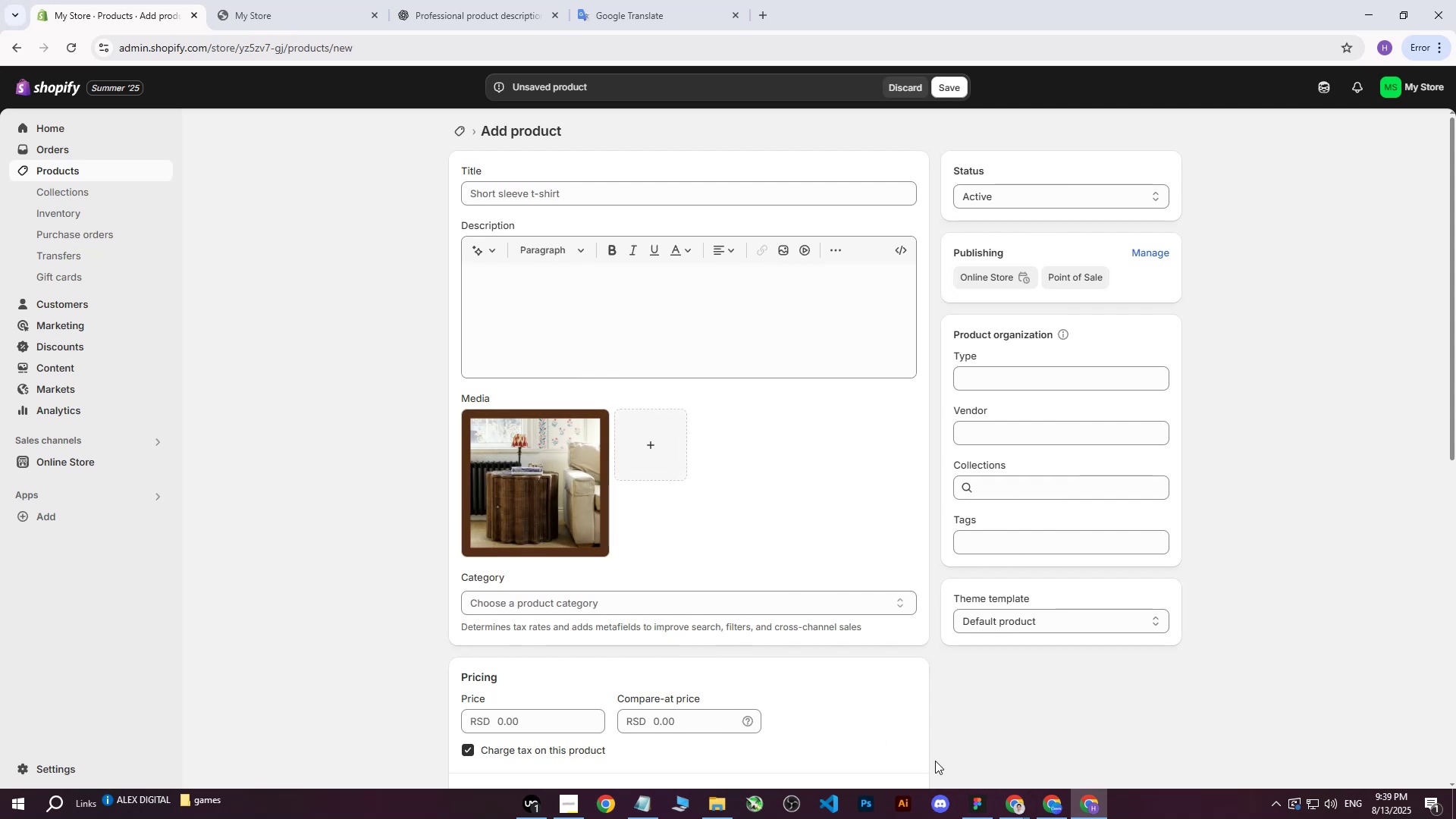 
mouse_move([995, 777])
 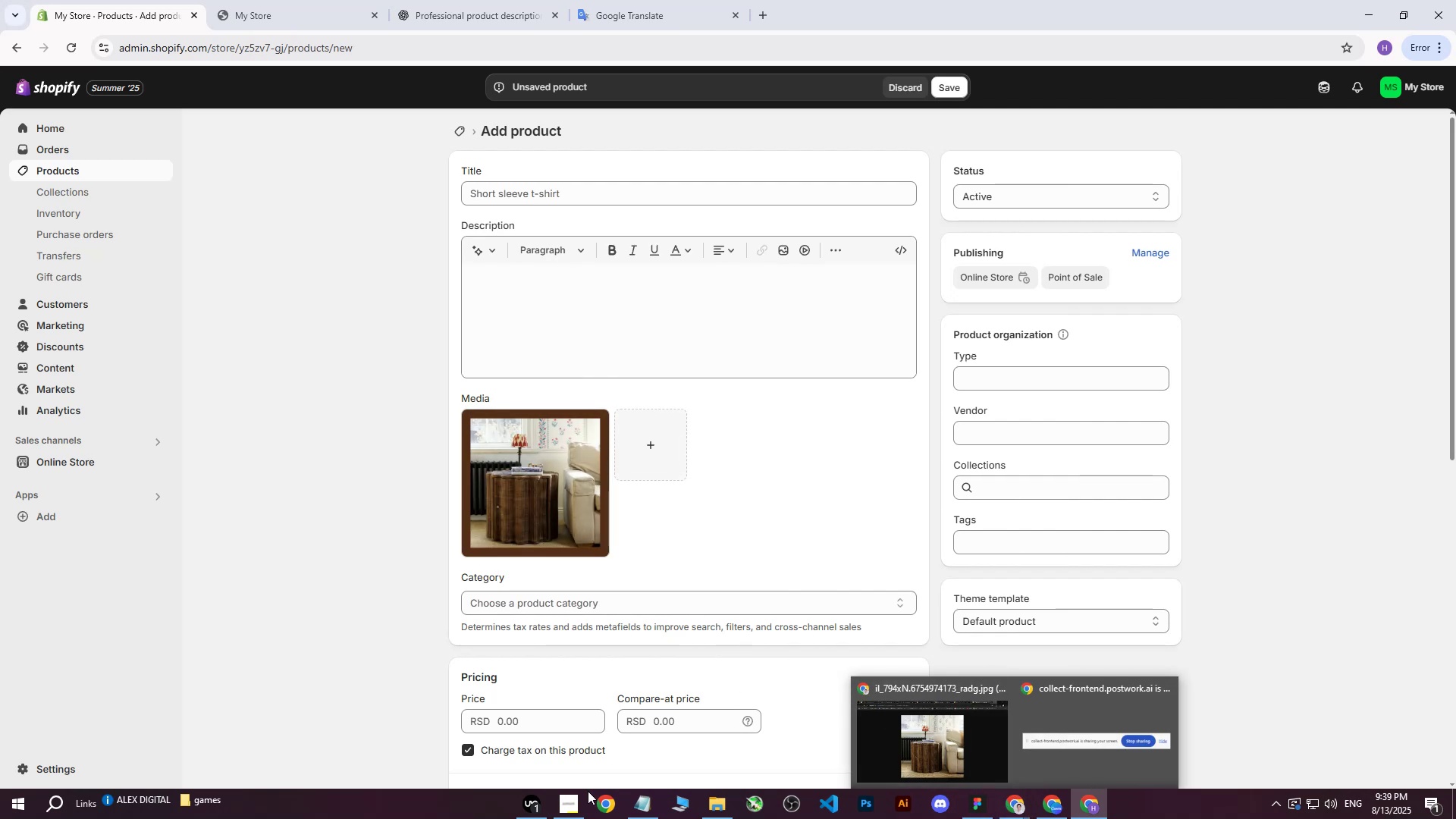 
left_click([566, 811])
 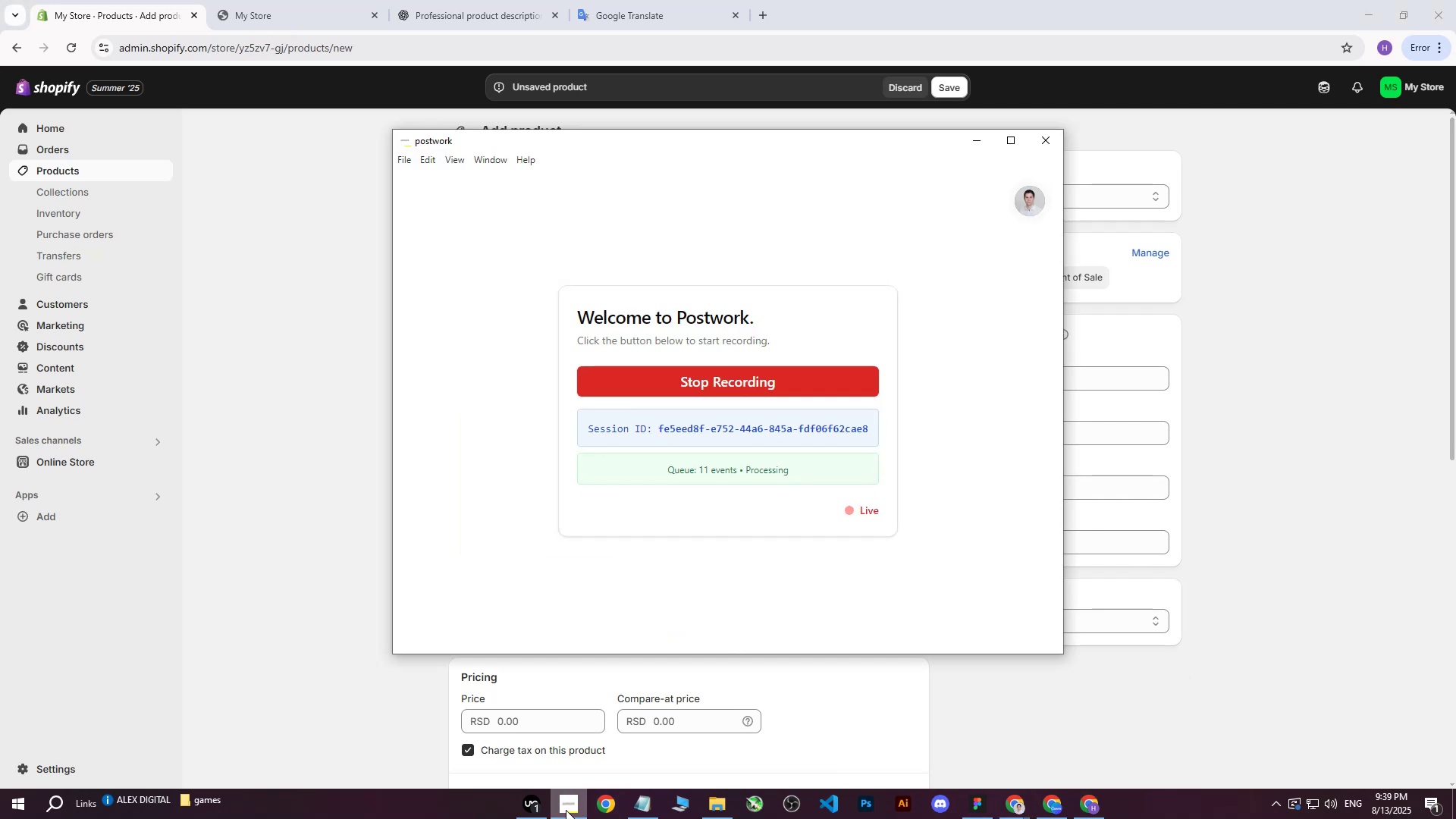 
left_click([566, 810])
 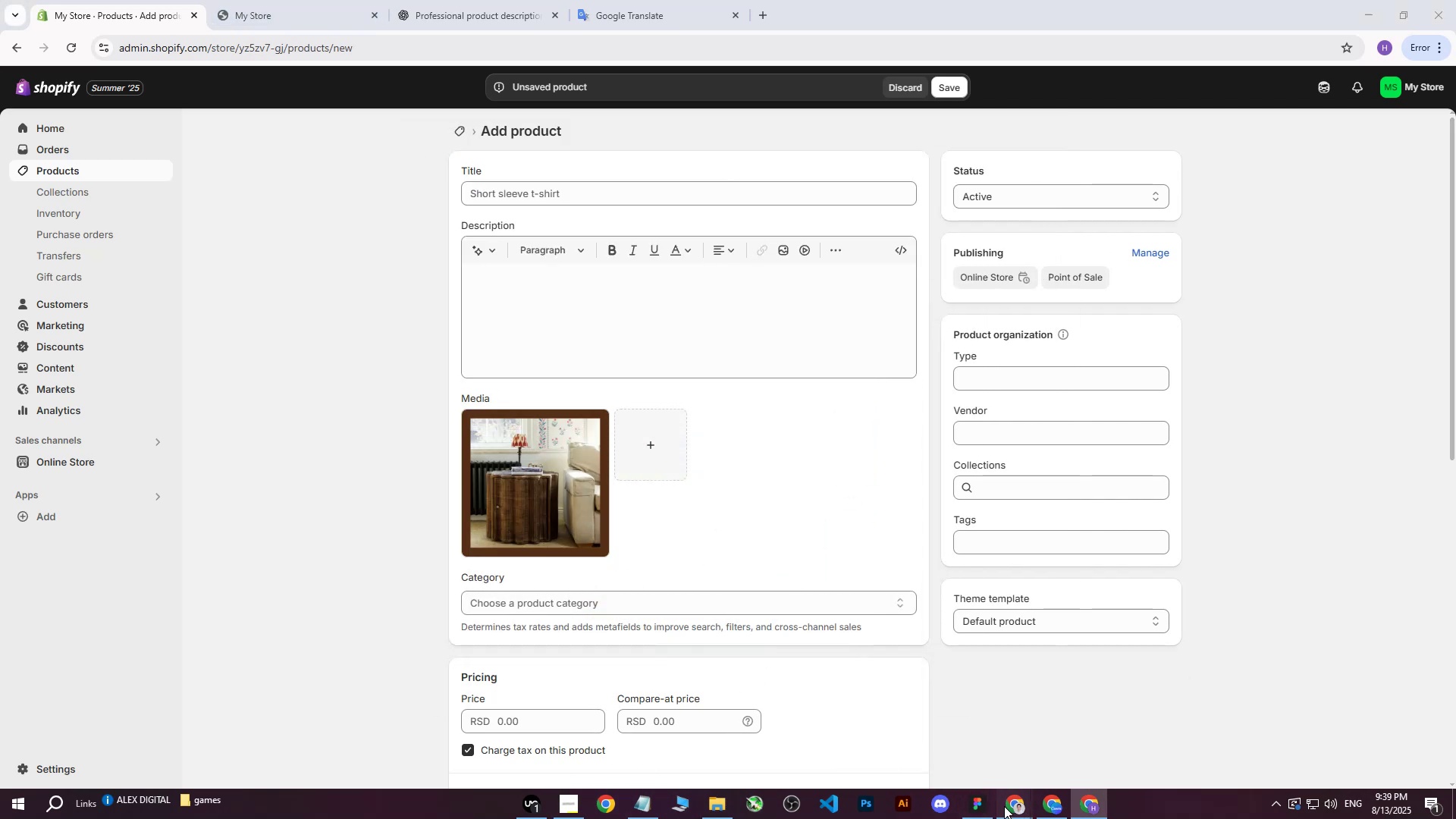 
double_click([924, 754])
 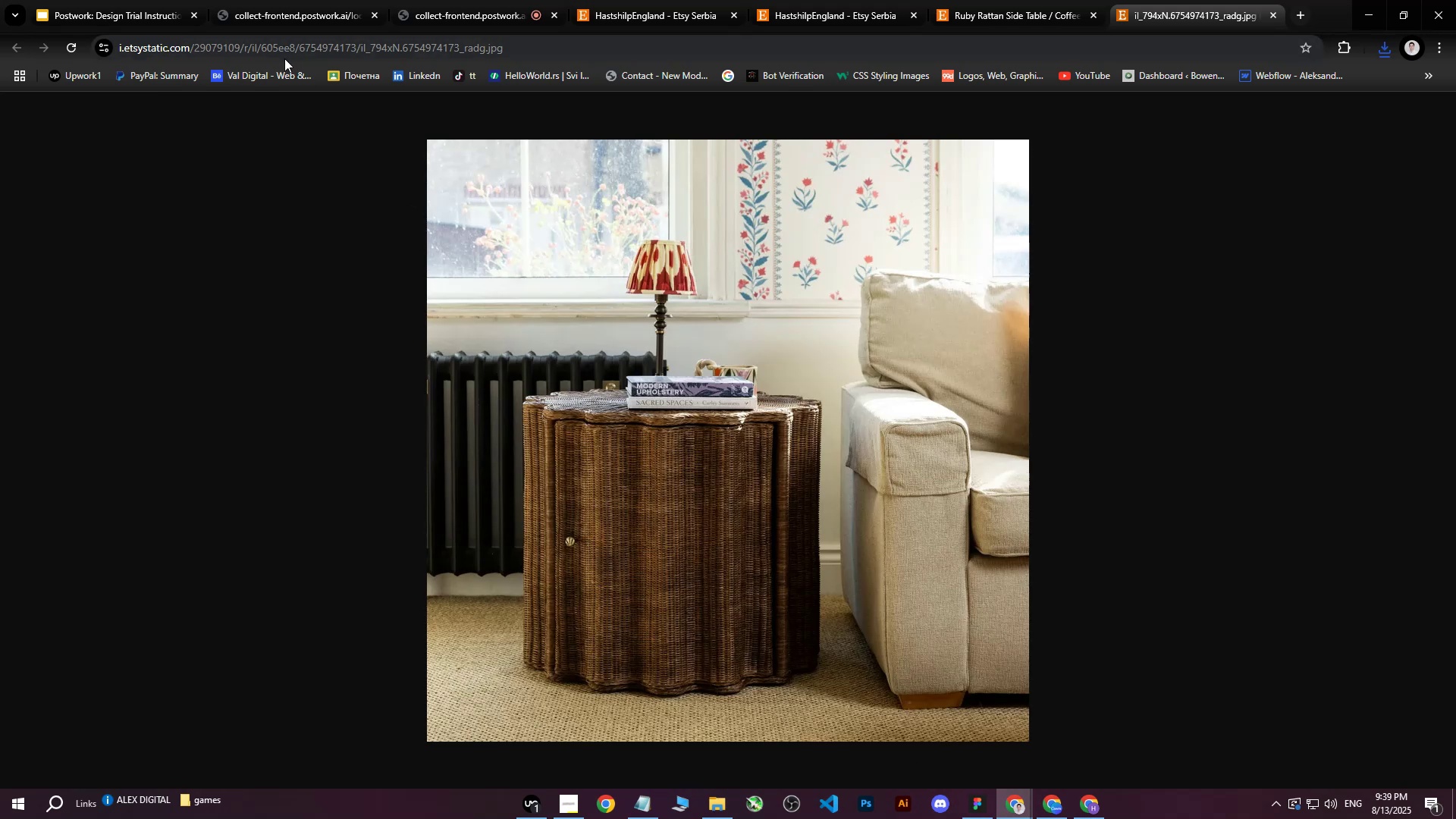 
left_click([278, 0])
 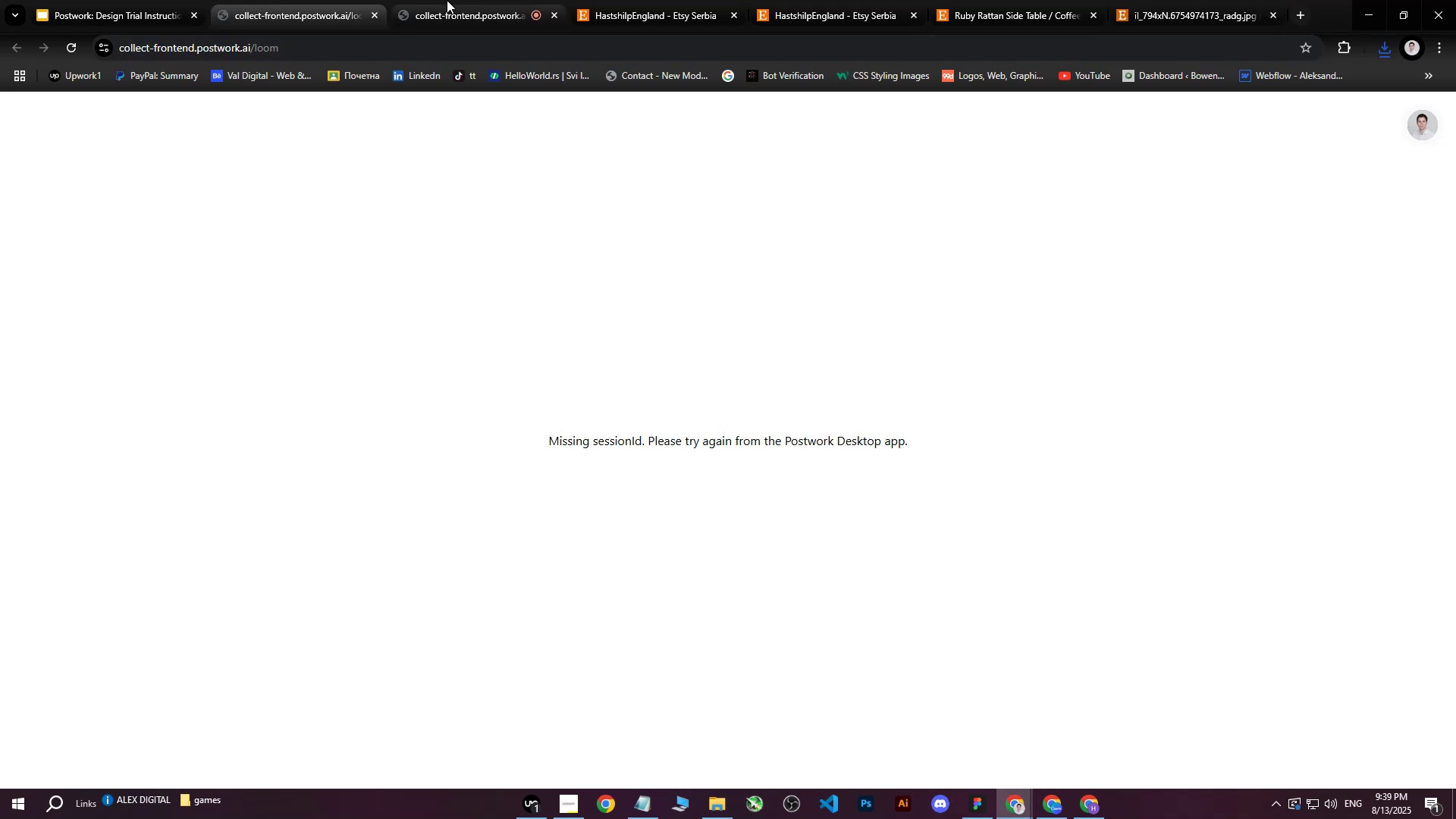 
left_click([447, 0])
 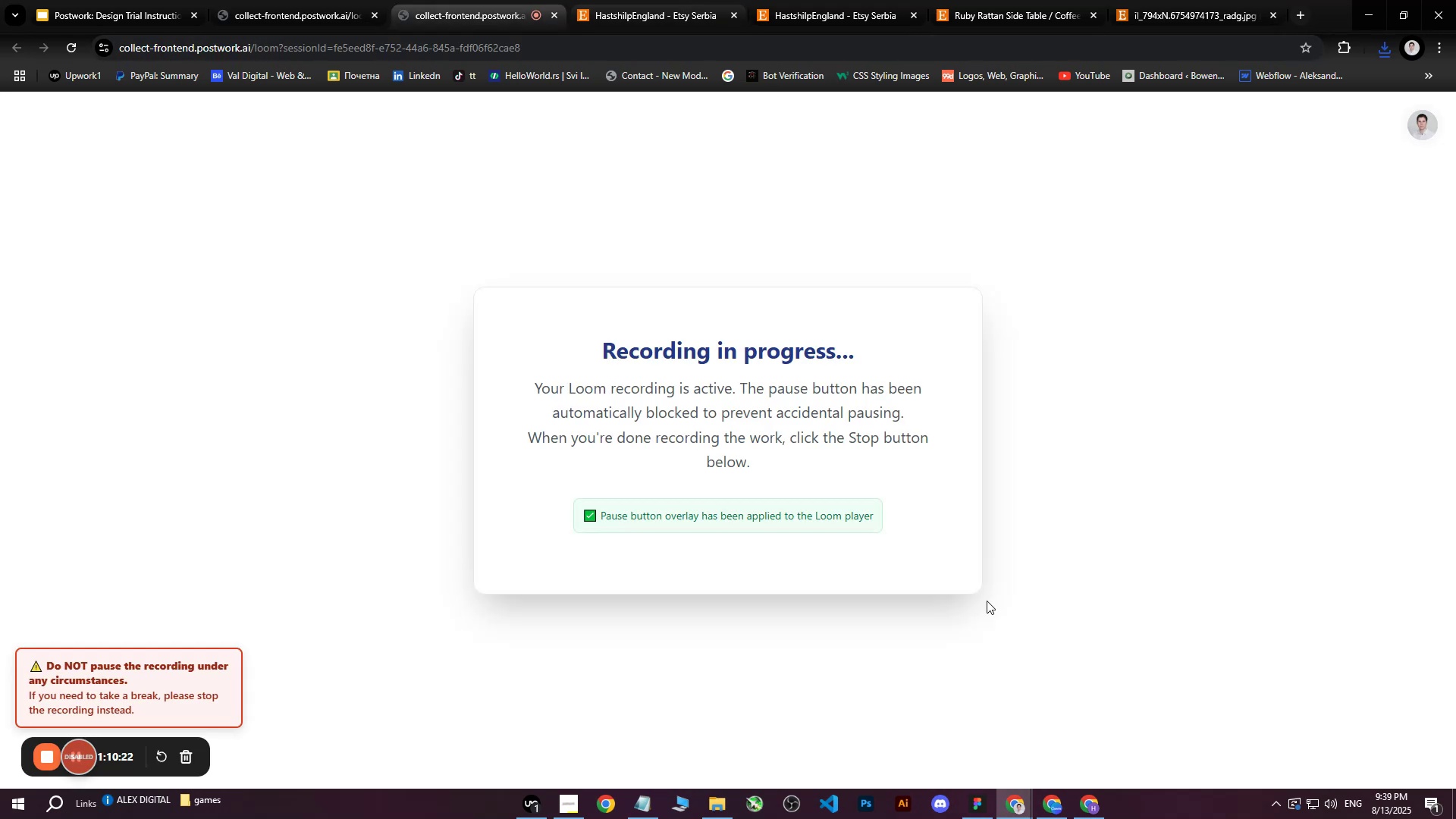 
left_click([1098, 796])
 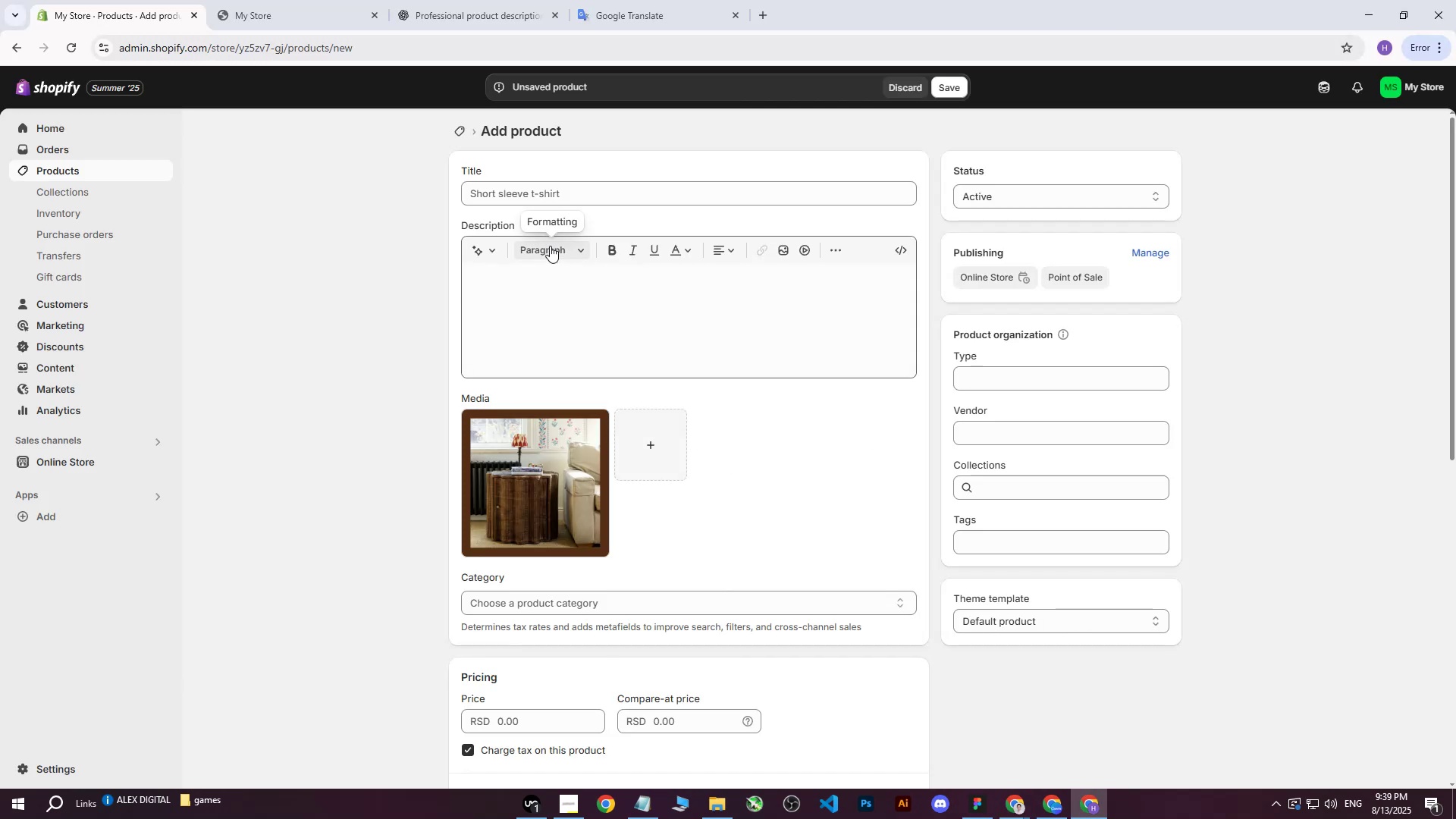 
left_click([560, 188])
 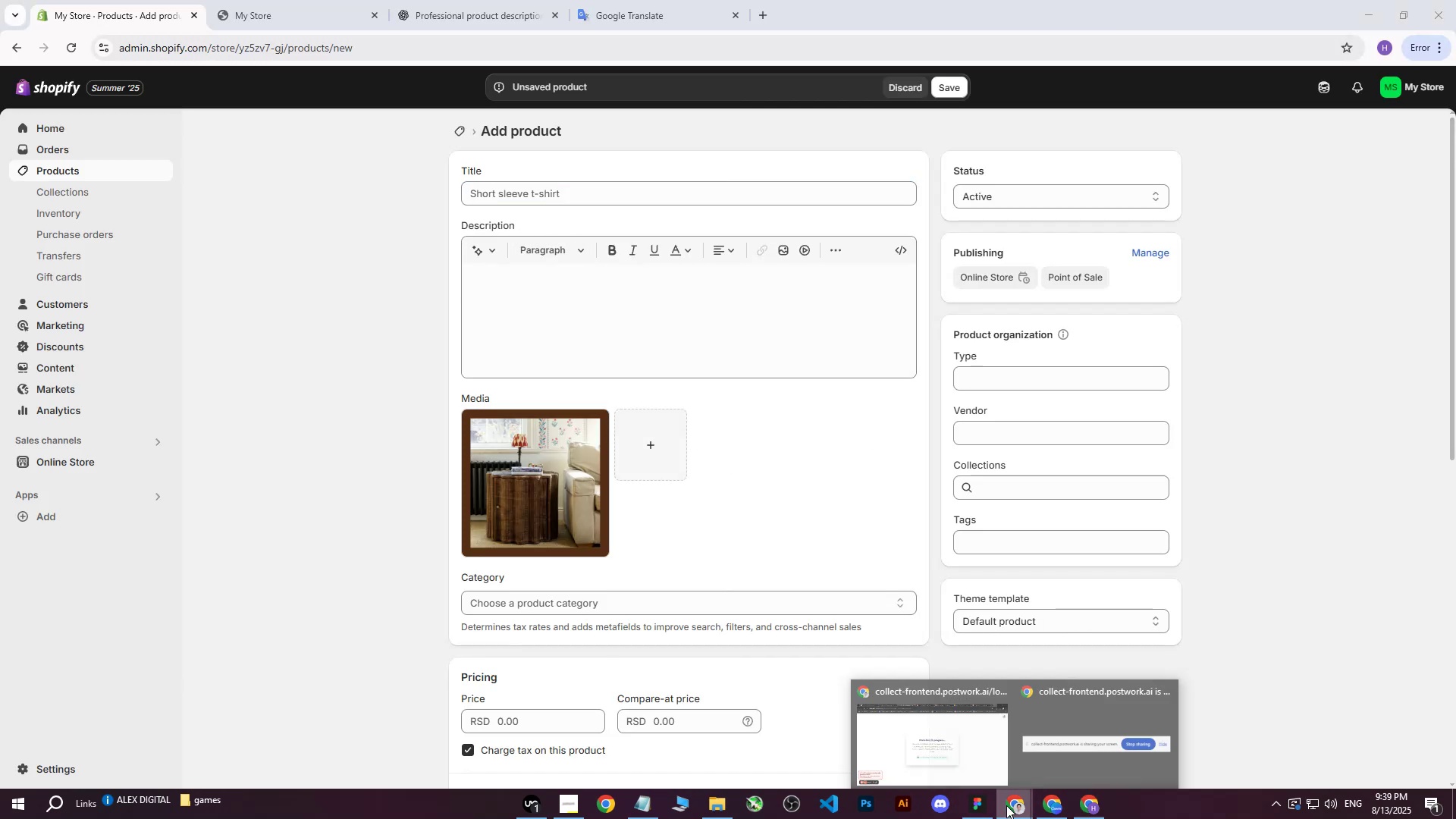 
double_click([948, 739])
 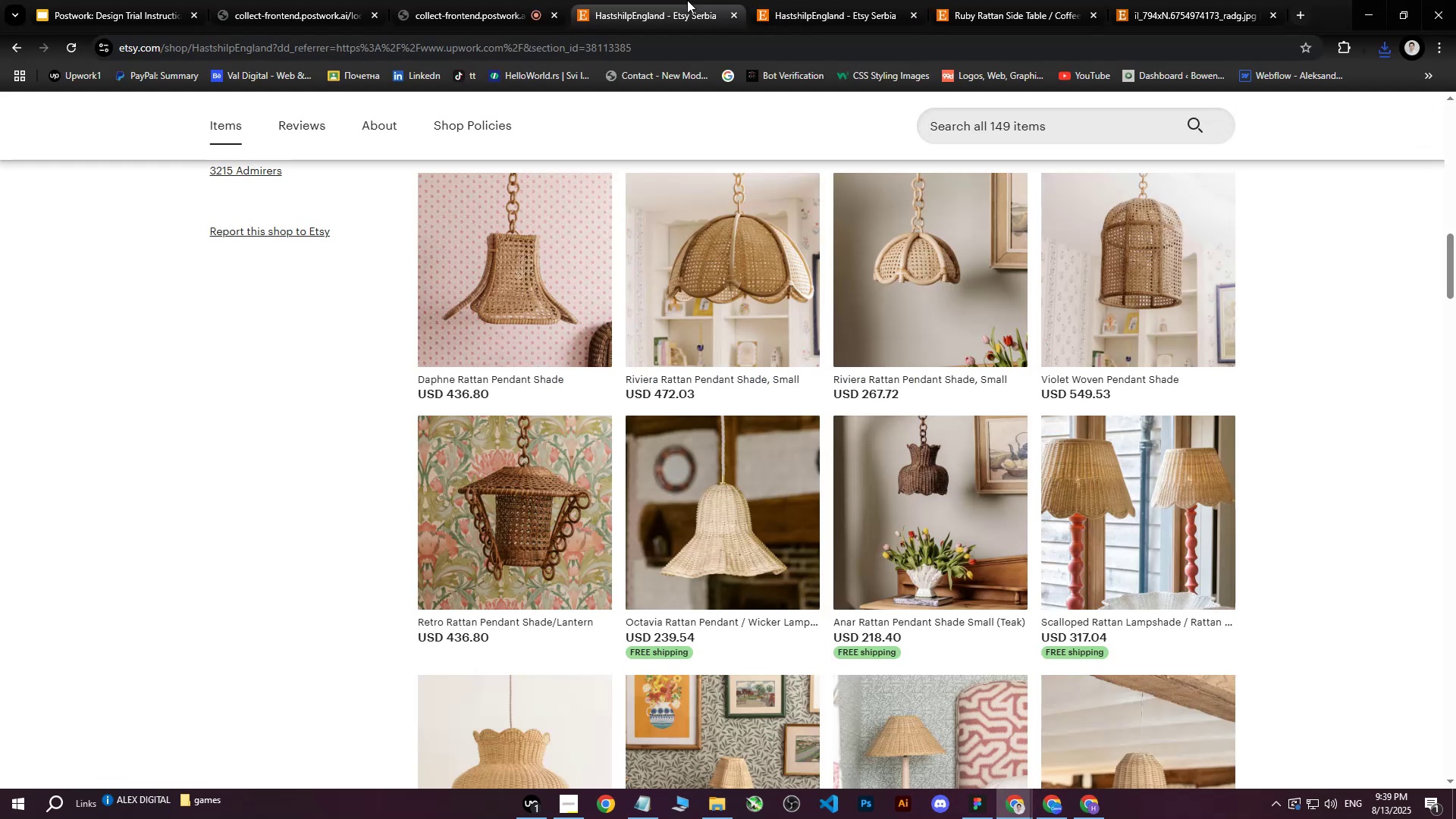 
double_click([814, 0])
 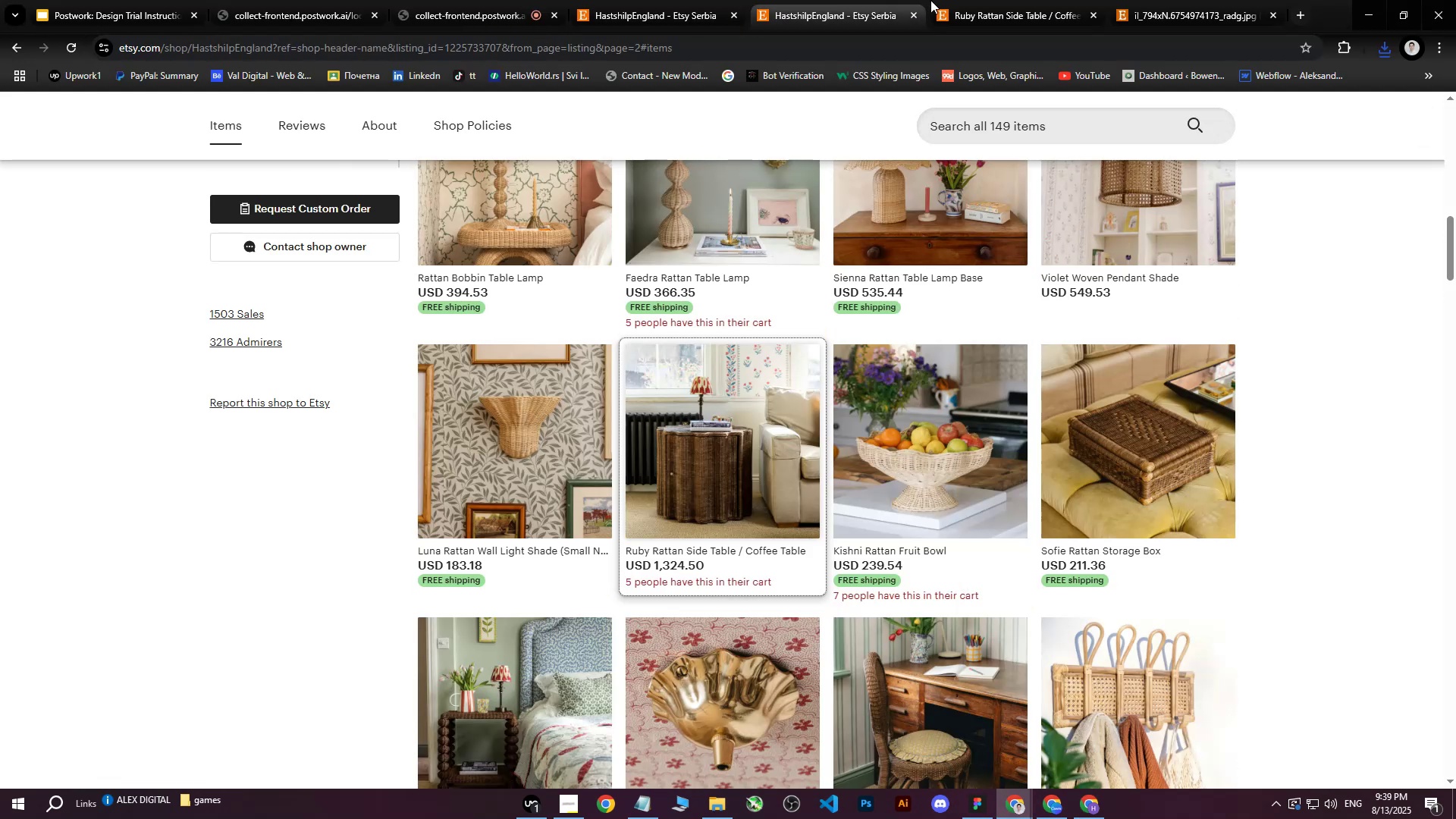 
left_click_drag(start_coordinate=[959, 0], to_coordinate=[964, 0])
 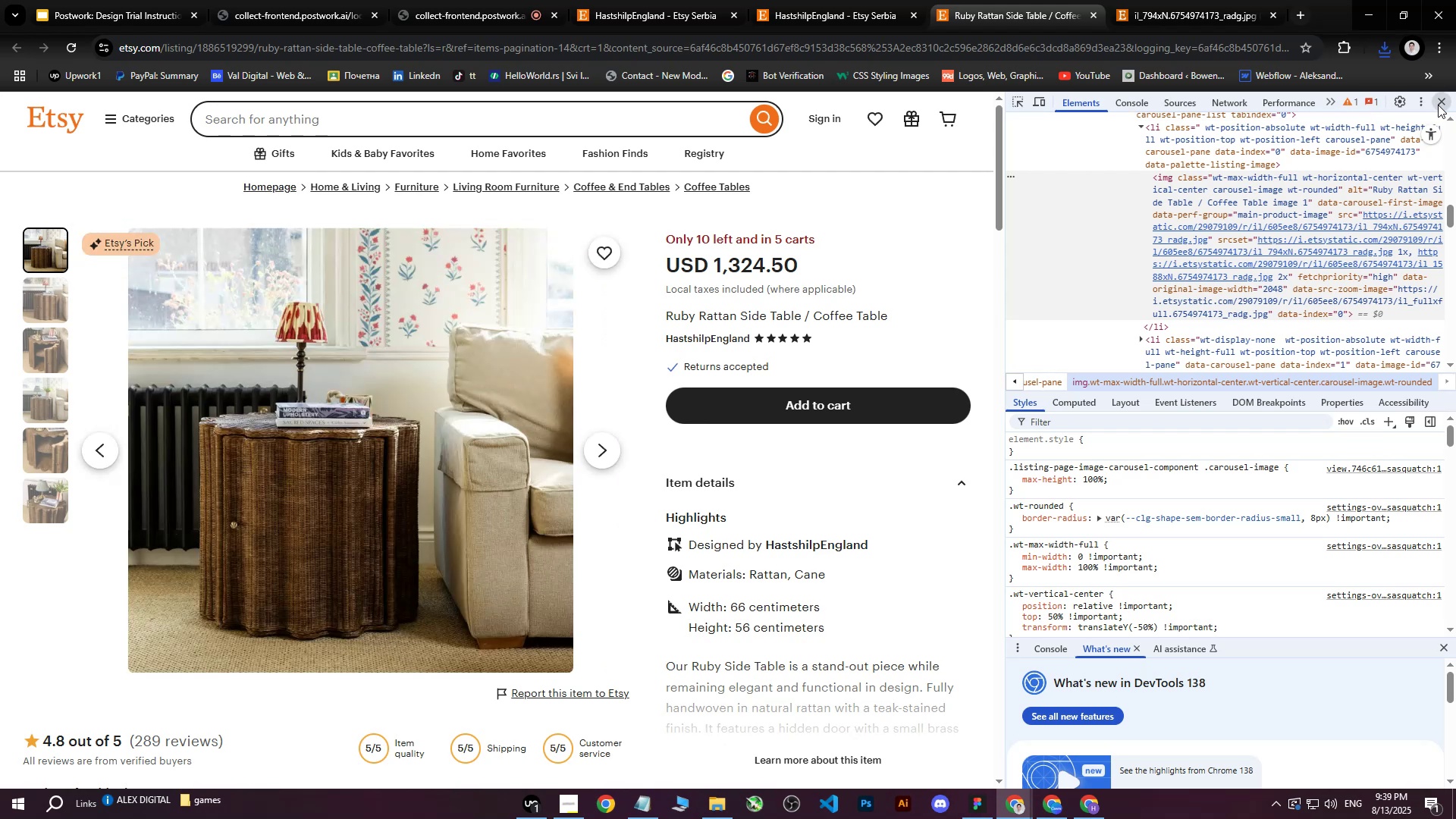 
double_click([1195, 0])
 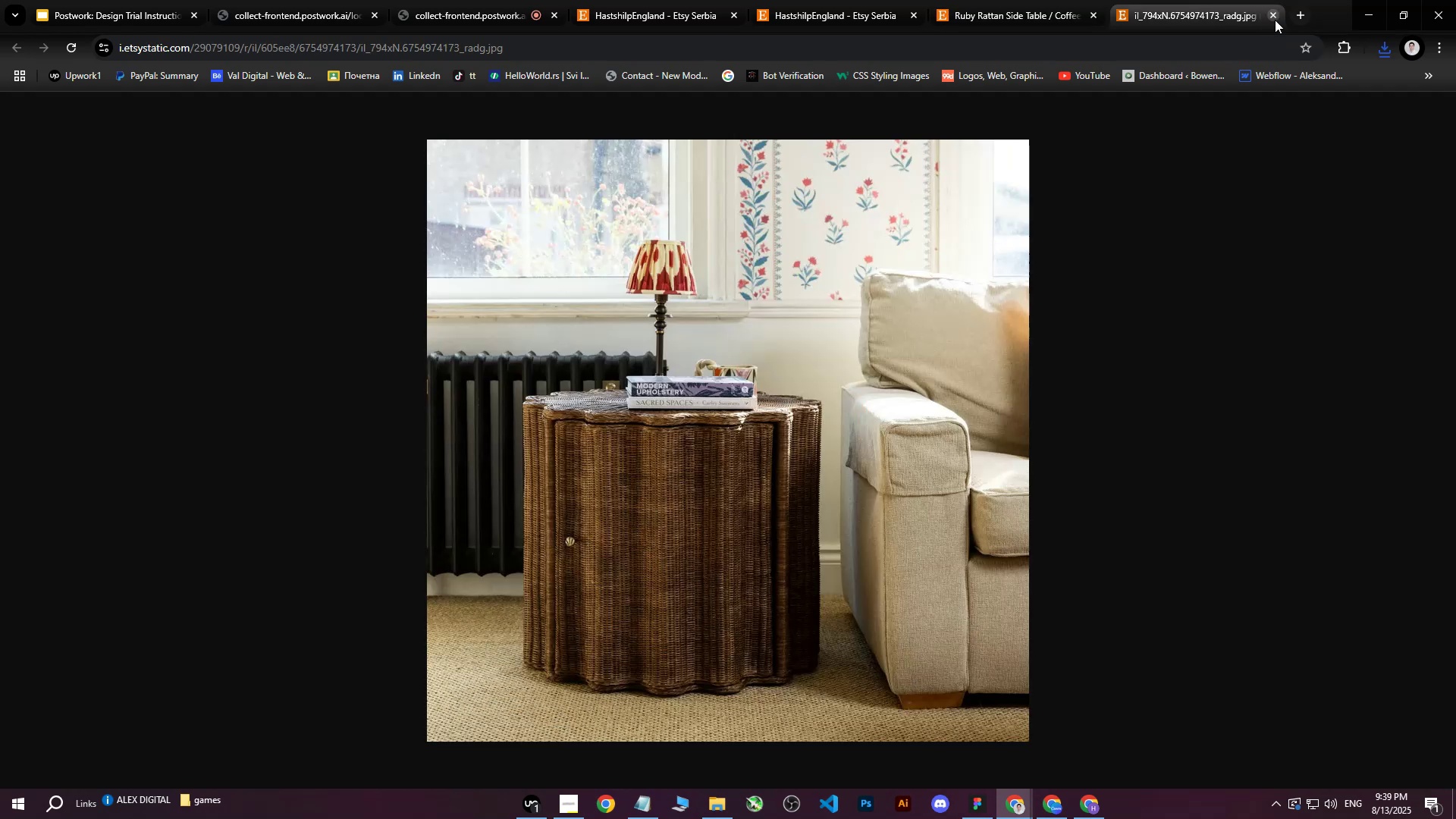 
left_click([1276, 17])
 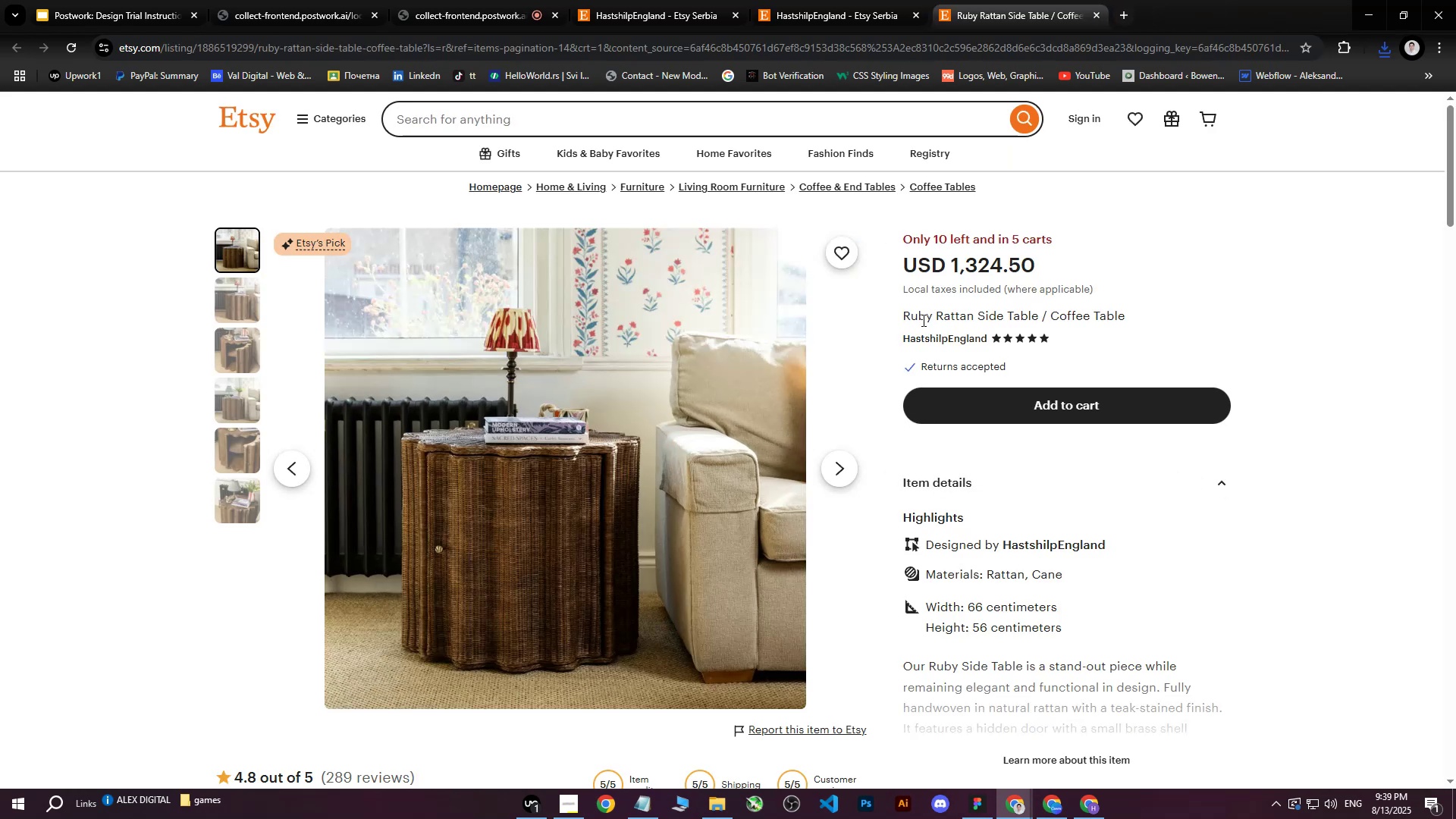 
left_click_drag(start_coordinate=[906, 315], to_coordinate=[1125, 310])
 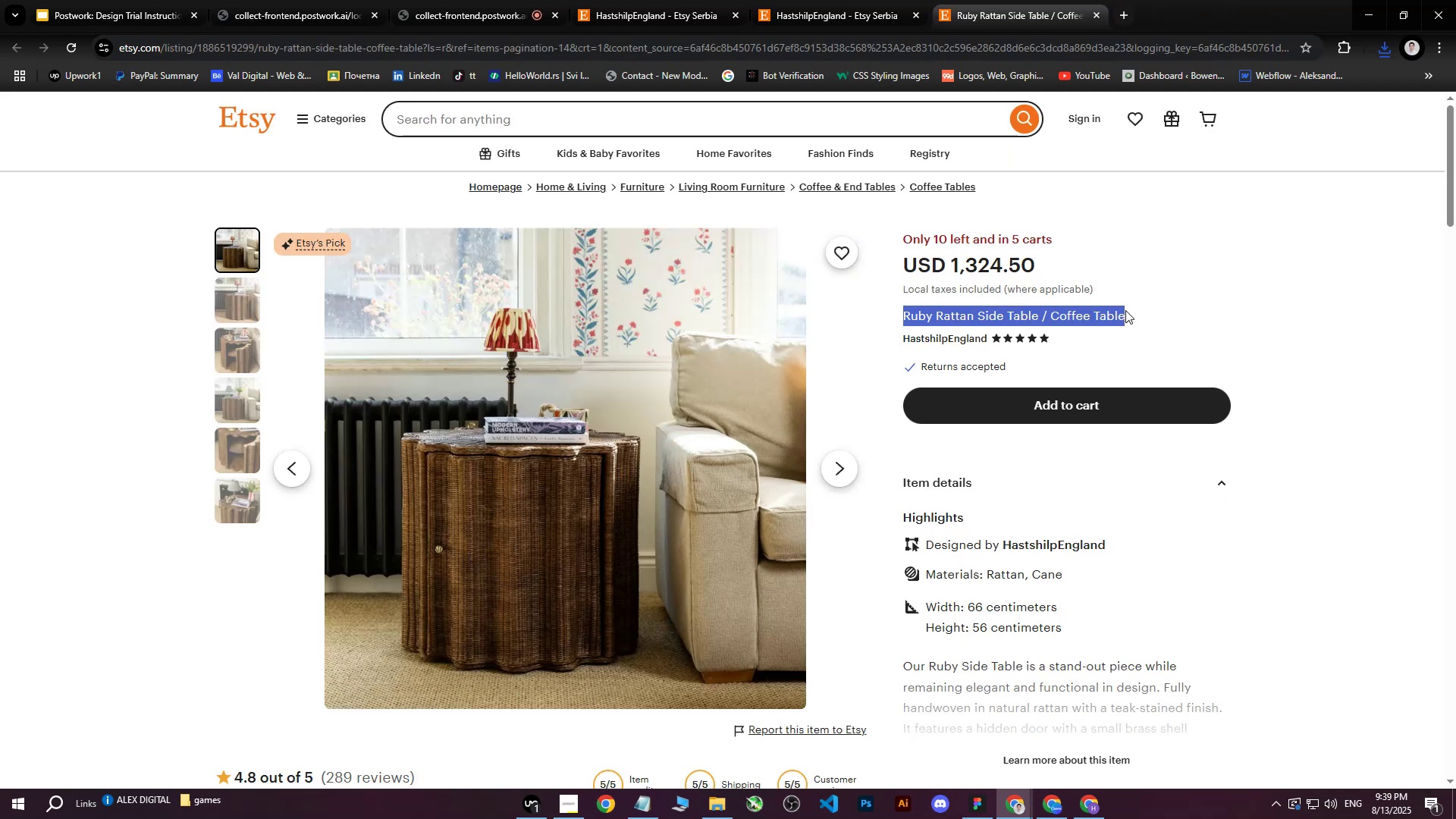 
key(Control+C)
 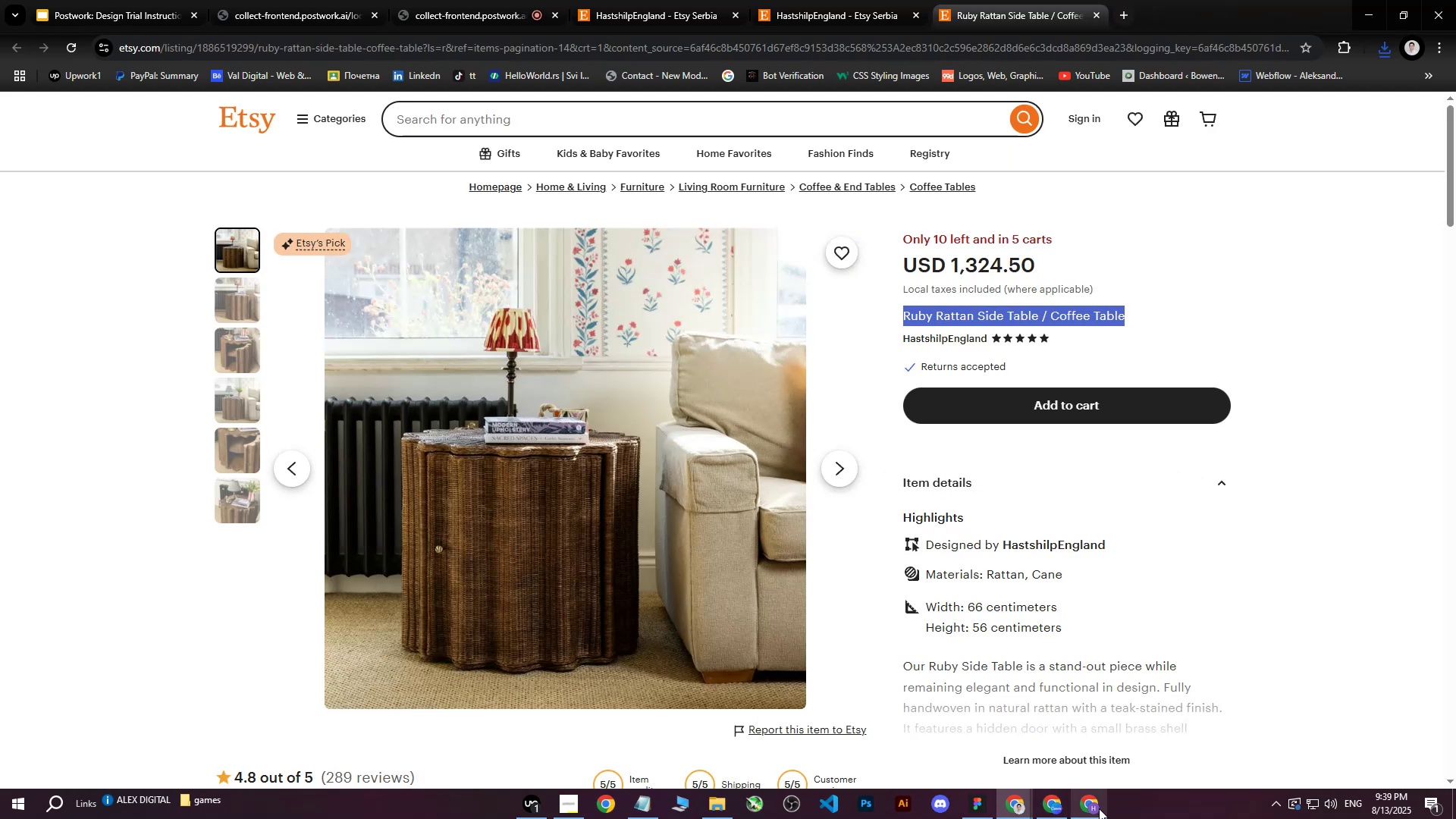 
left_click([1099, 808])
 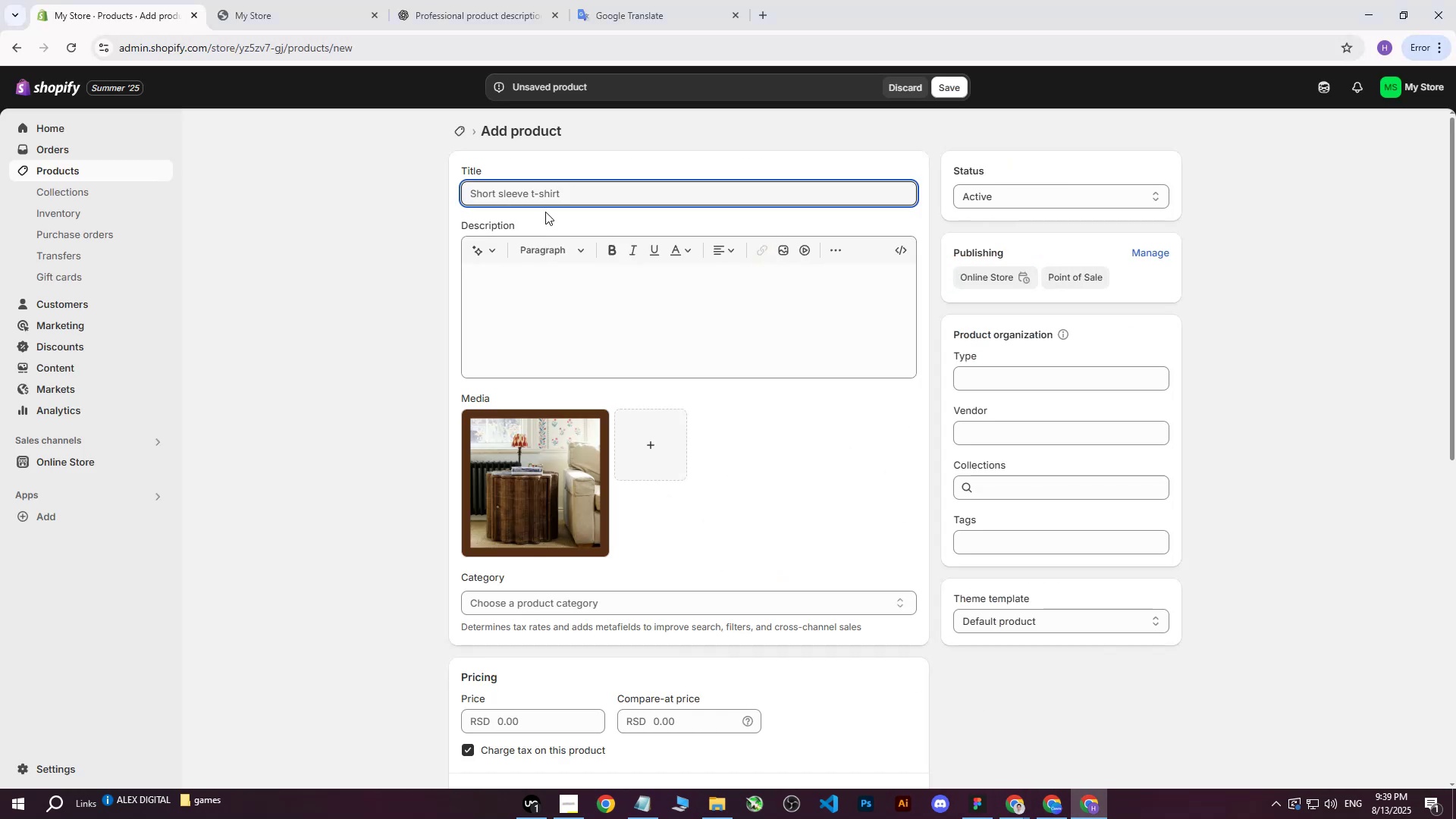 
left_click([545, 194])
 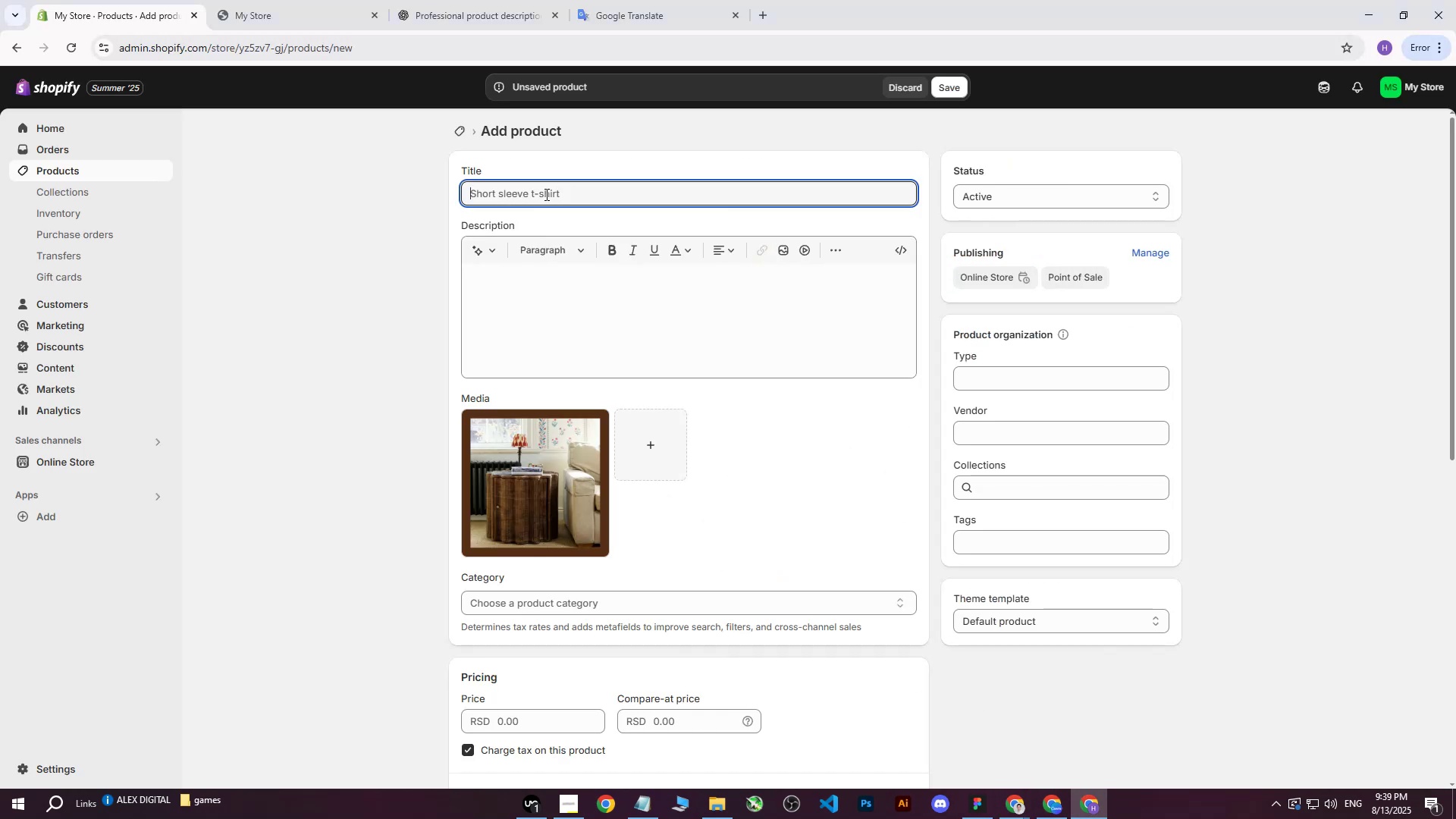 
key(Control+ControlLeft)
 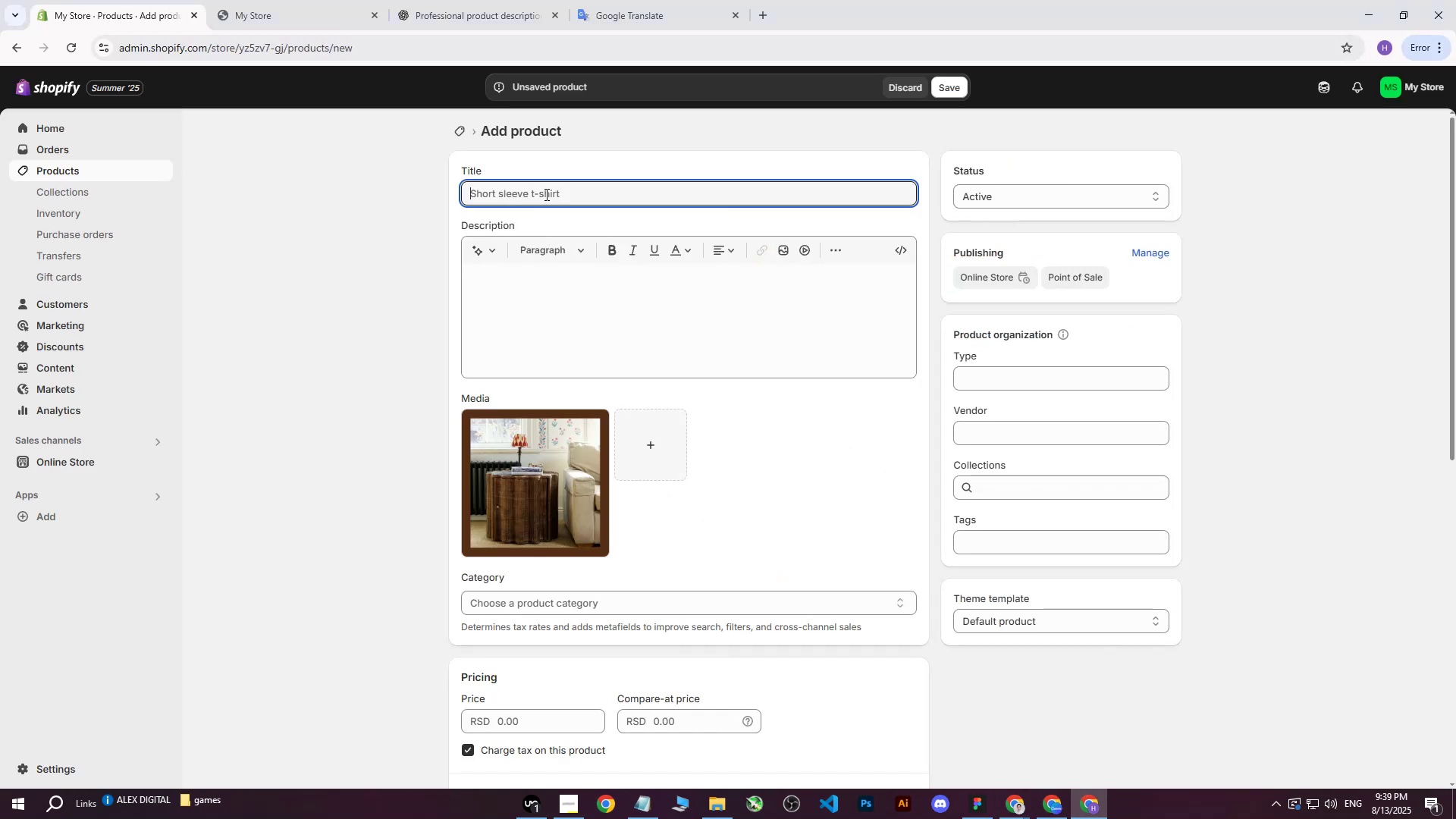 
key(Control+V)
 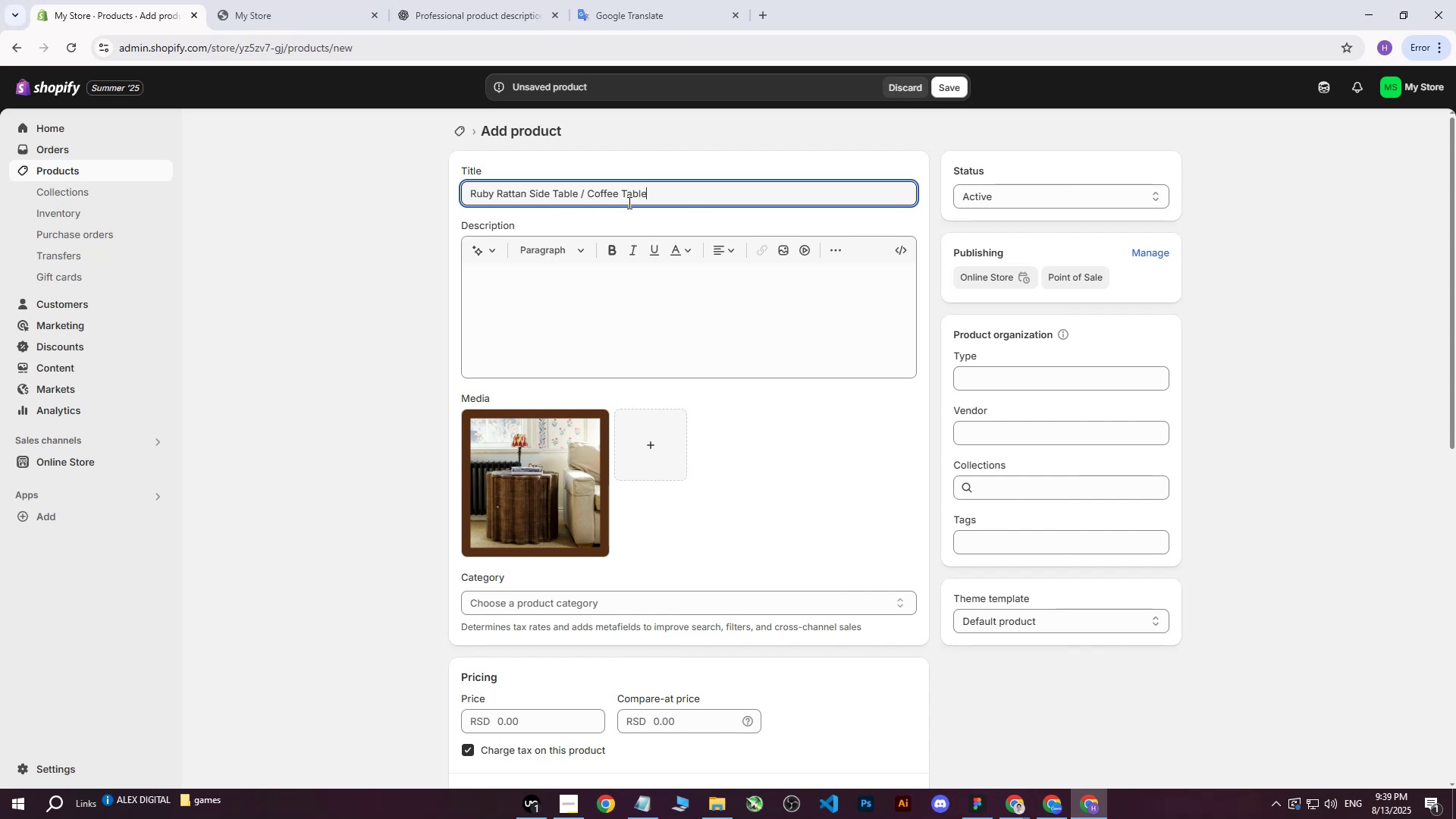 
wait(5.83)
 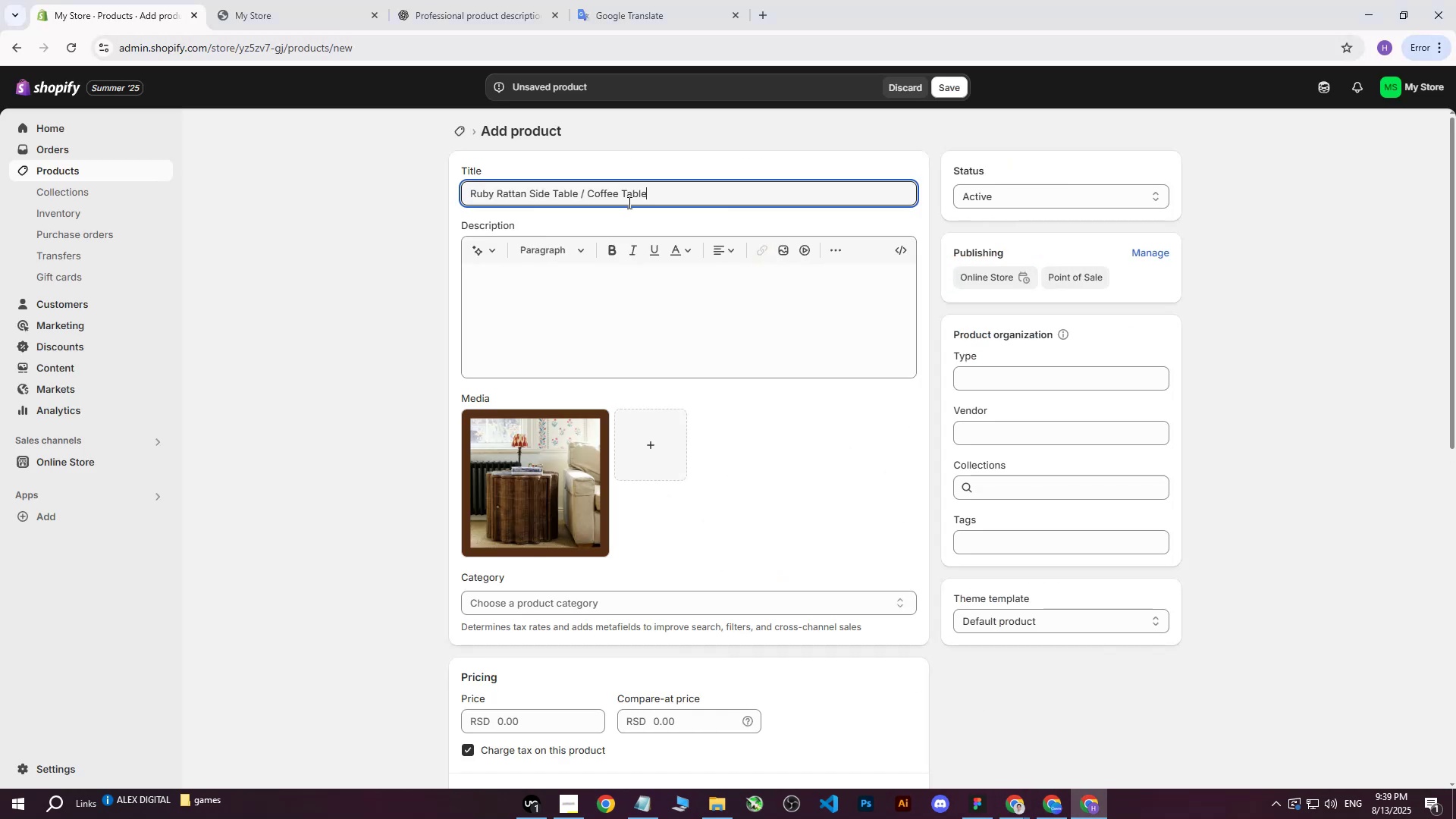 
left_click([541, 292])
 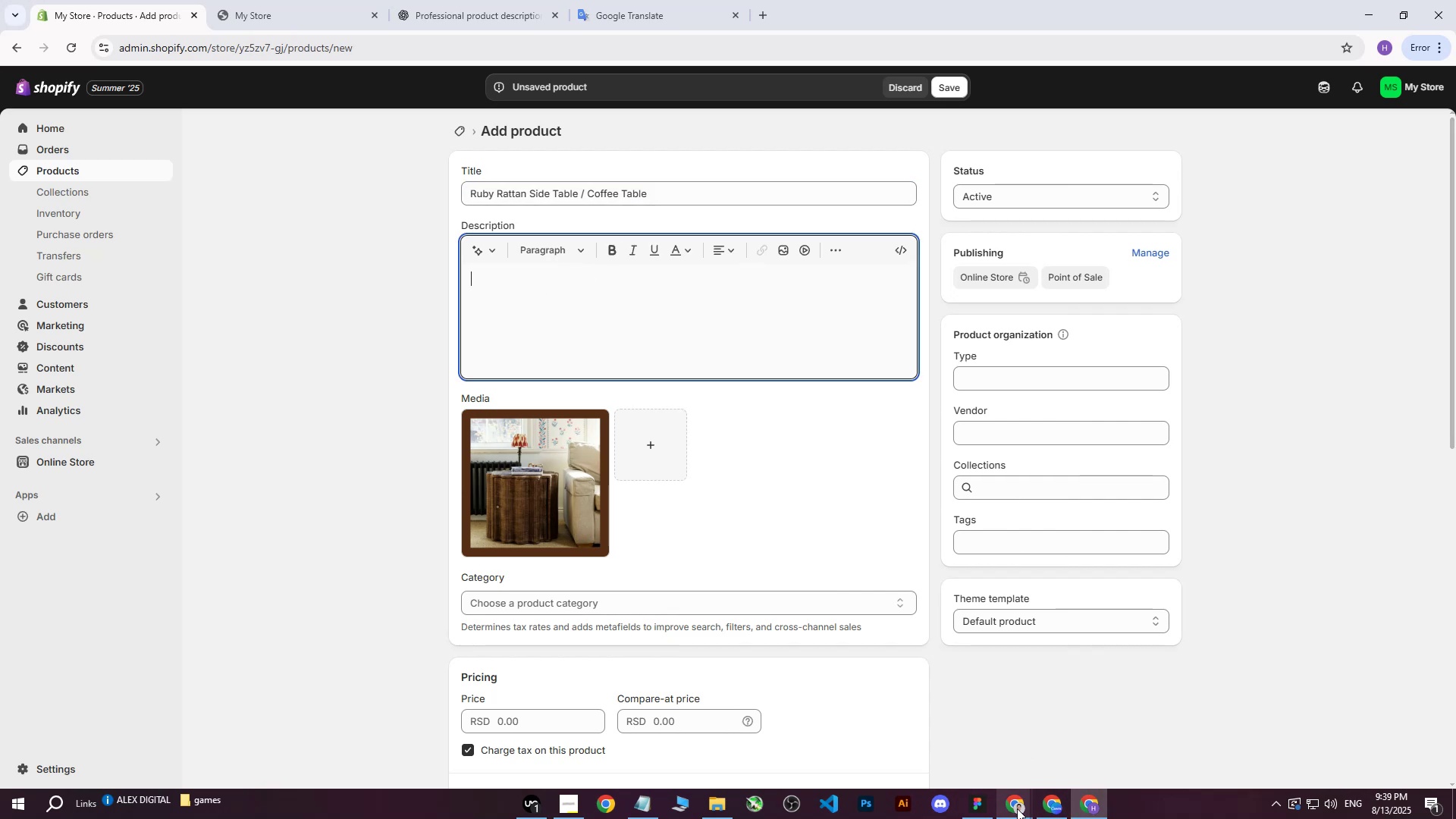 
left_click([1016, 810])
 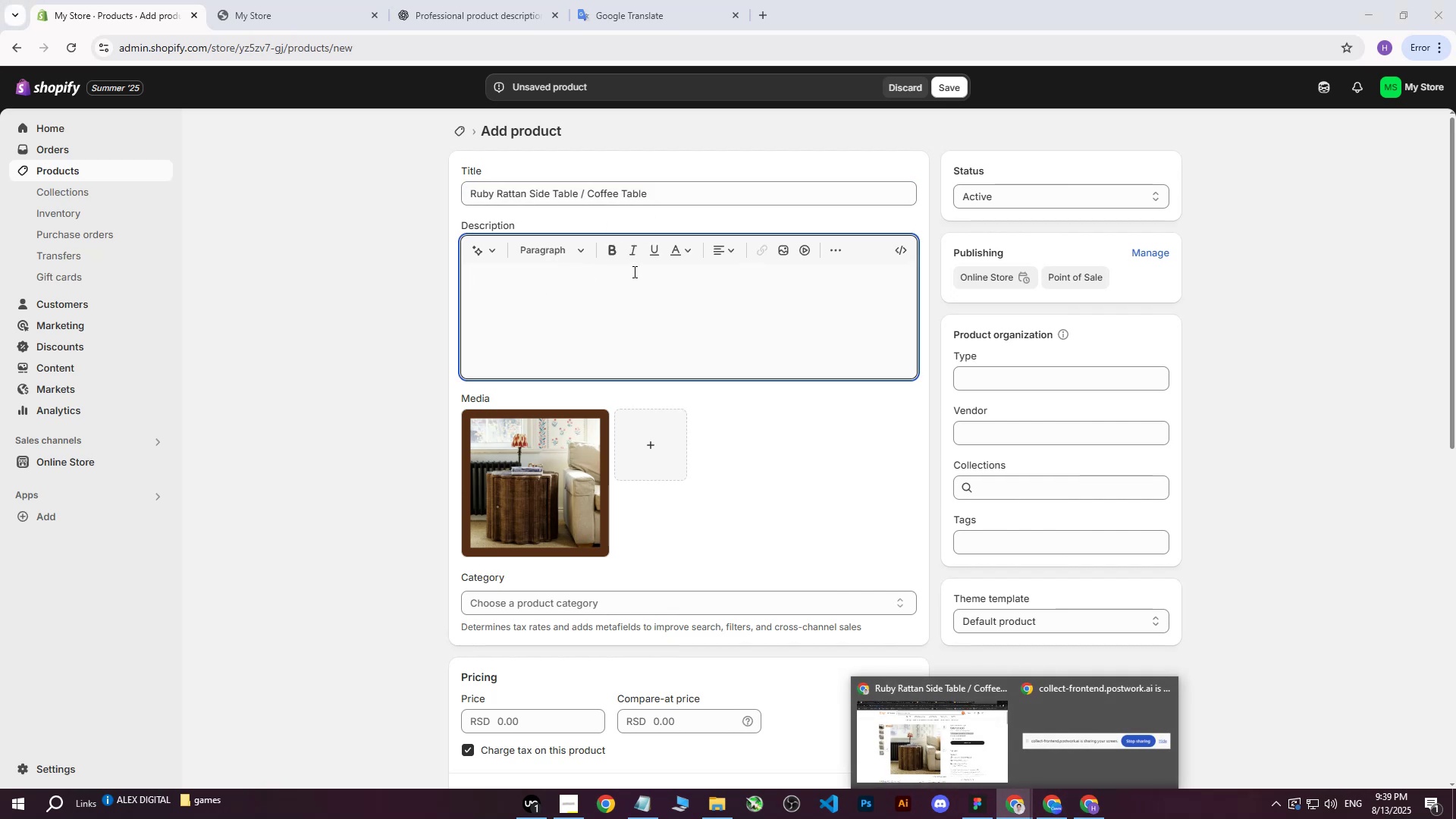 
left_click([565, 462])
 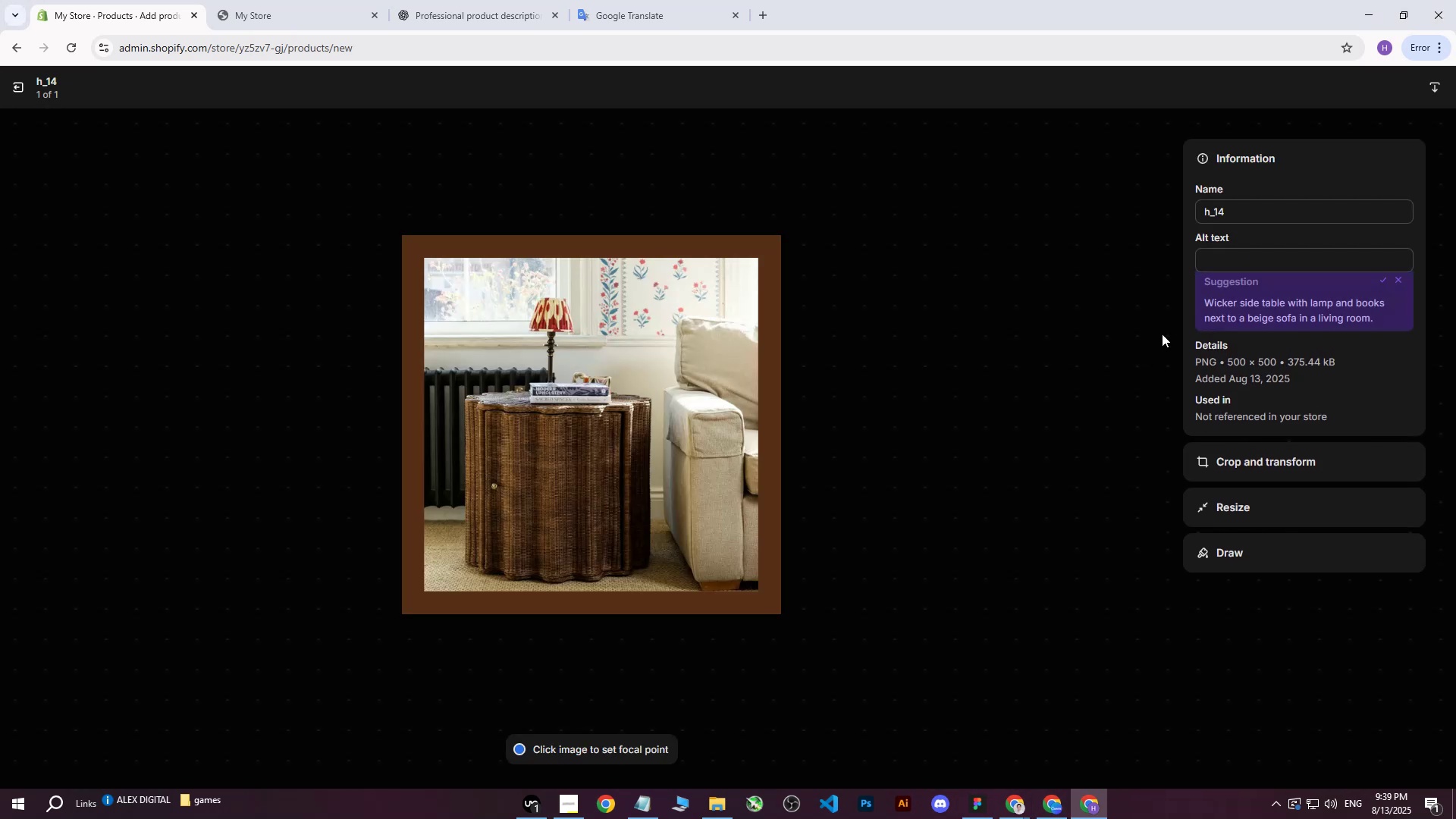 
left_click([1252, 268])
 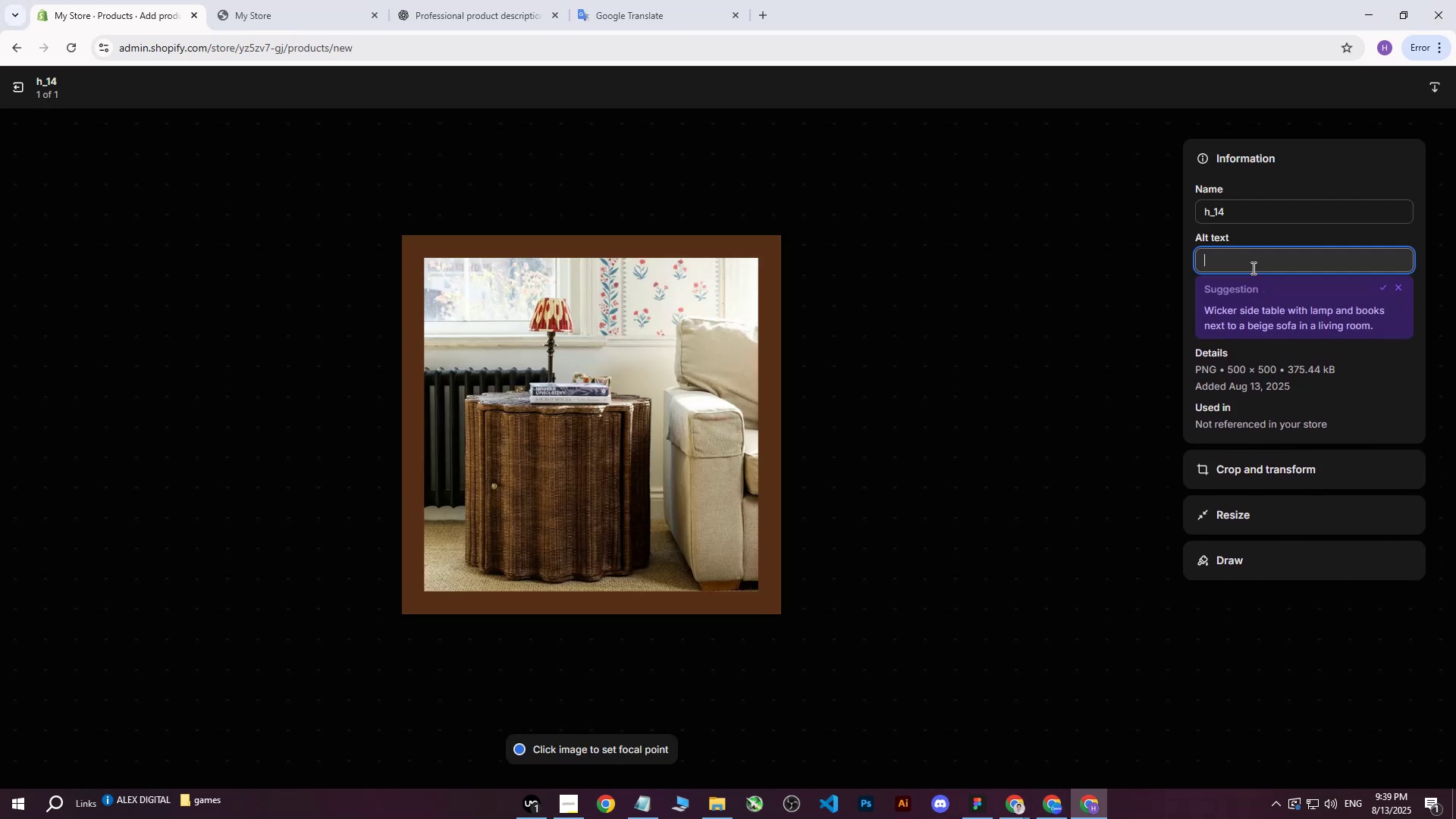 
key(Control+ControlLeft)
 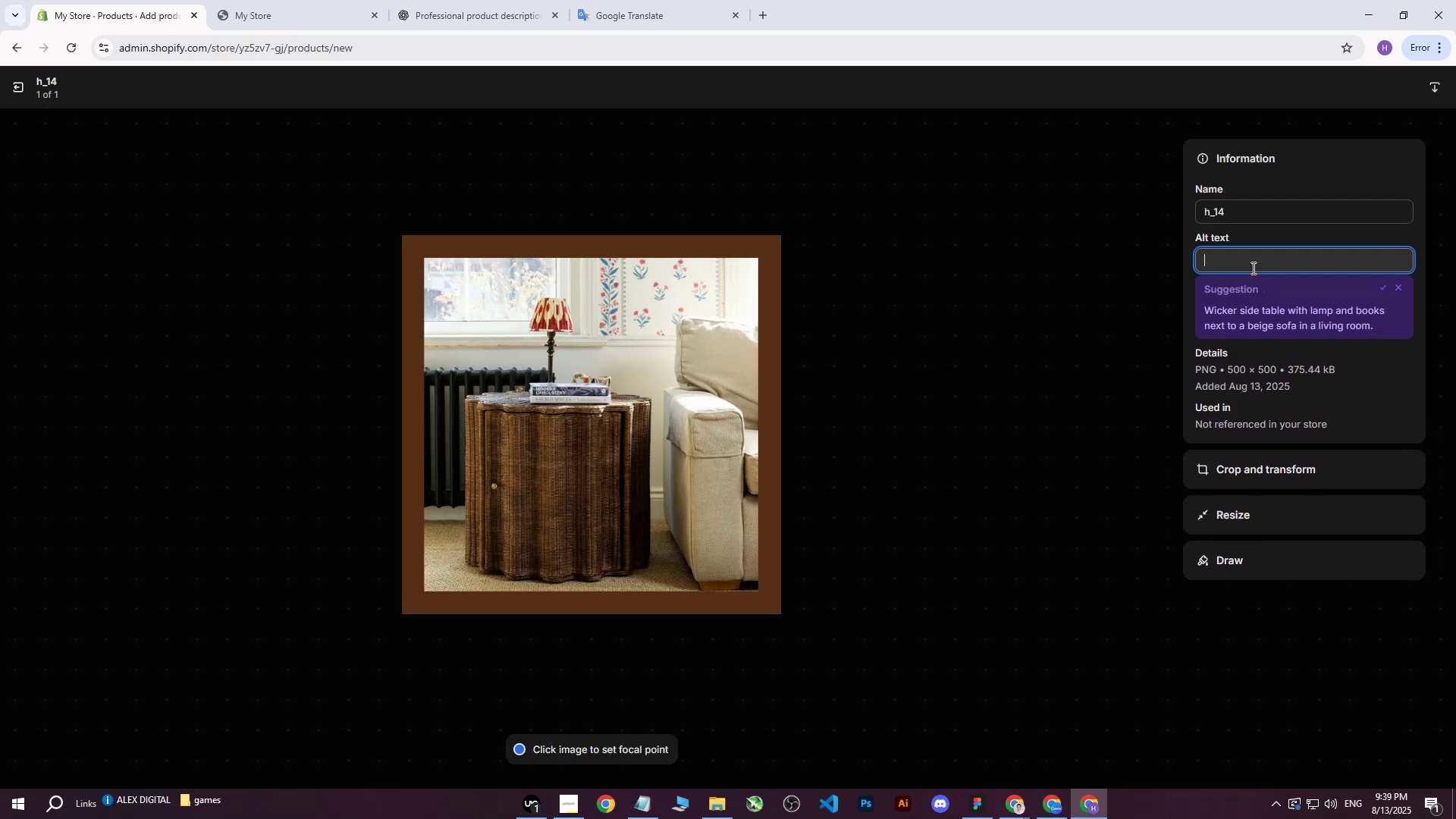 
key(Control+V)
 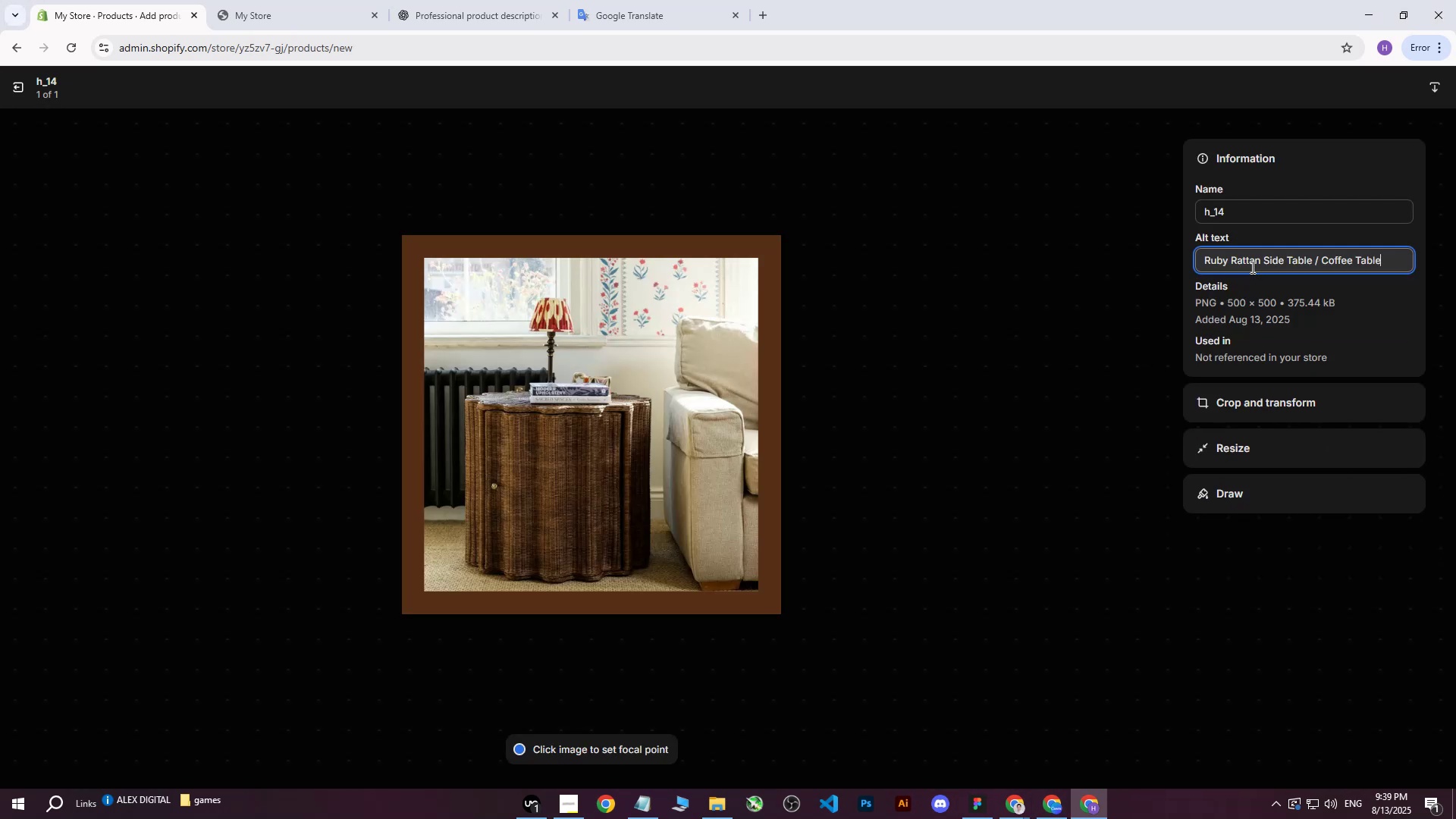 
key(Space)
 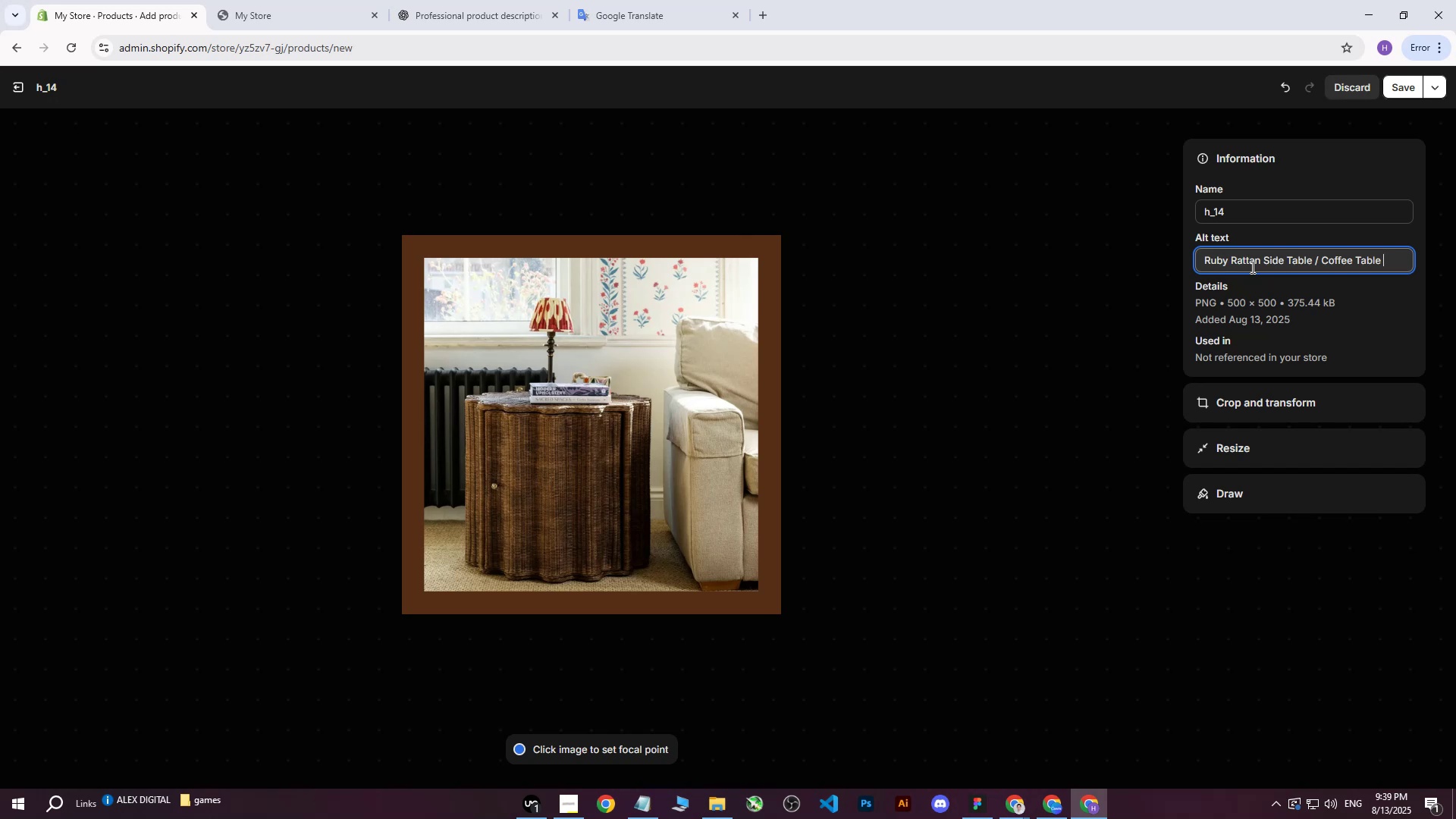 
type(standing beside couchj)
key(Backspace)
type( in room.)
 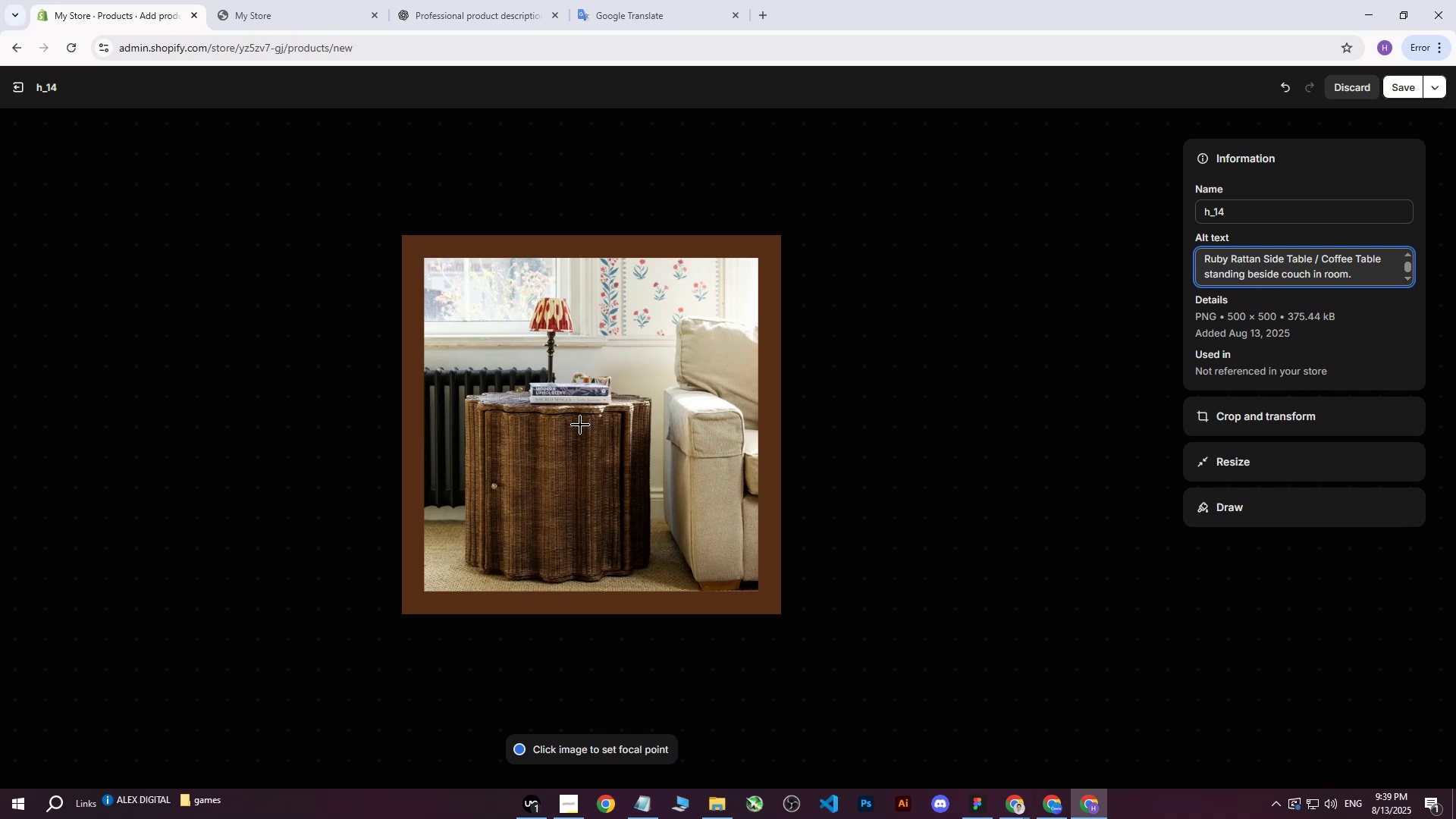 
left_click([588, 419])
 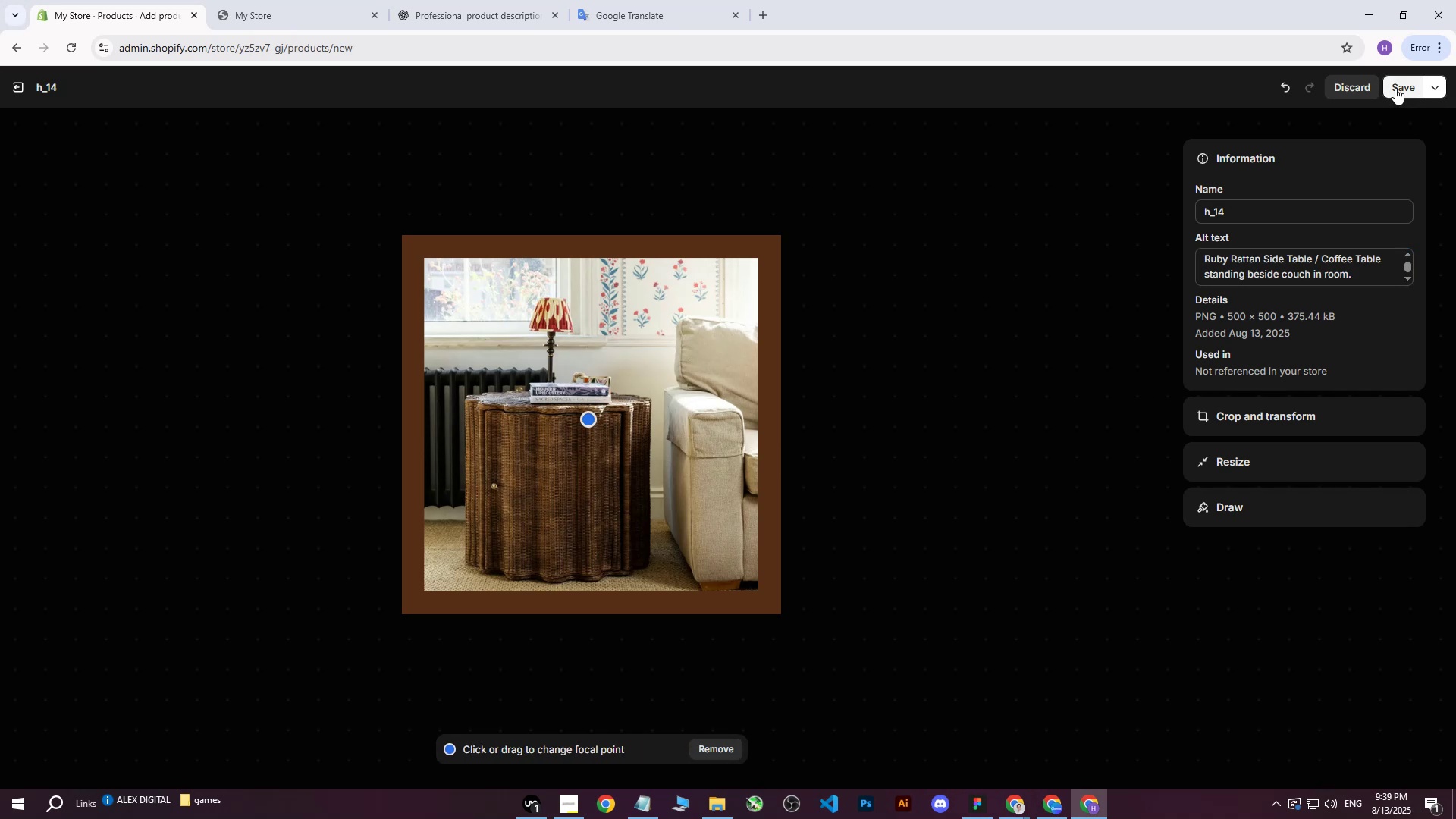 
left_click([1395, 88])
 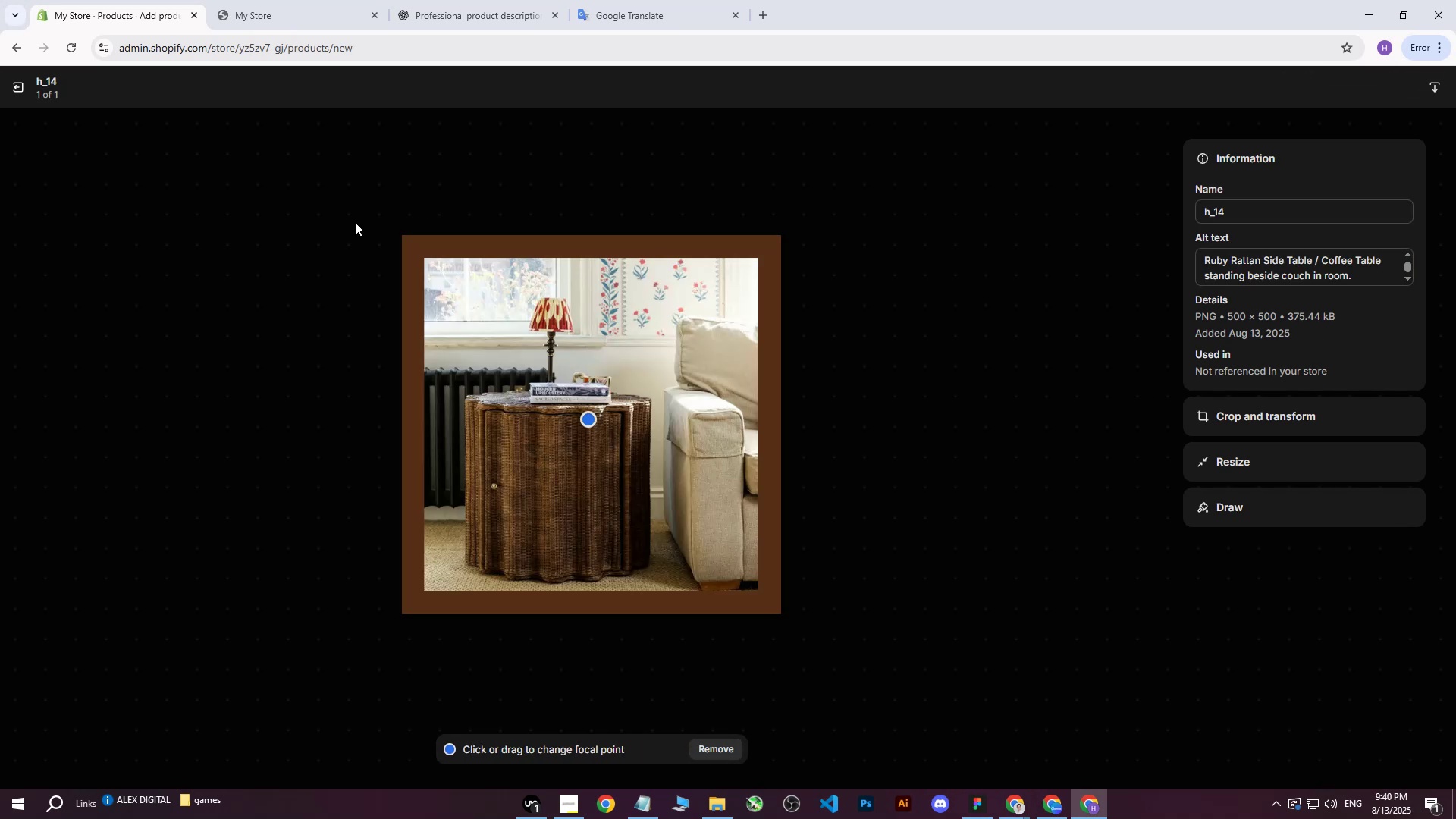 
left_click([9, 95])
 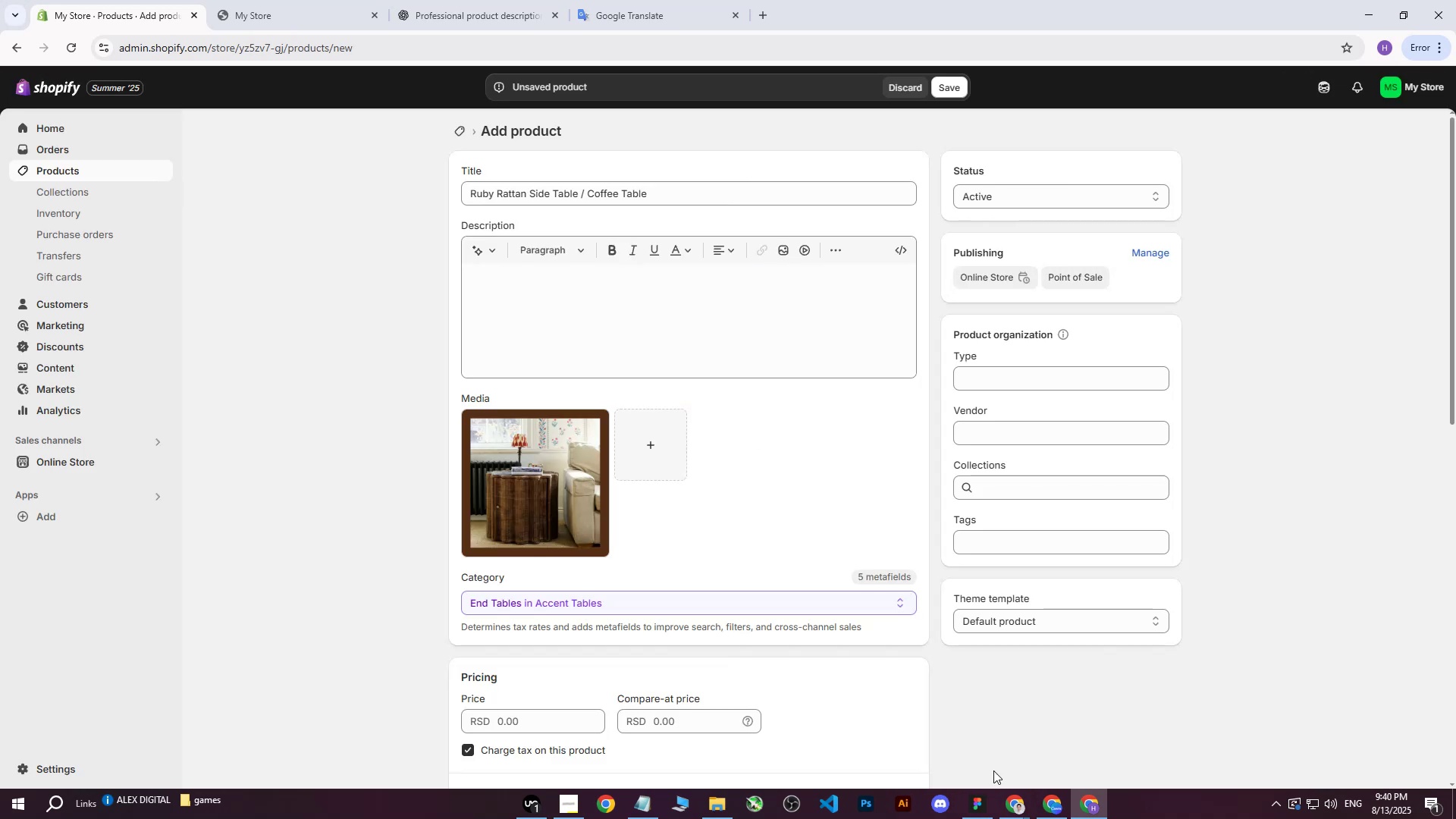 
double_click([911, 715])
 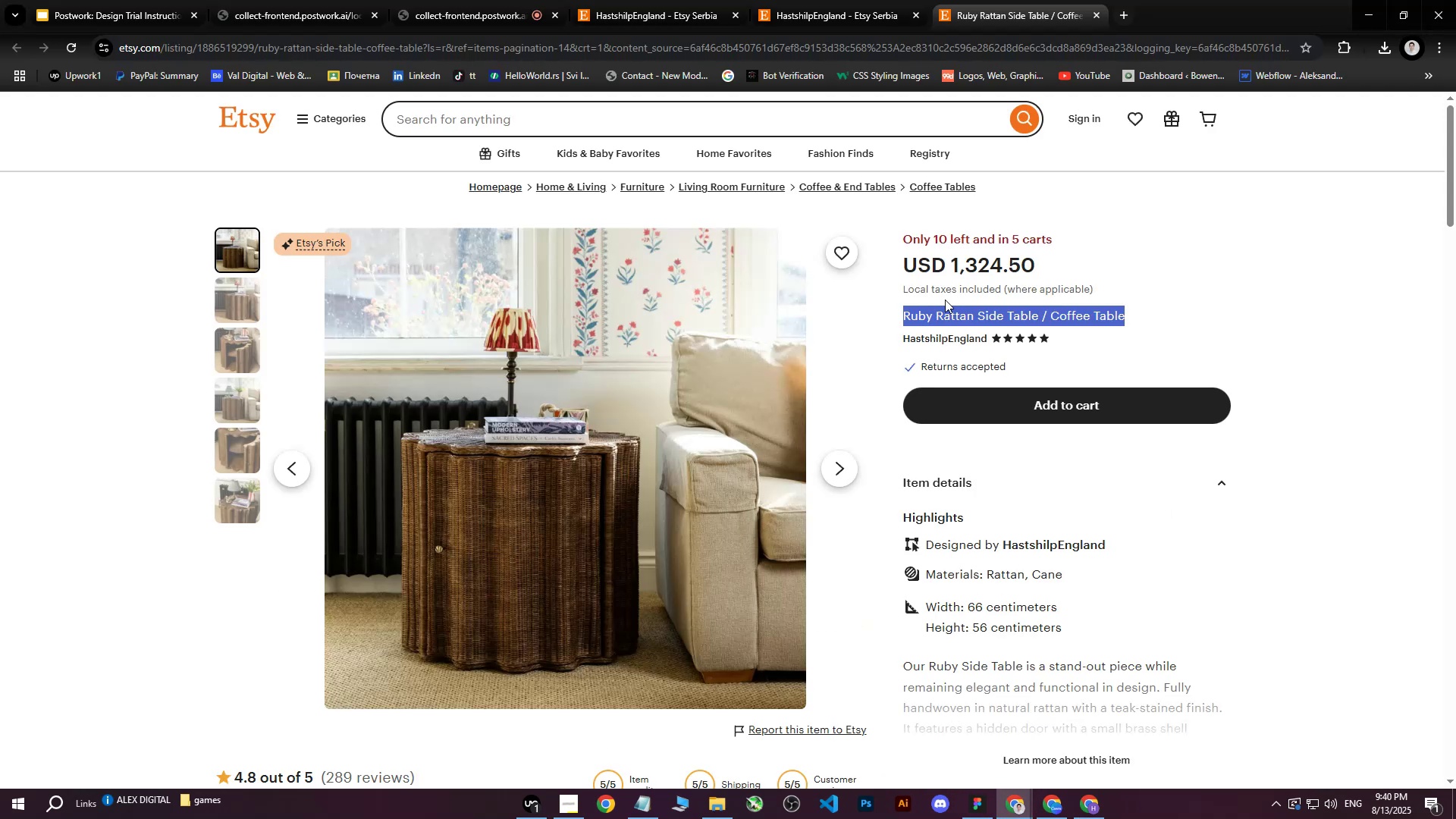 
scroll: coordinate [965, 489], scroll_direction: down, amount: 3.0
 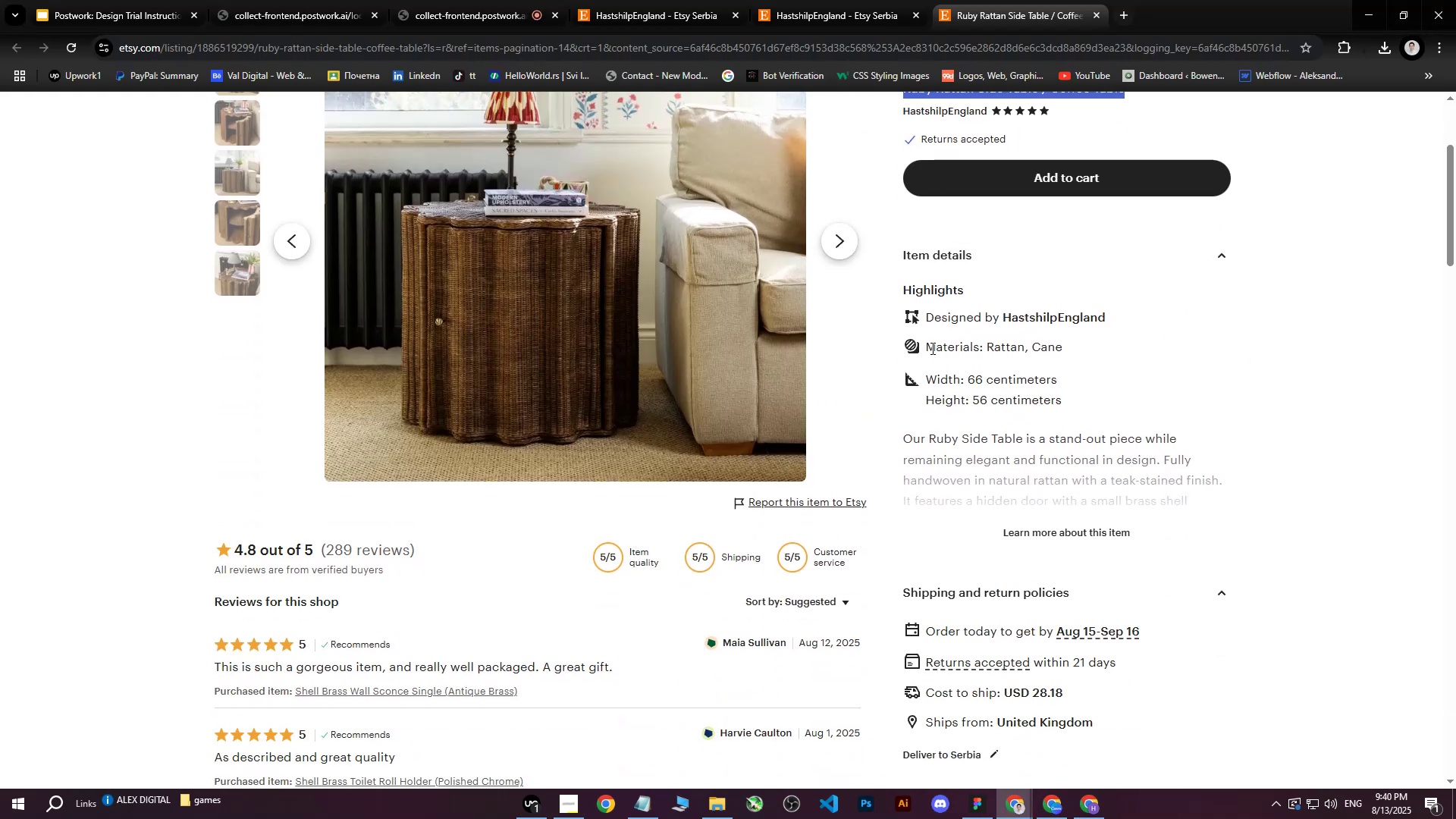 
left_click_drag(start_coordinate=[930, 346], to_coordinate=[1034, 400])
 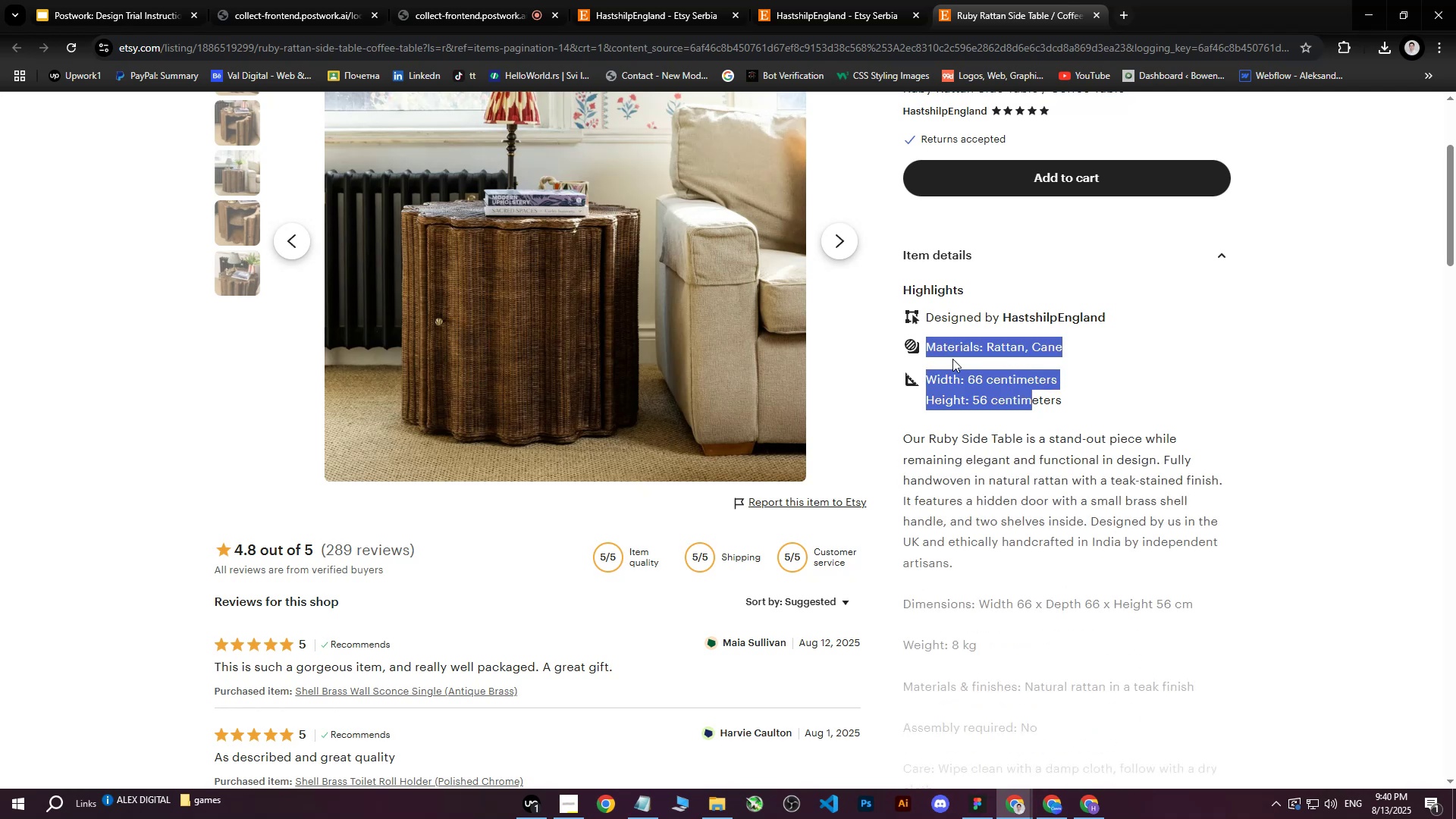 
double_click([946, 353])
 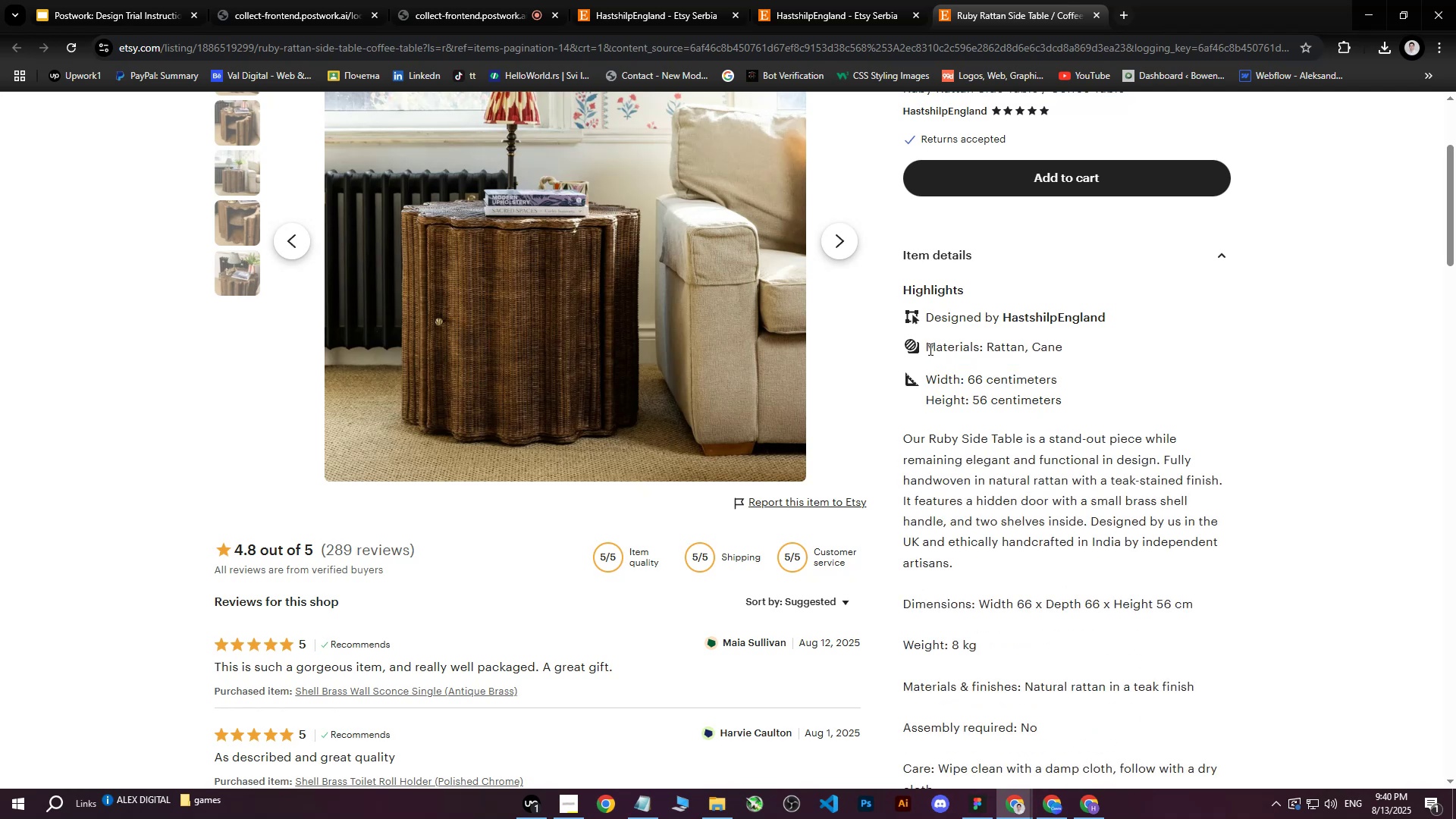 
left_click_drag(start_coordinate=[925, 349], to_coordinate=[930, 349])
 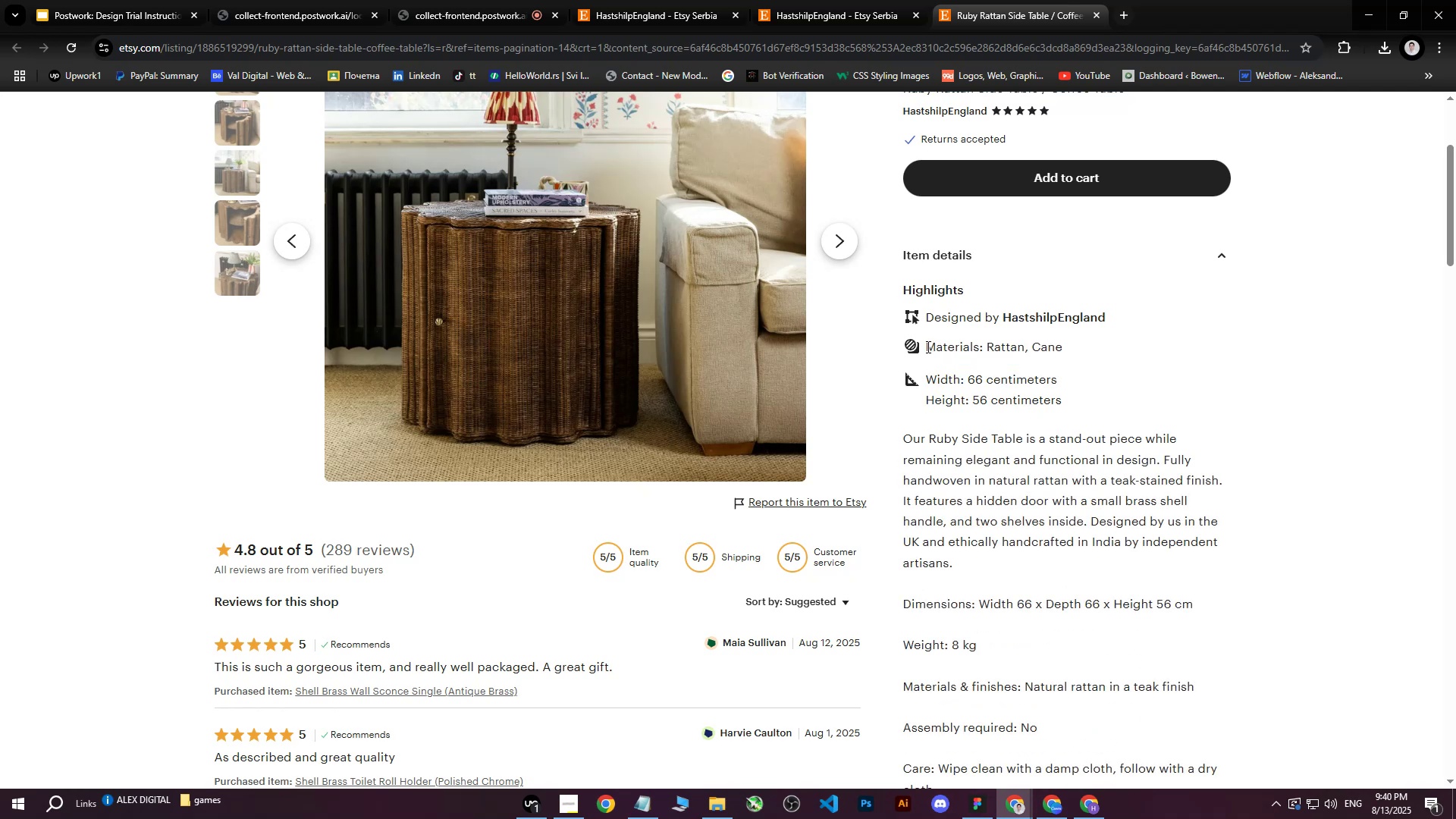 
left_click_drag(start_coordinate=[927, 347], to_coordinate=[1122, 563])
 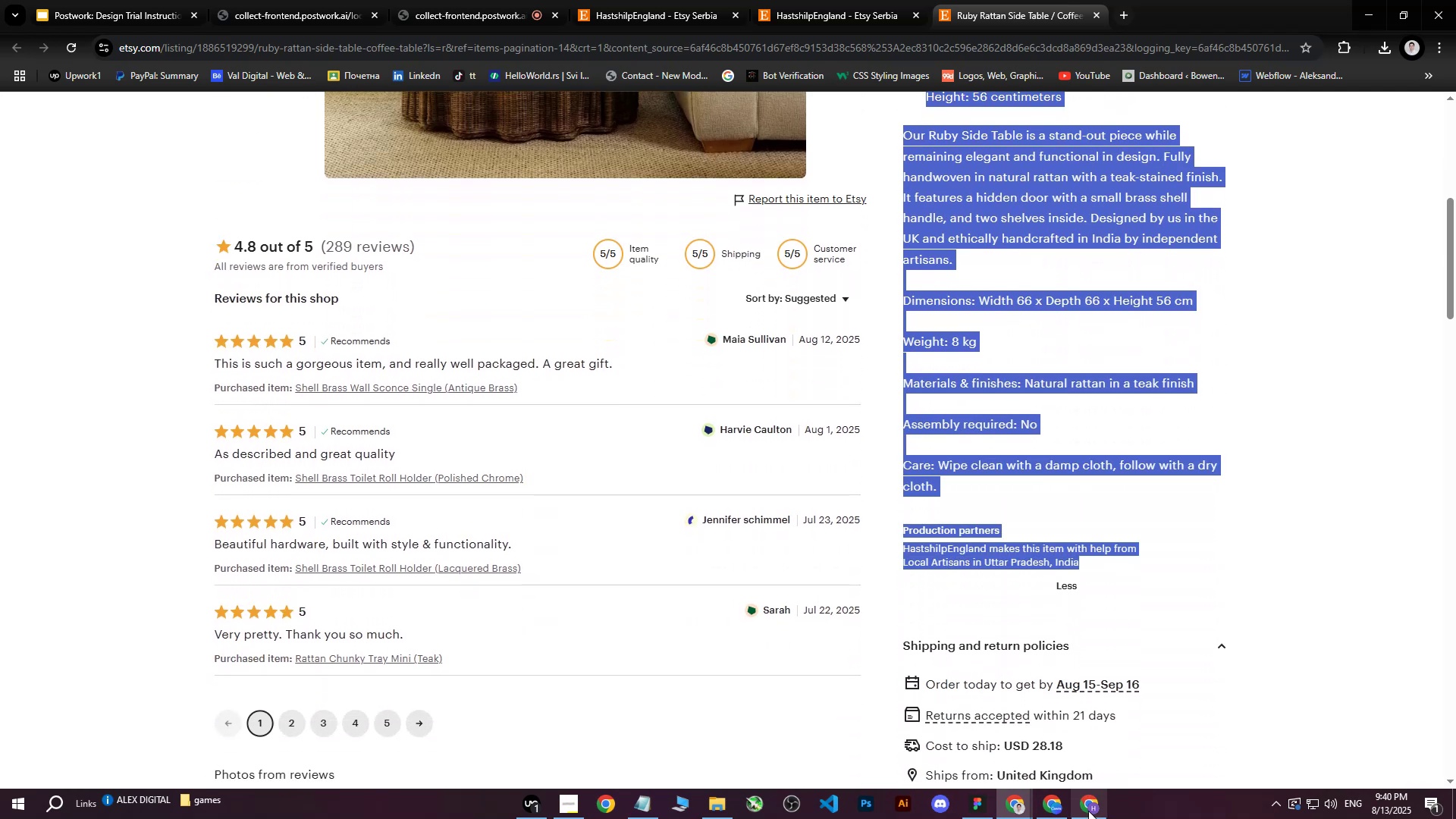 
scroll: coordinate [1043, 455], scroll_direction: down, amount: 4.0
 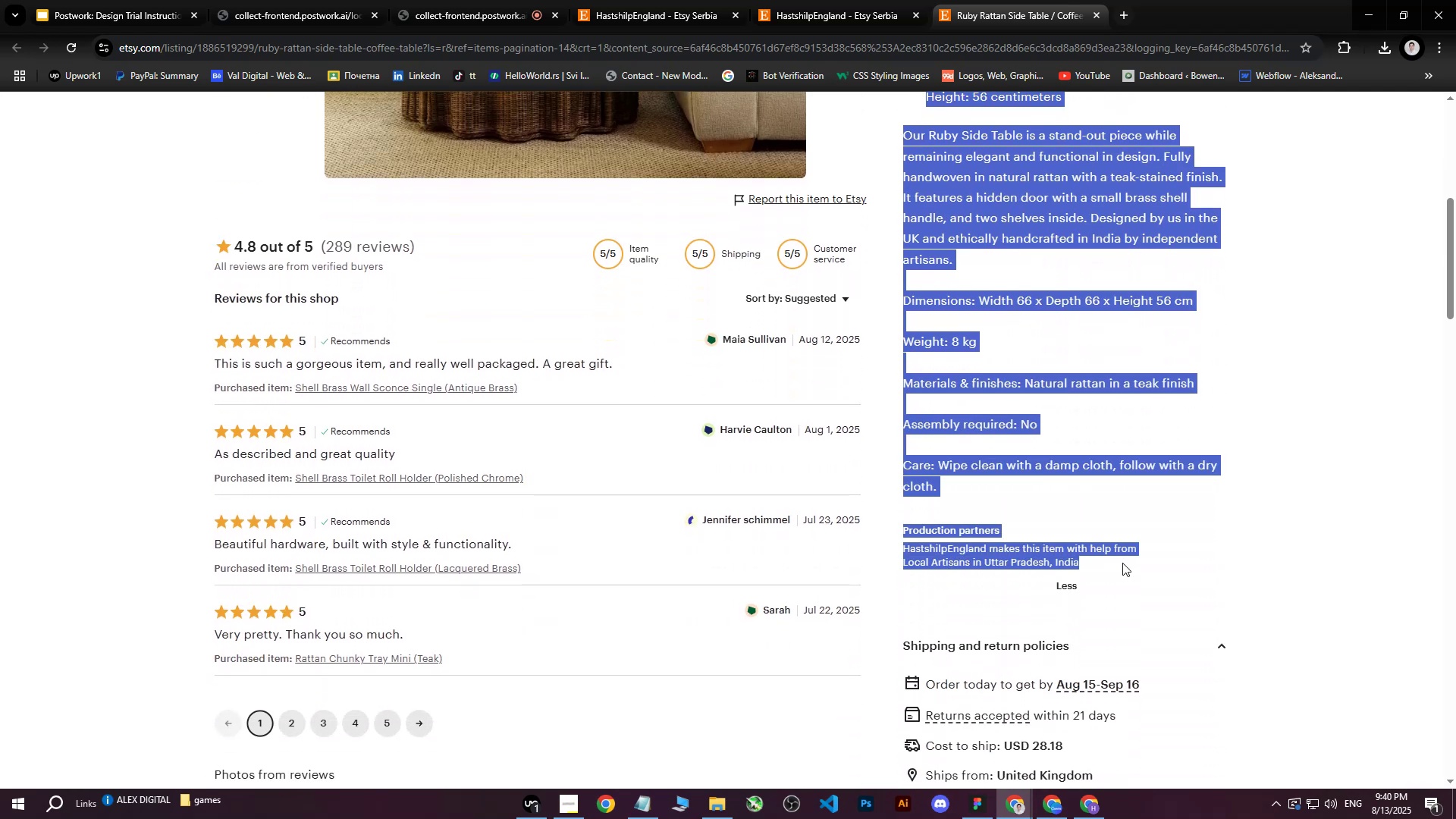 
key(Control+C)
 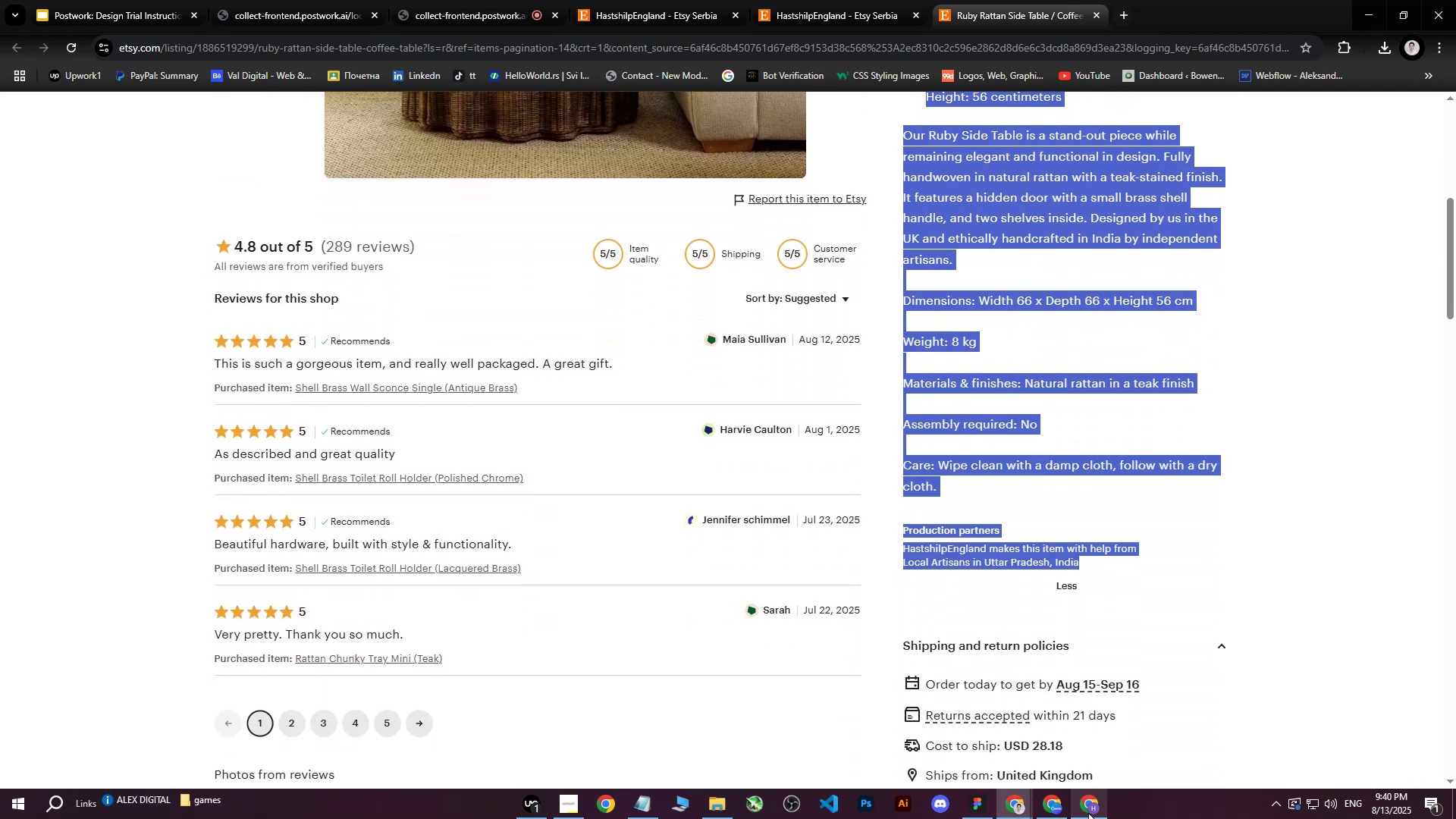 
left_click([1088, 813])
 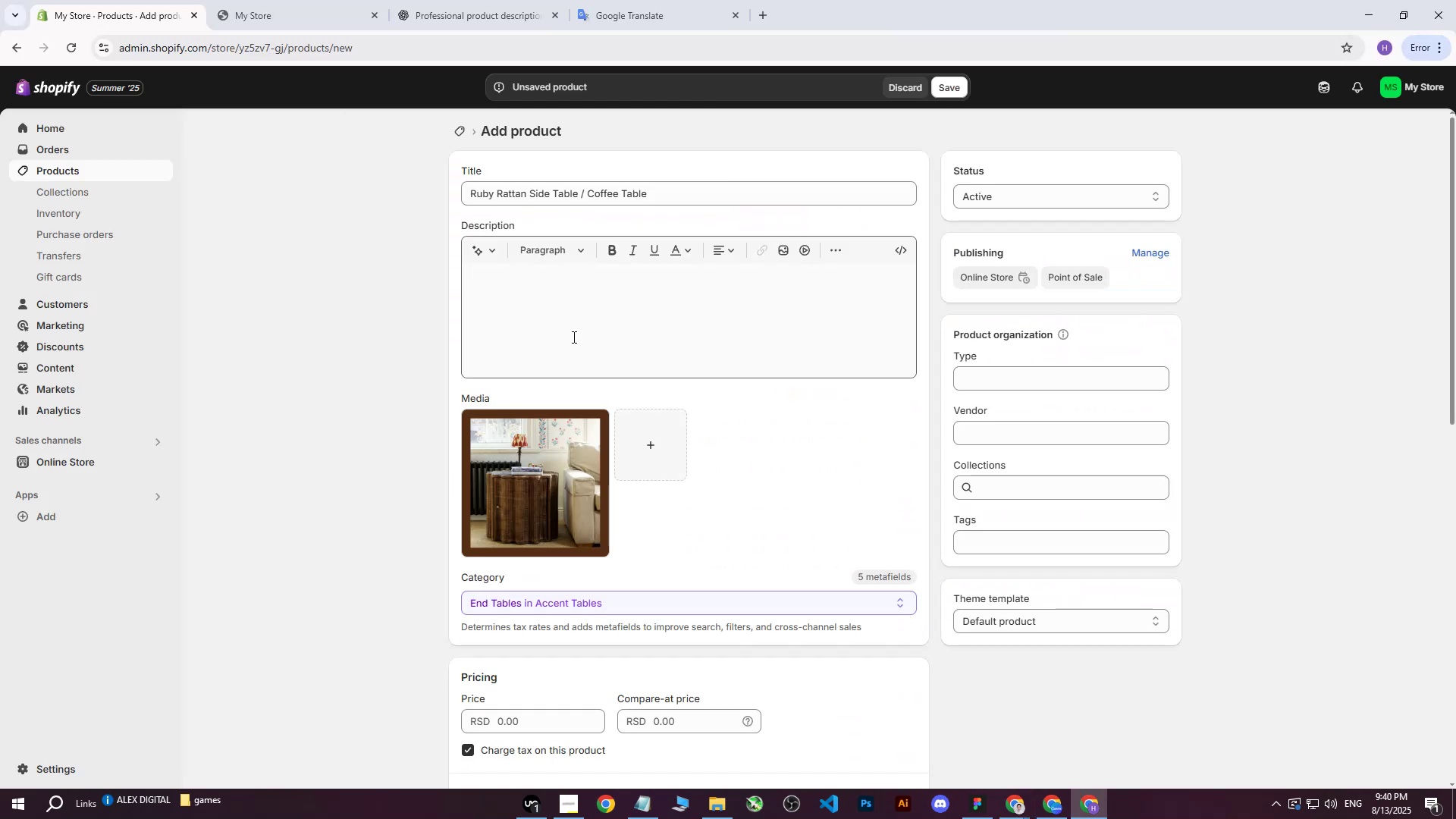 
double_click([573, 336])
 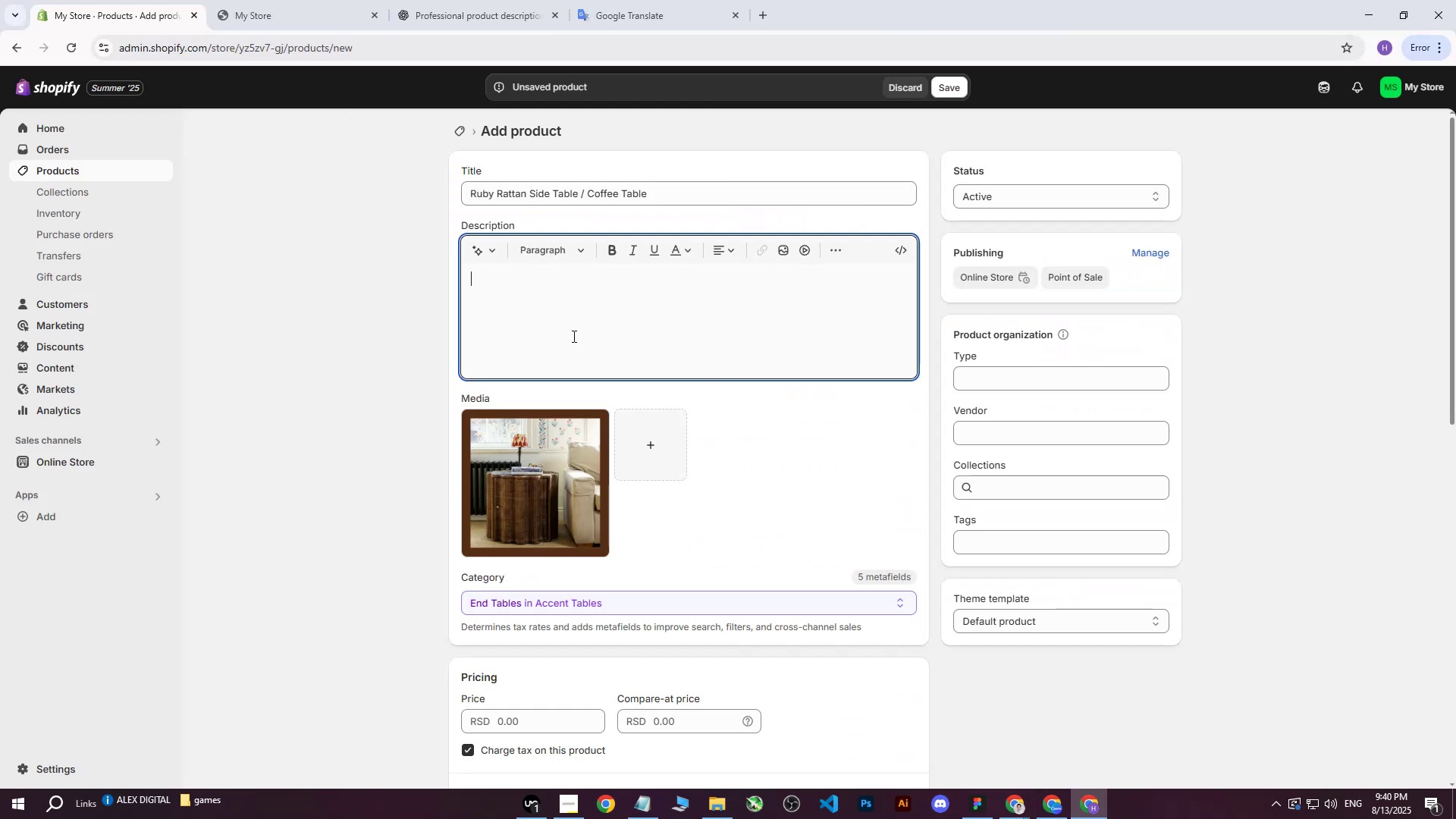 
key(Control+ControlLeft)
 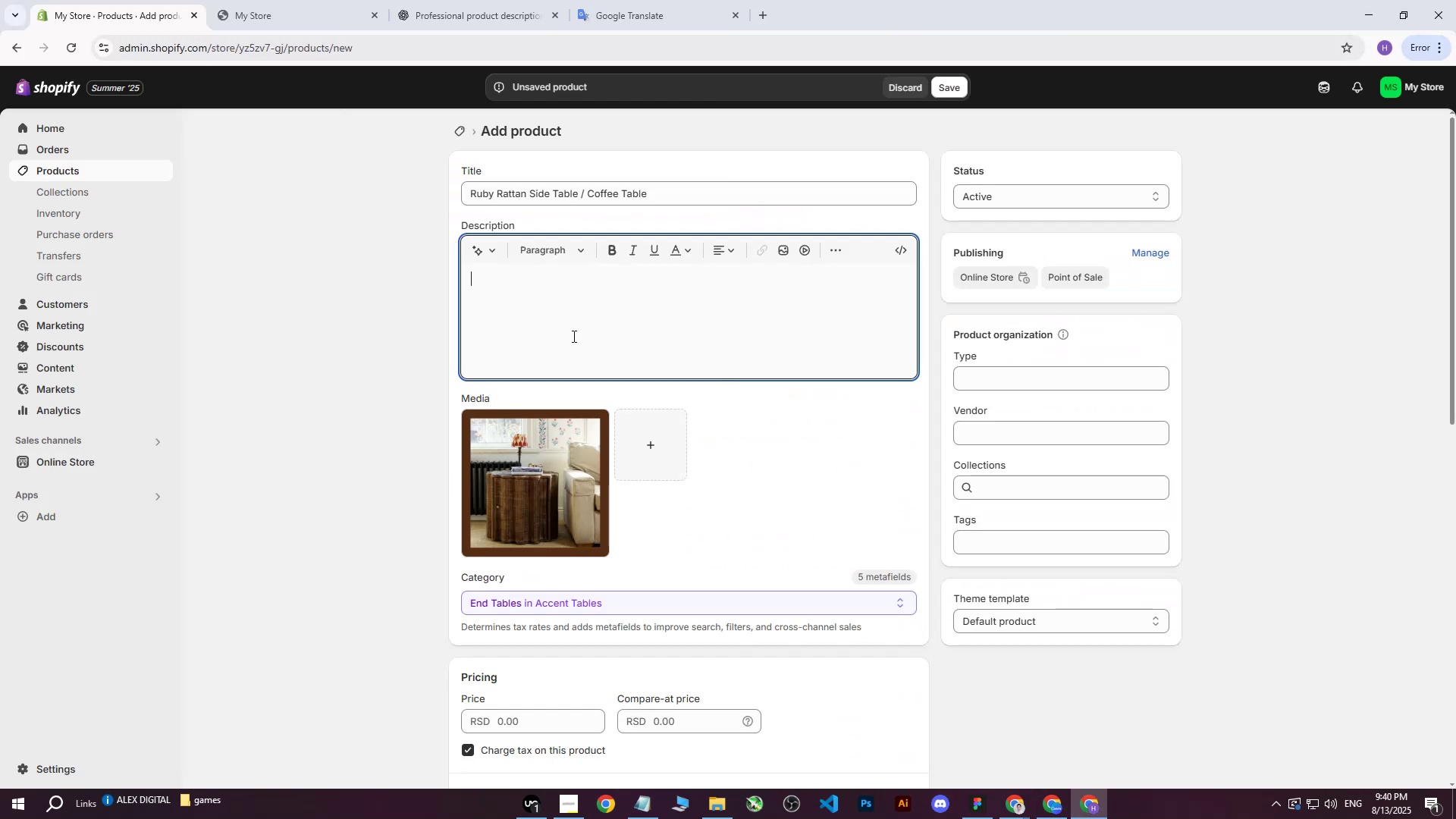 
key(Control+V)
 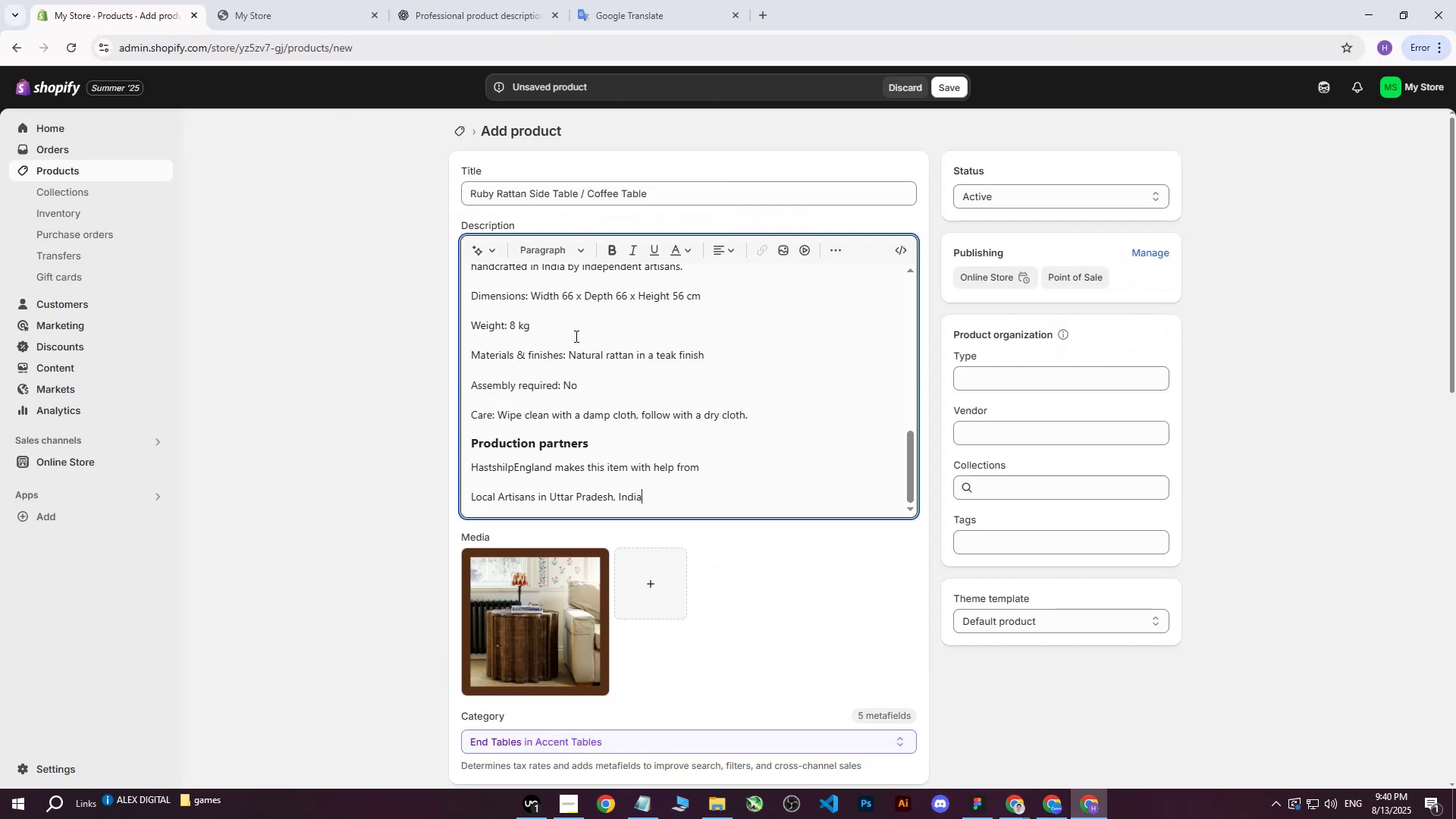 
scroll: coordinate [613, 353], scroll_direction: down, amount: 4.0
 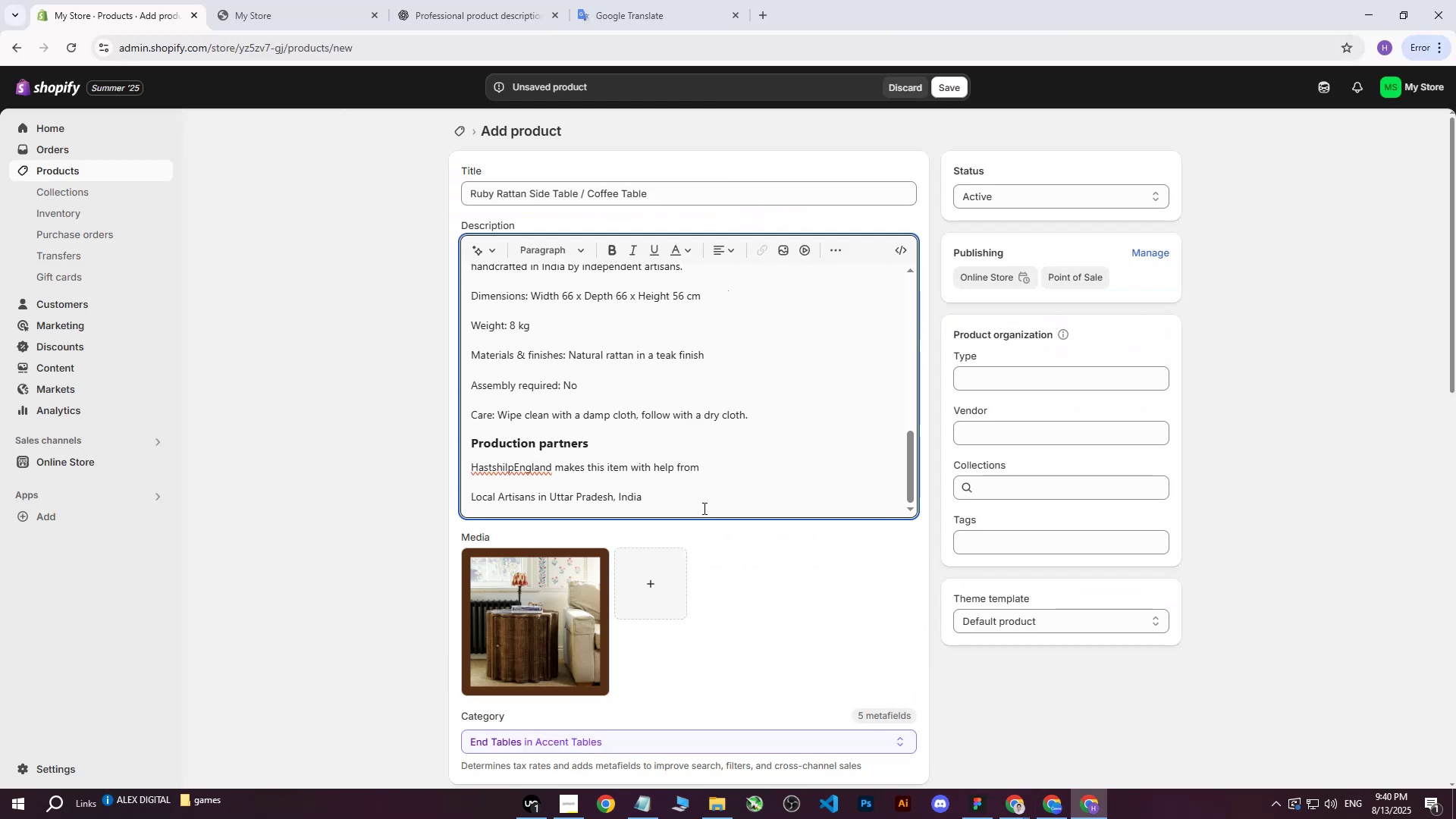 
left_click_drag(start_coordinate=[698, 501], to_coordinate=[364, 198])
 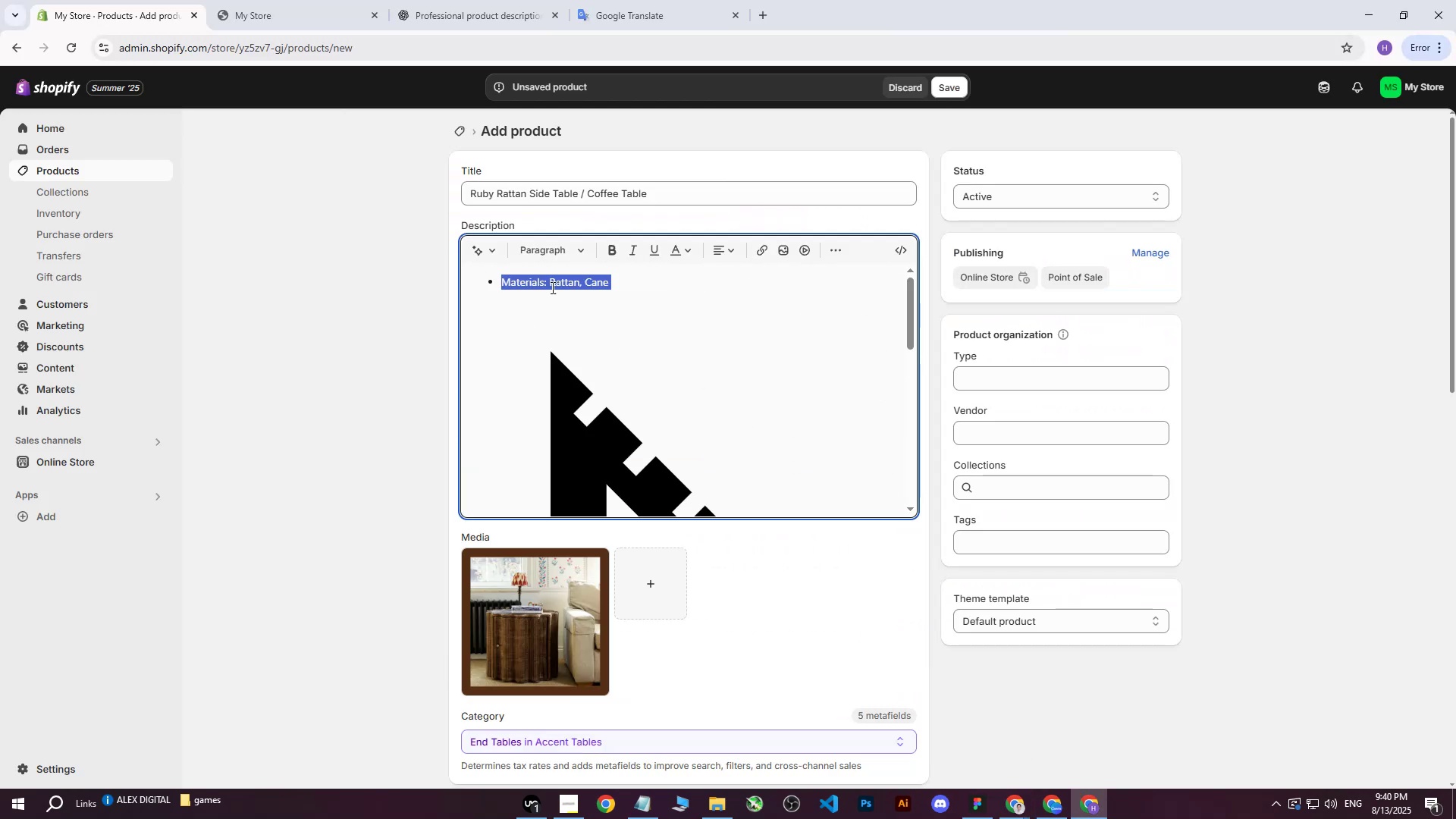 
hold_key(key=Backspace, duration=0.37)
 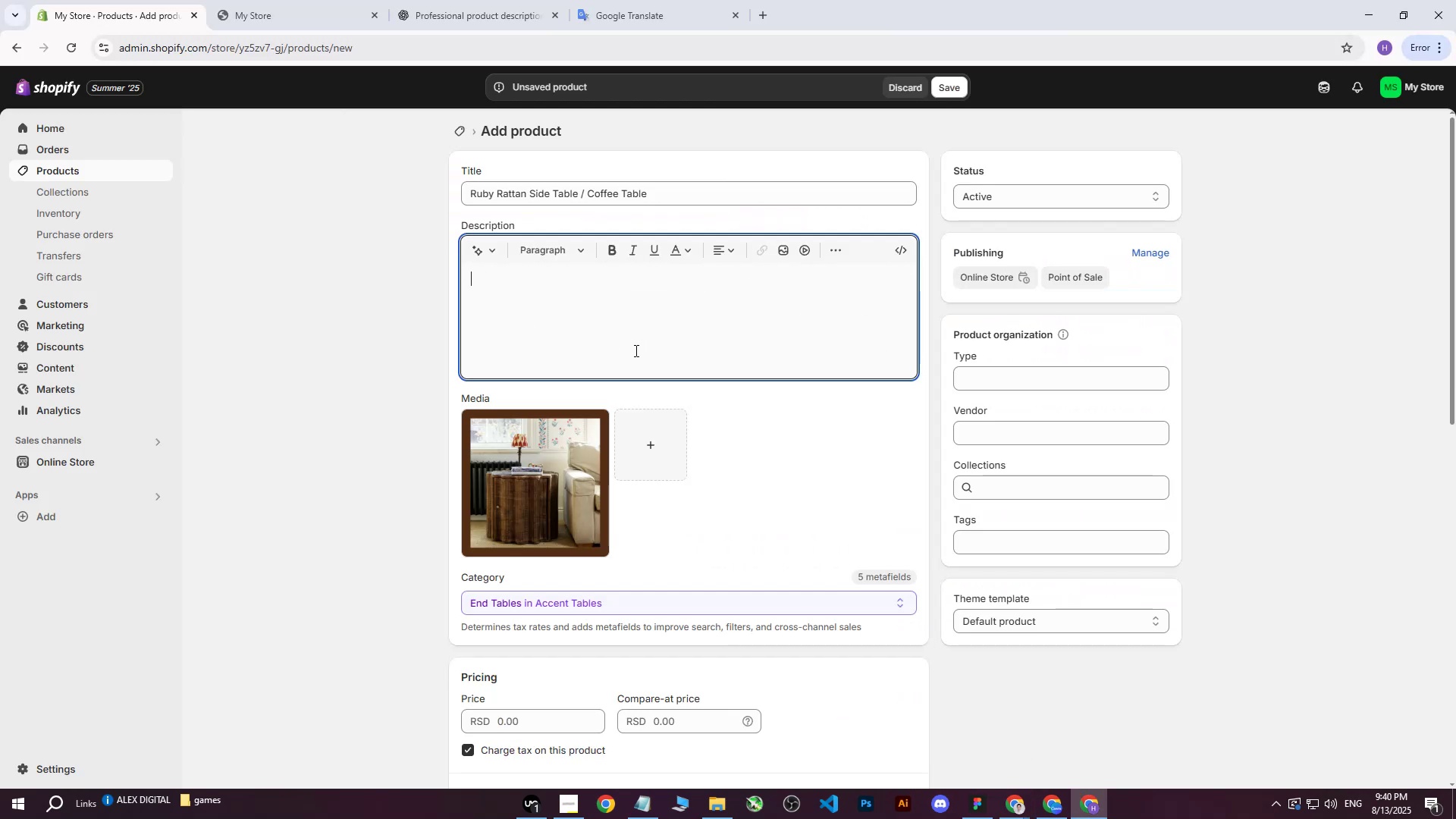 
key(Backspace)
 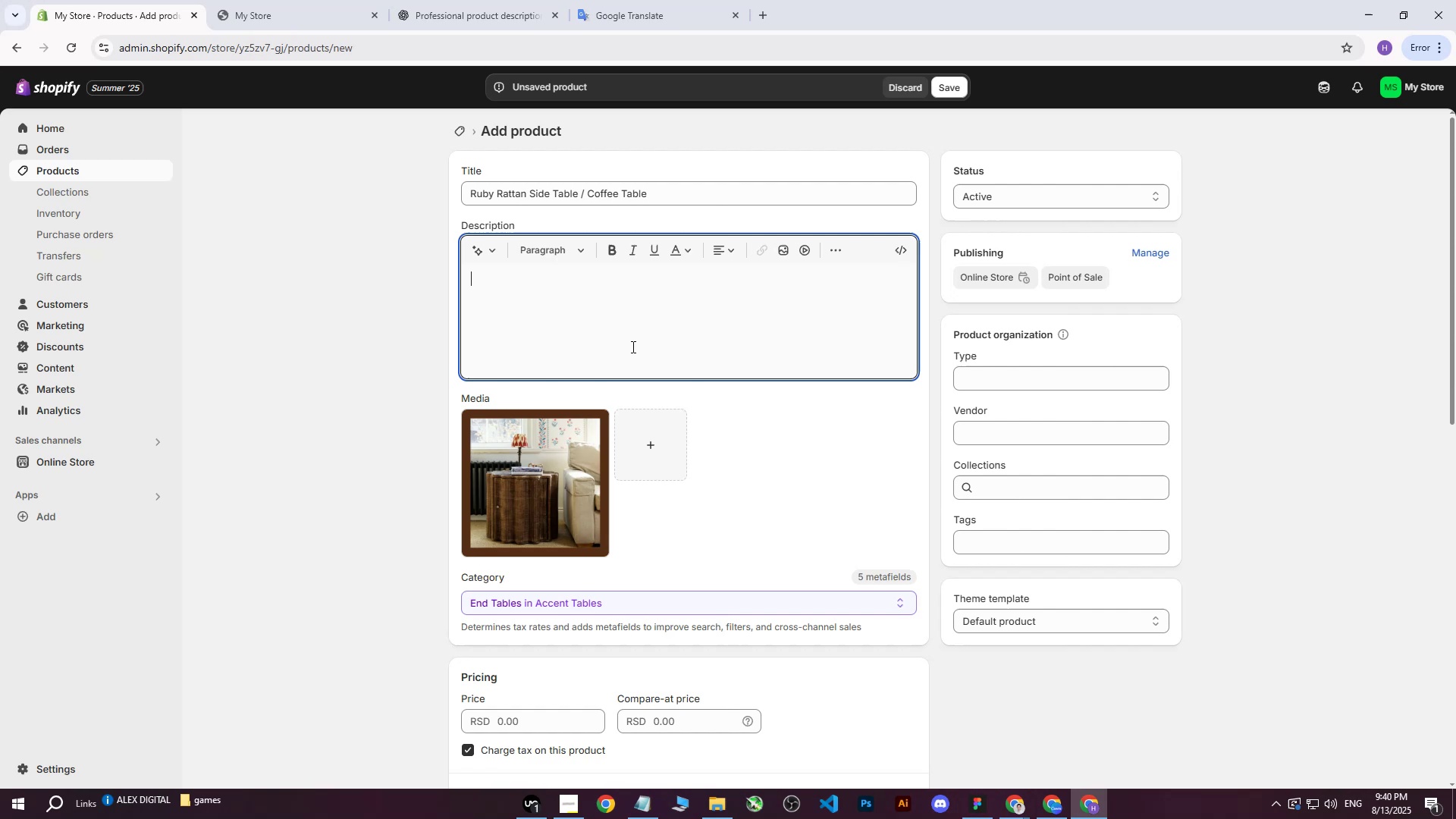 
key(Backspace)
 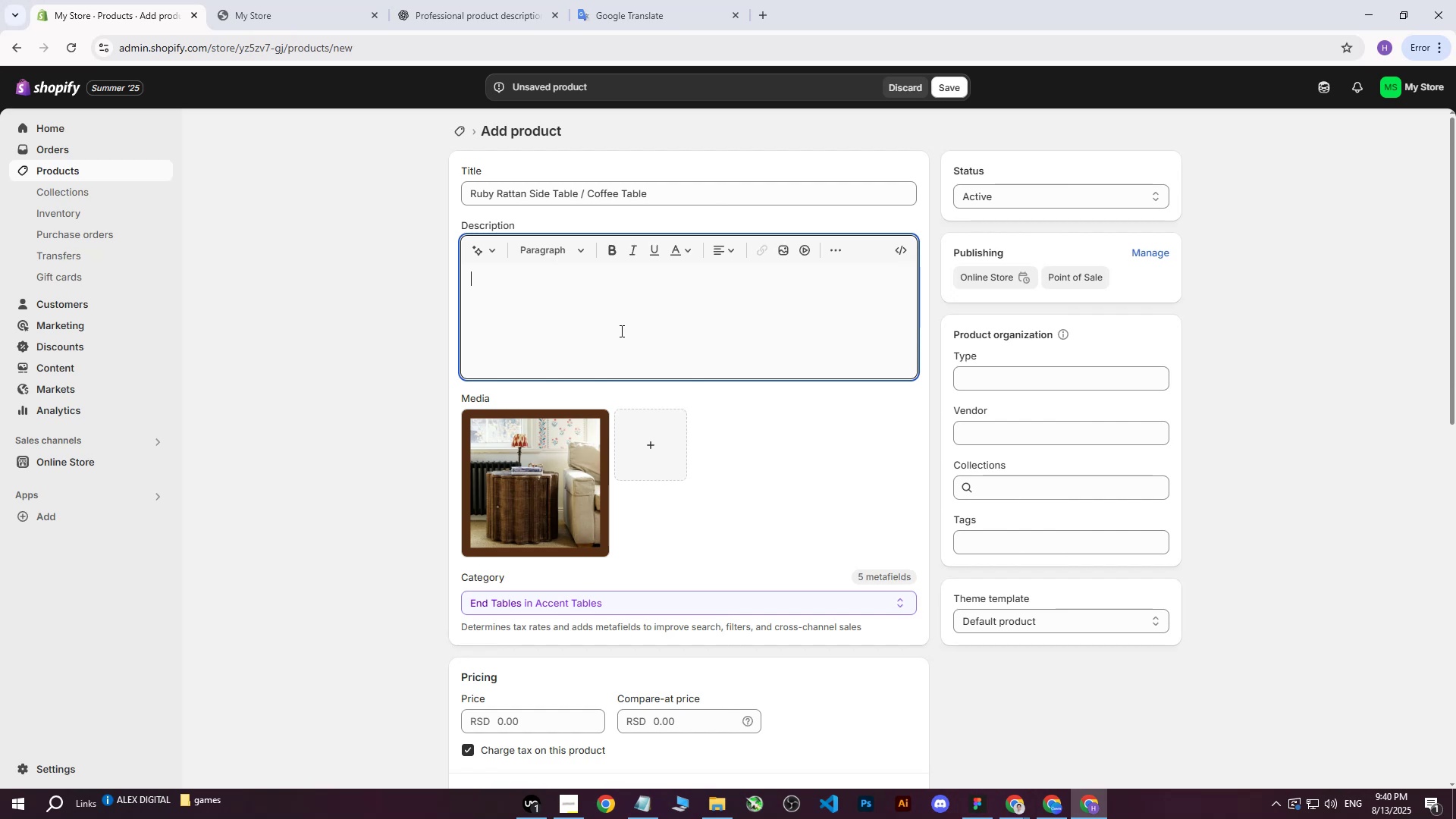 
key(Backspace)
 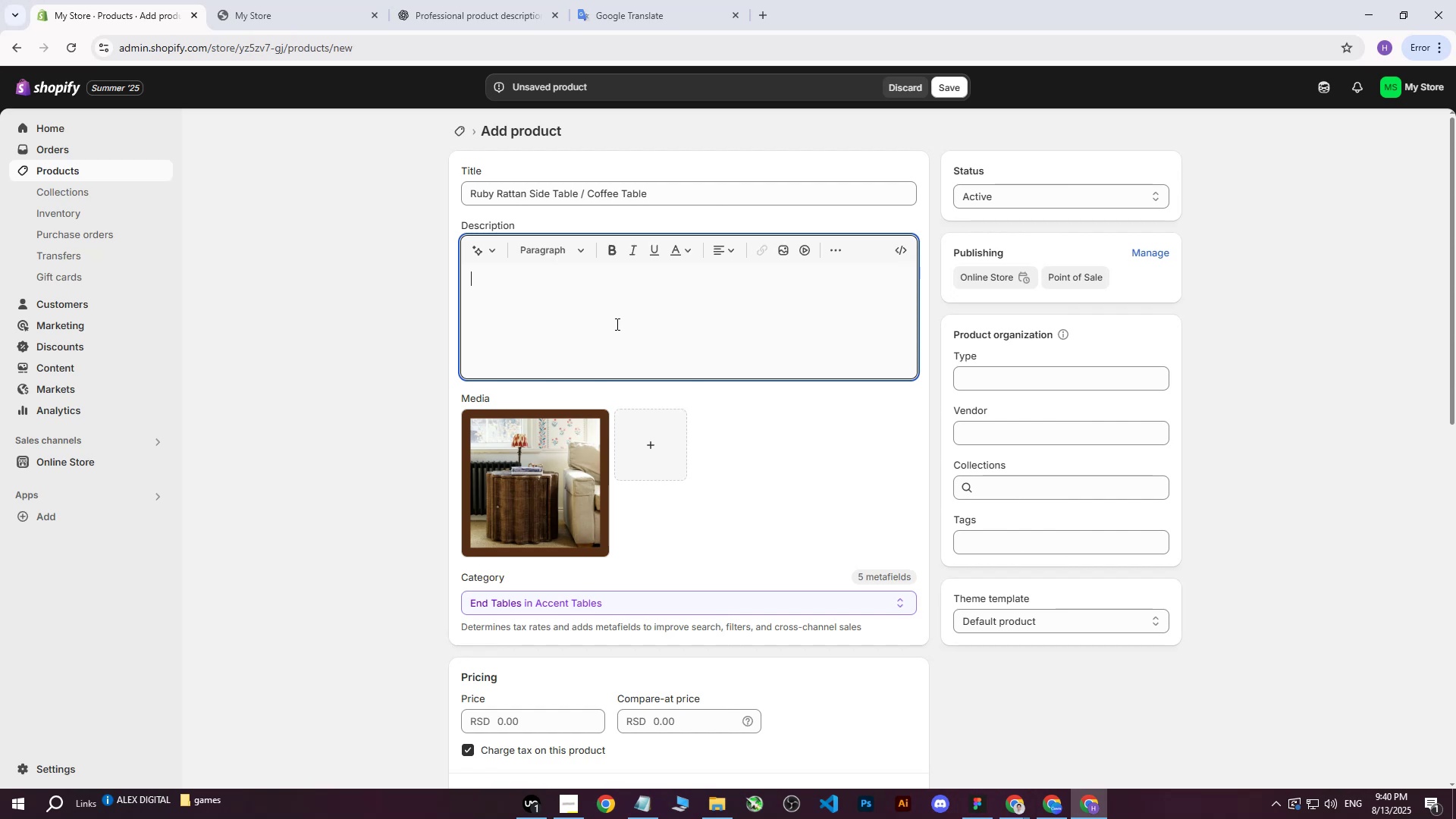 
key(Backspace)
 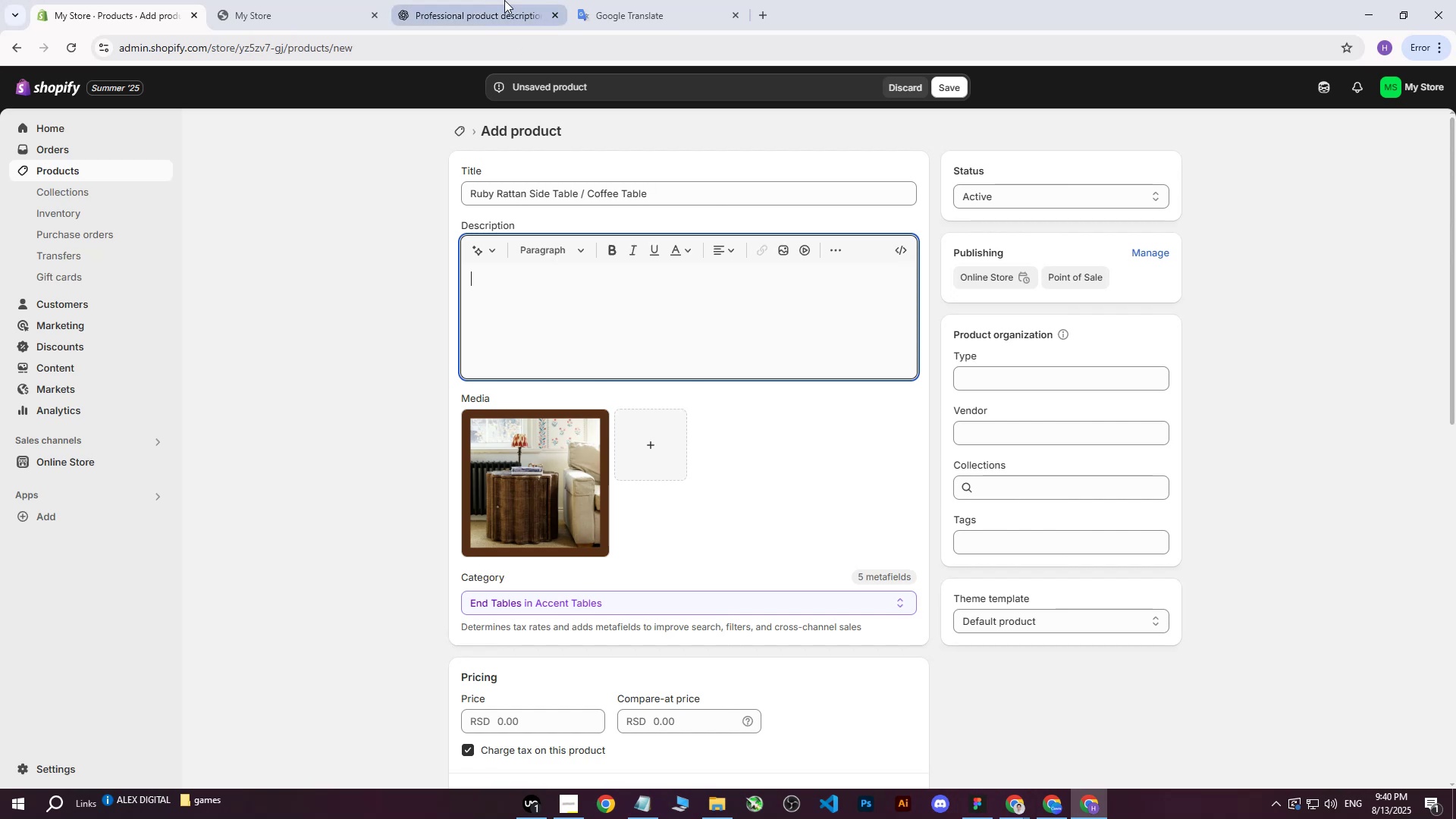 
left_click([506, 0])
 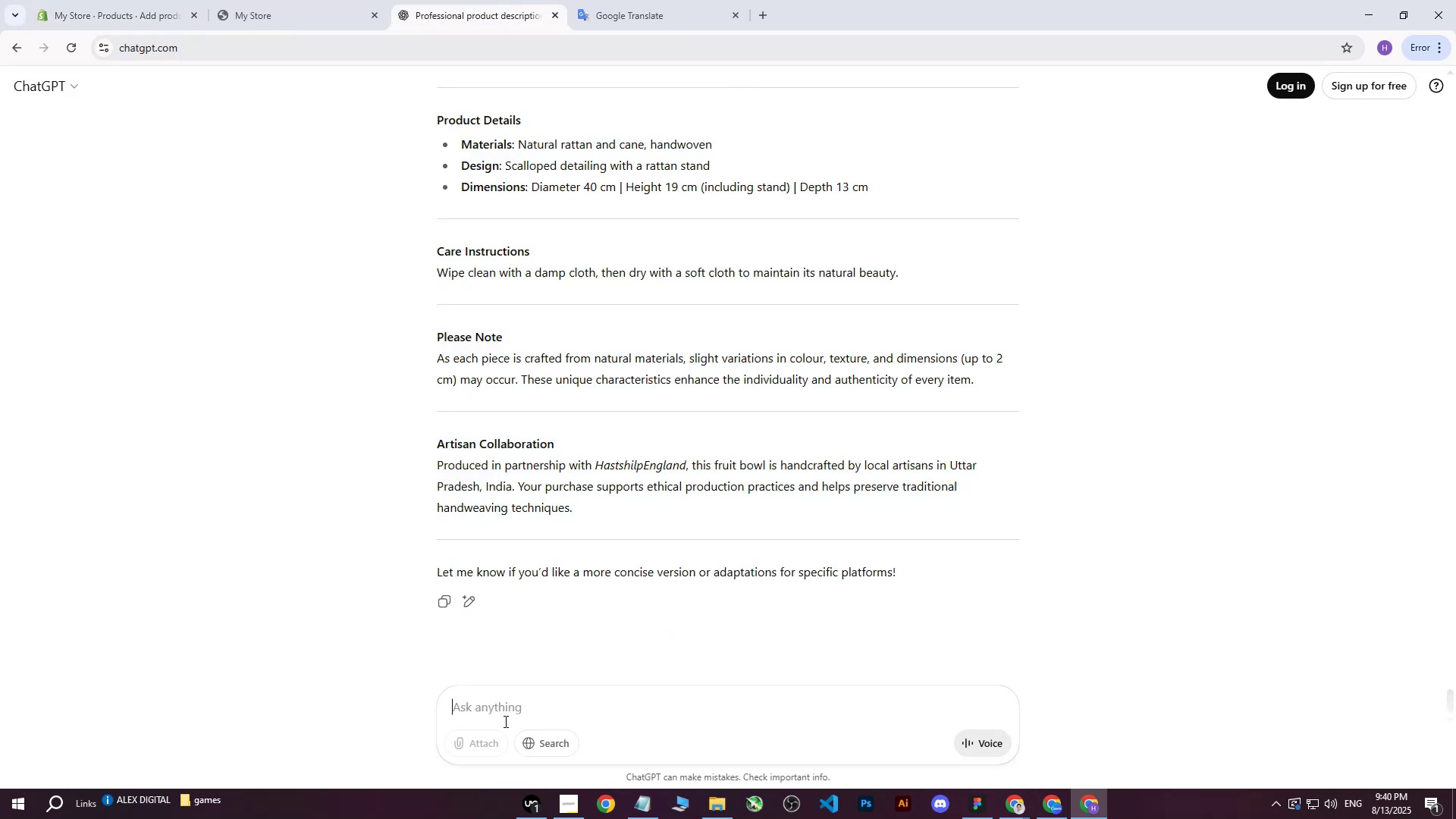 
type(write me this on more profesi)
key(Backspace)
type(sional way : )
 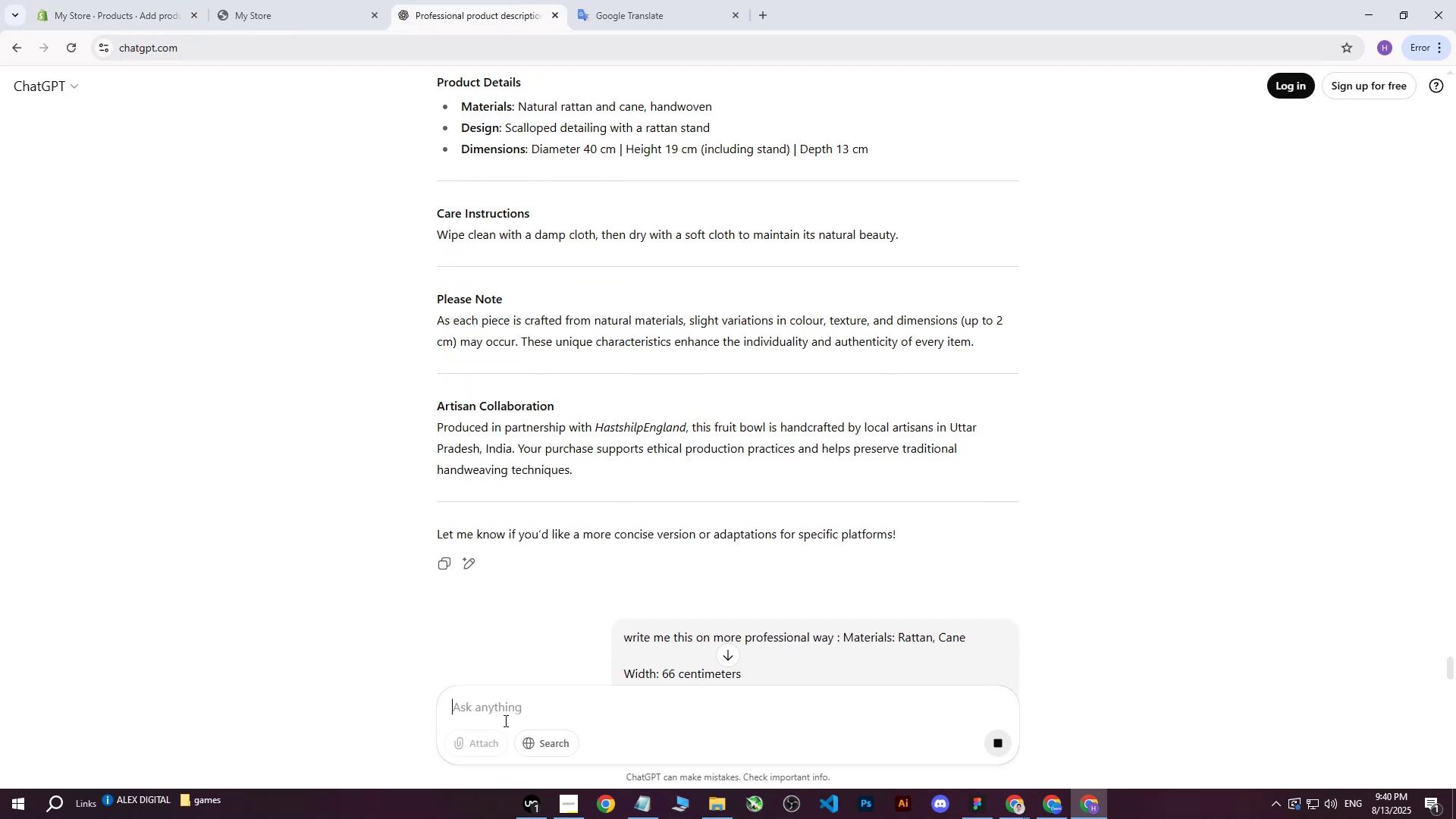 
key(Control+ControlLeft)
 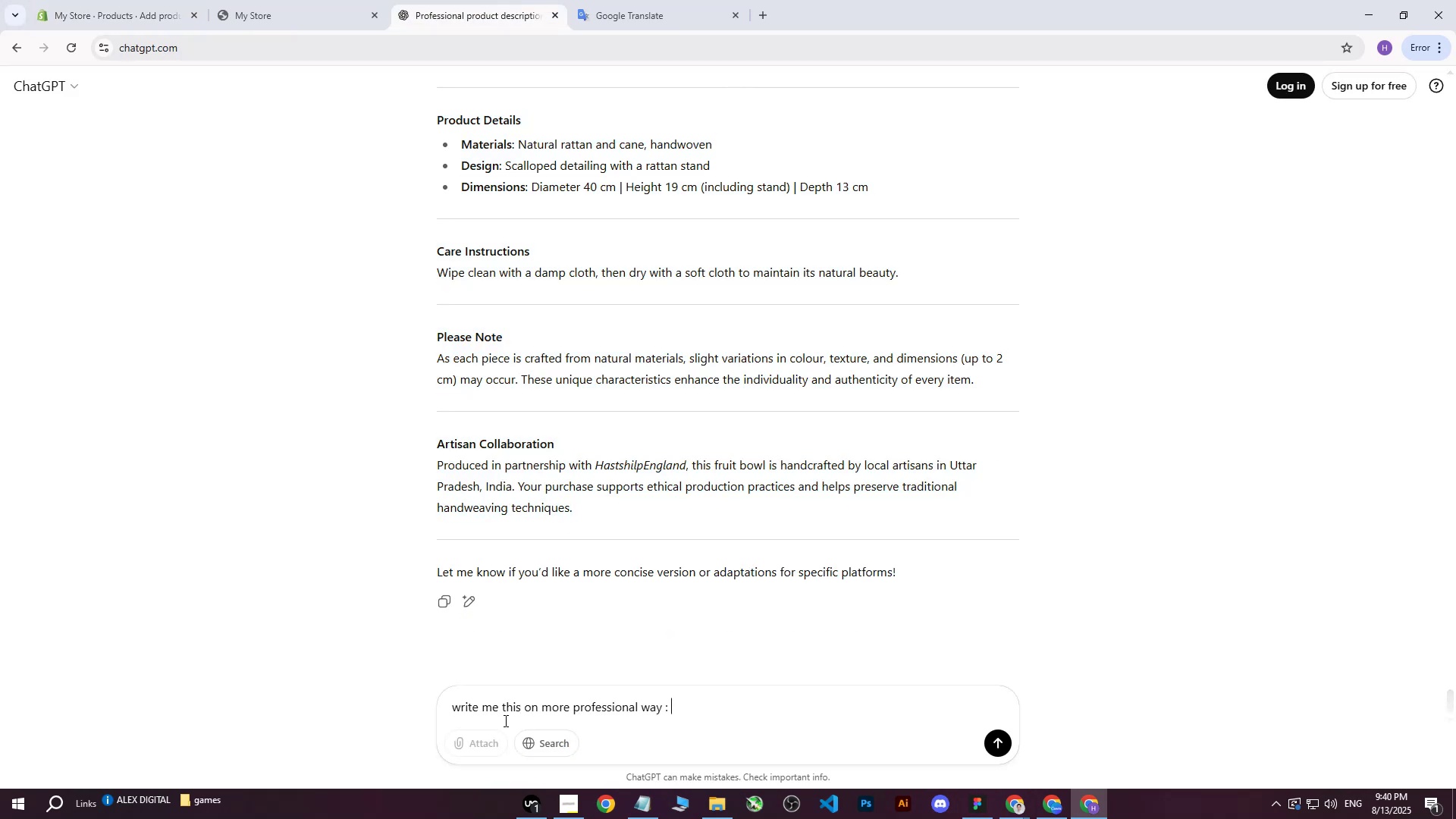 
key(Control+V)
 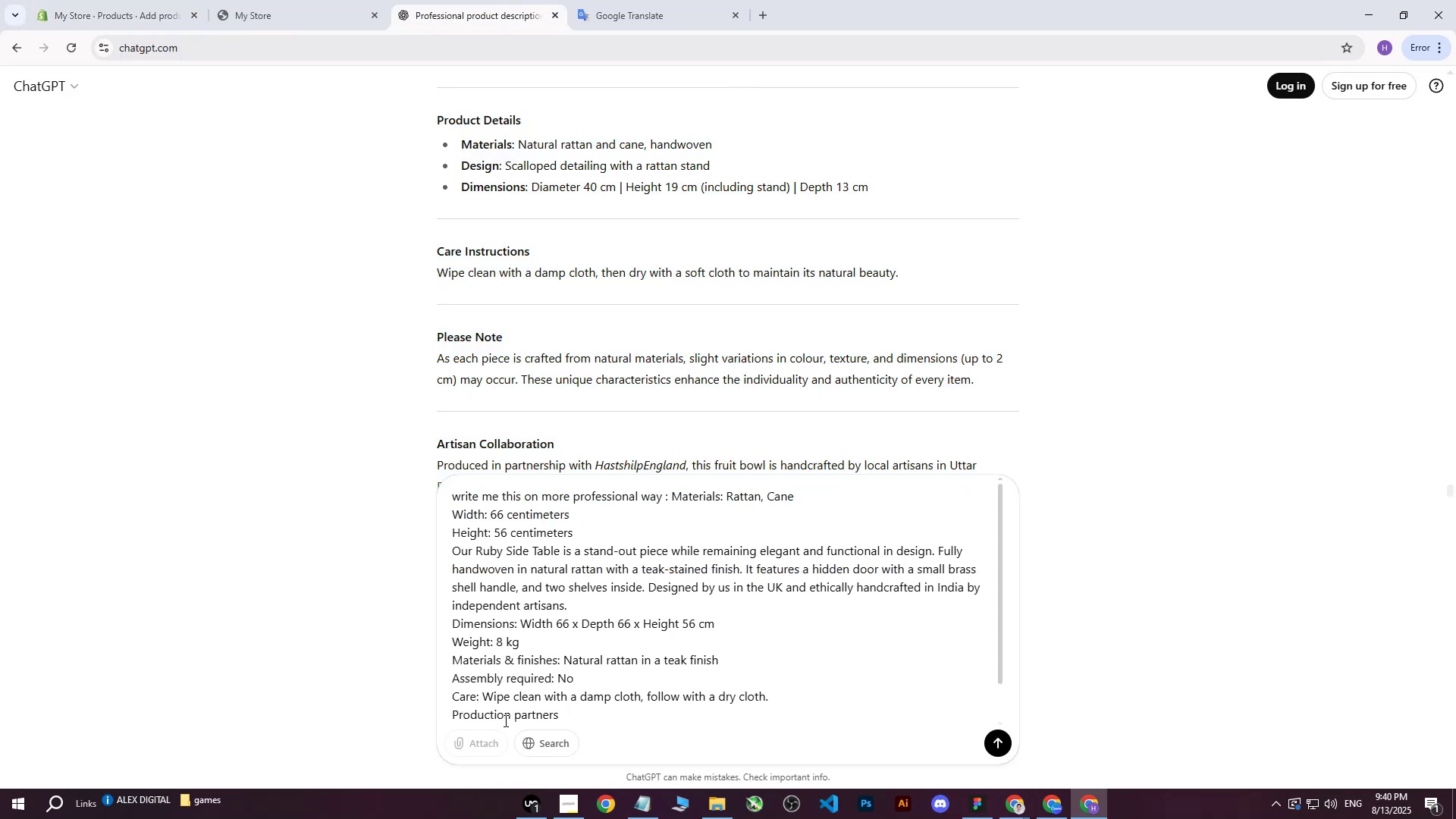 
key(Enter)
 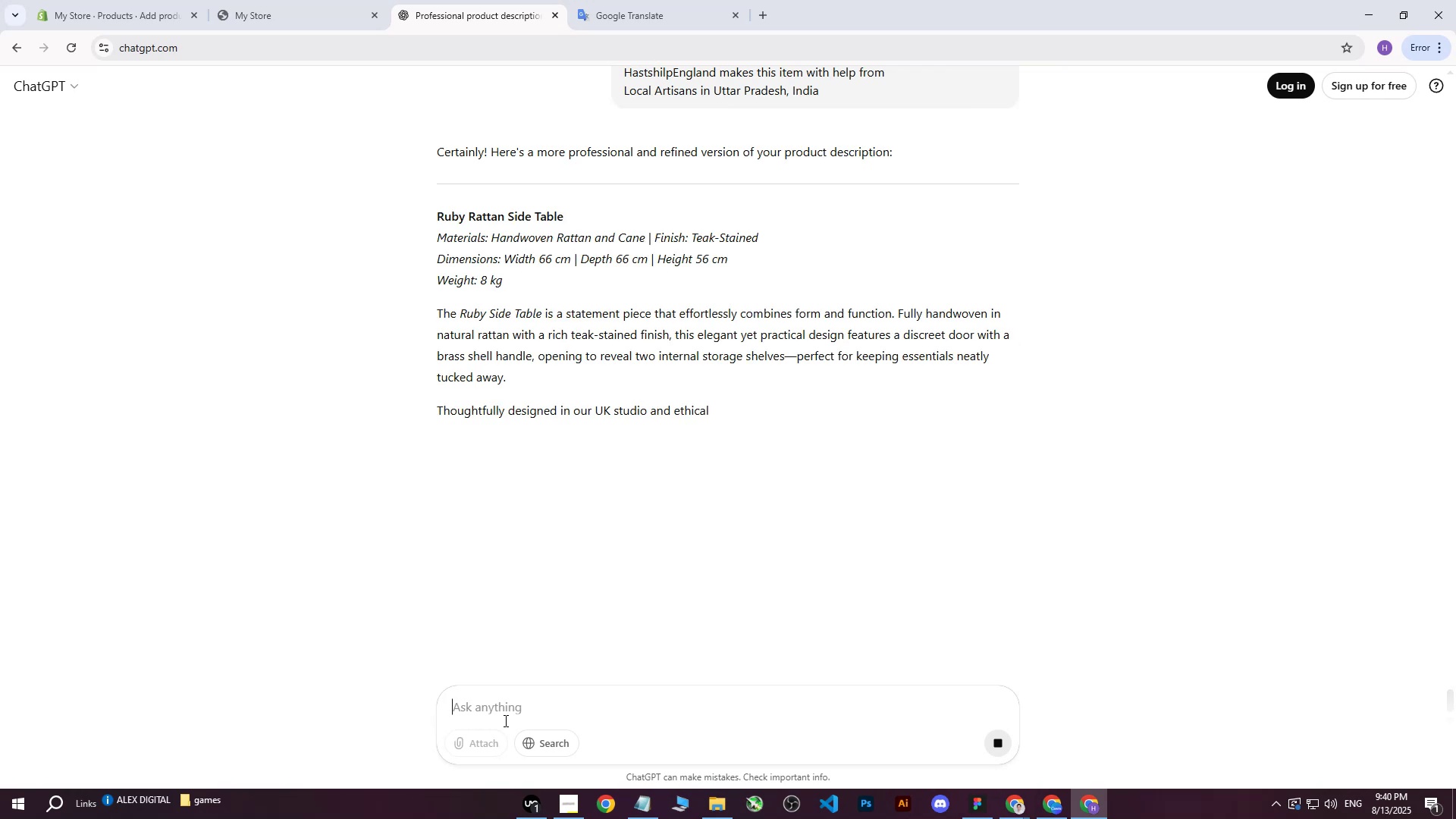 
wait(12.77)
 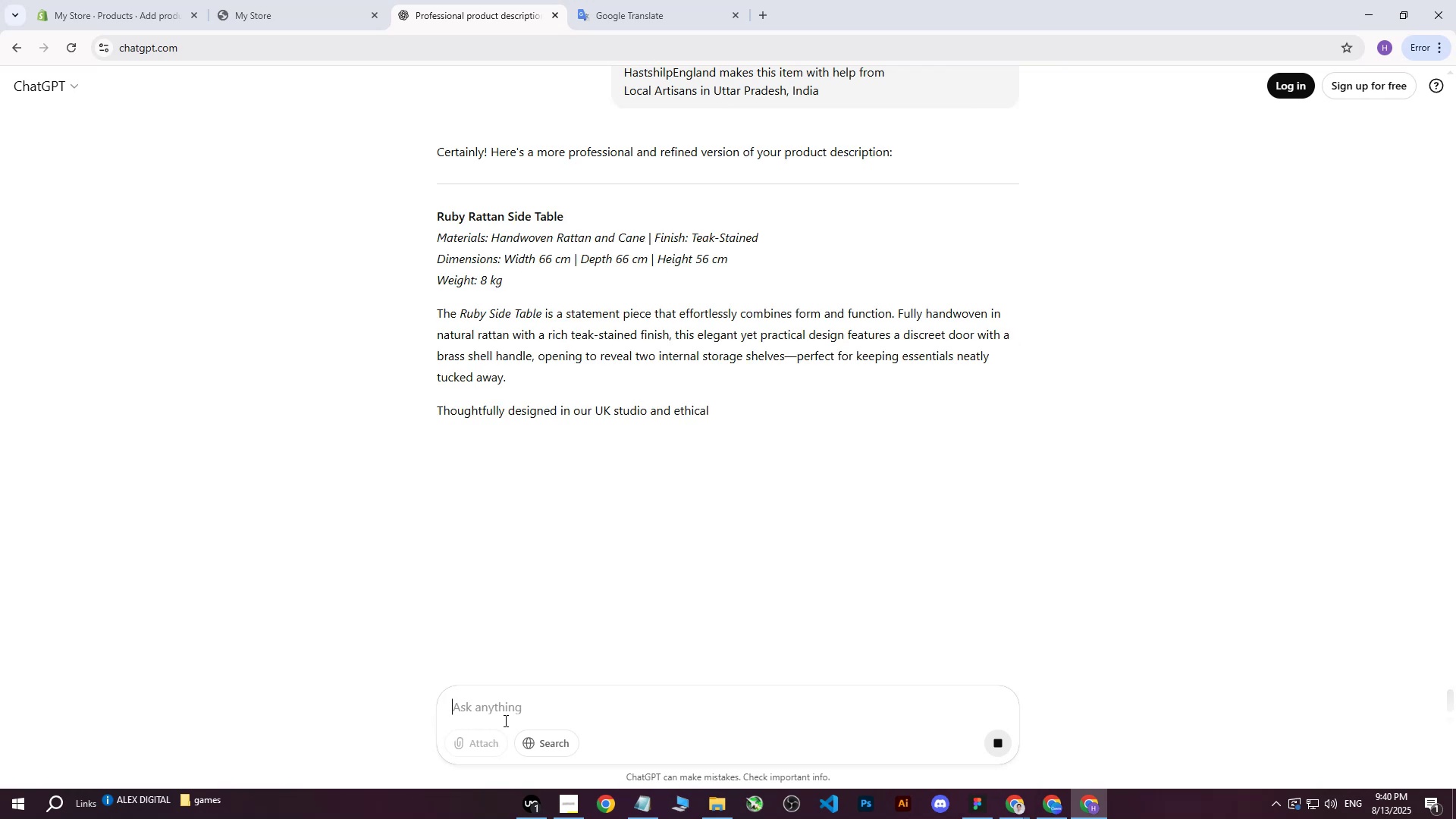 
scroll: coordinate [671, 472], scroll_direction: up, amount: 2.0
 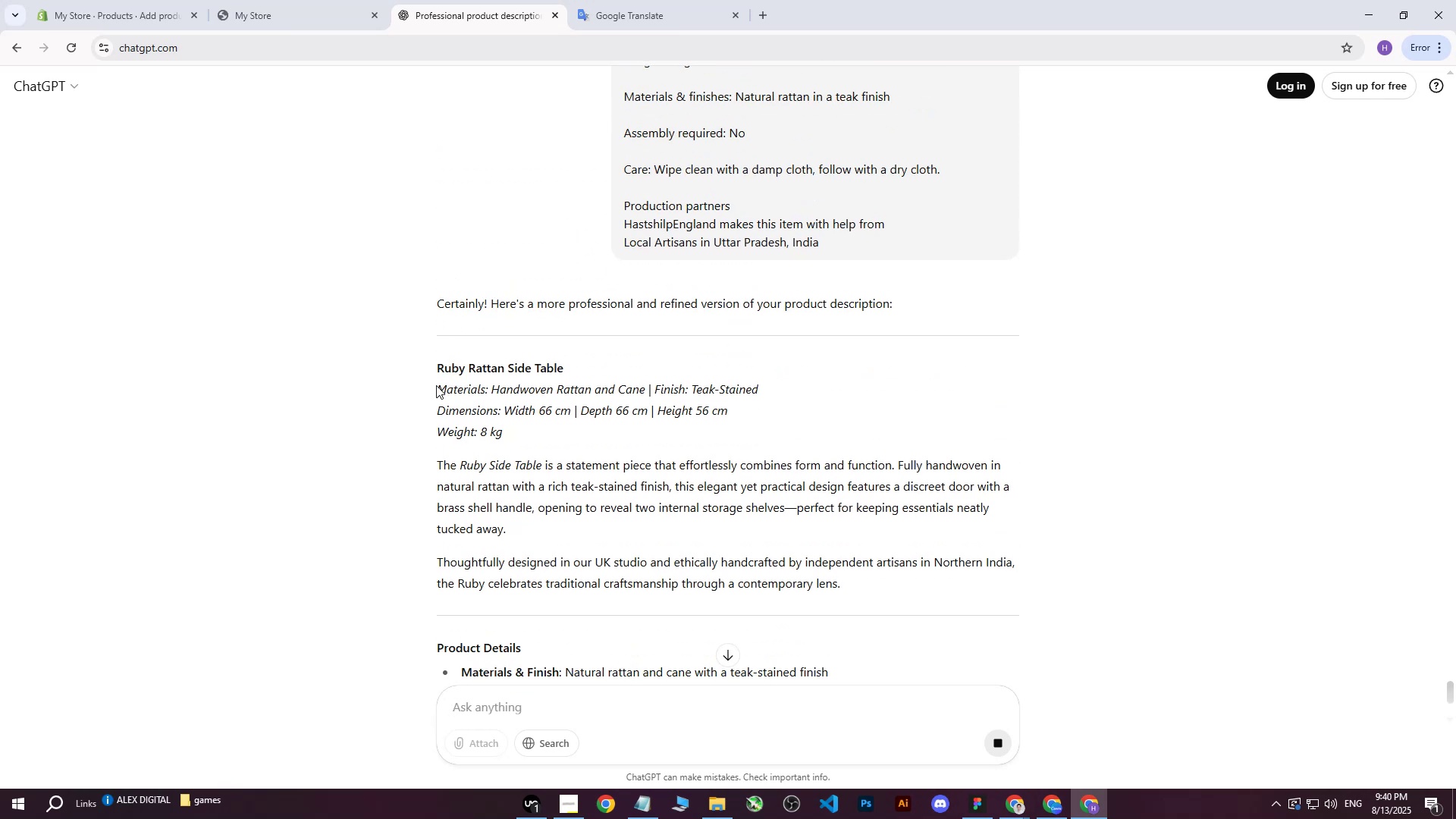 
left_click_drag(start_coordinate=[438, 387], to_coordinate=[987, 632])
 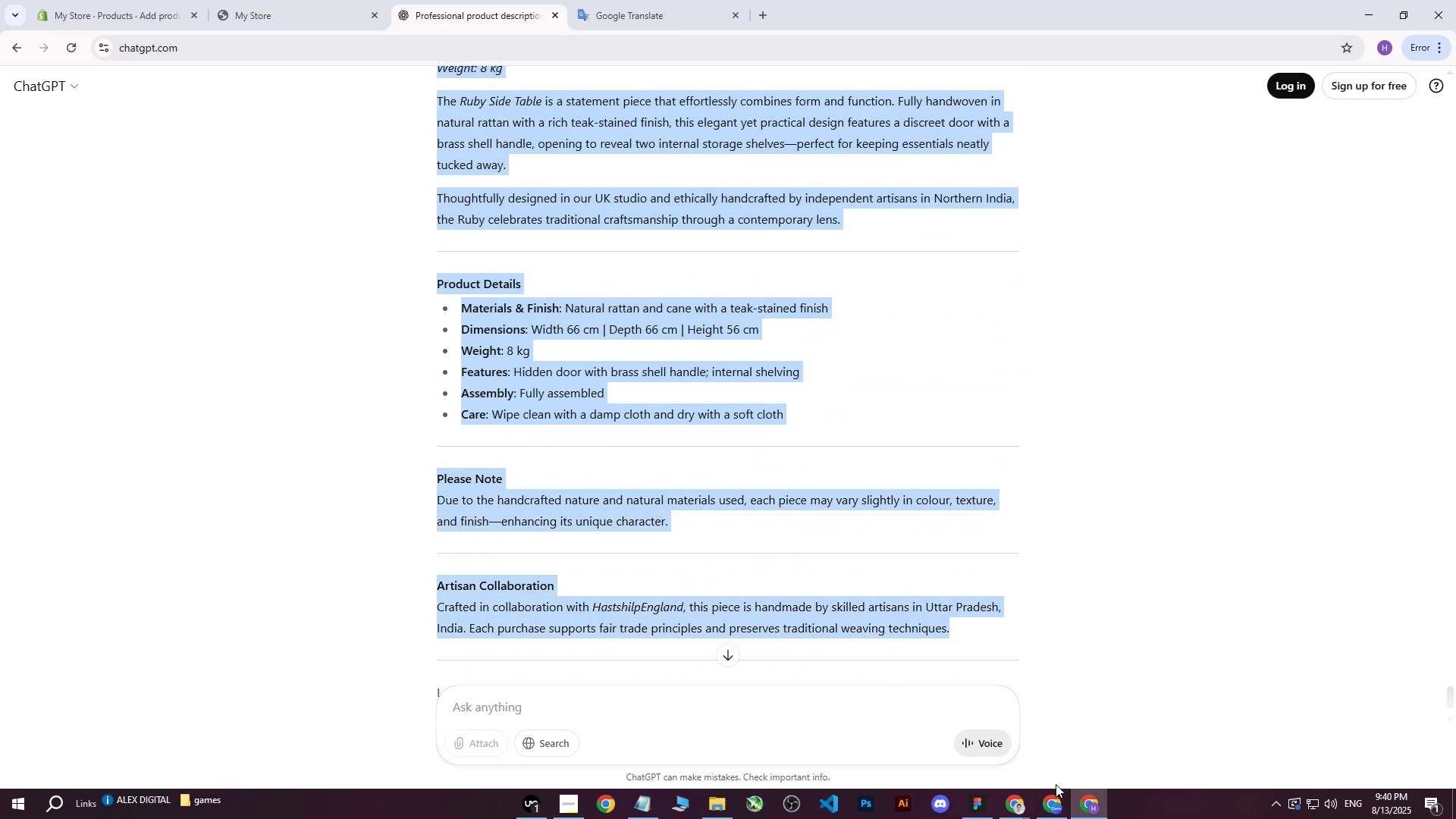 
scroll: coordinate [741, 450], scroll_direction: down, amount: 10.0
 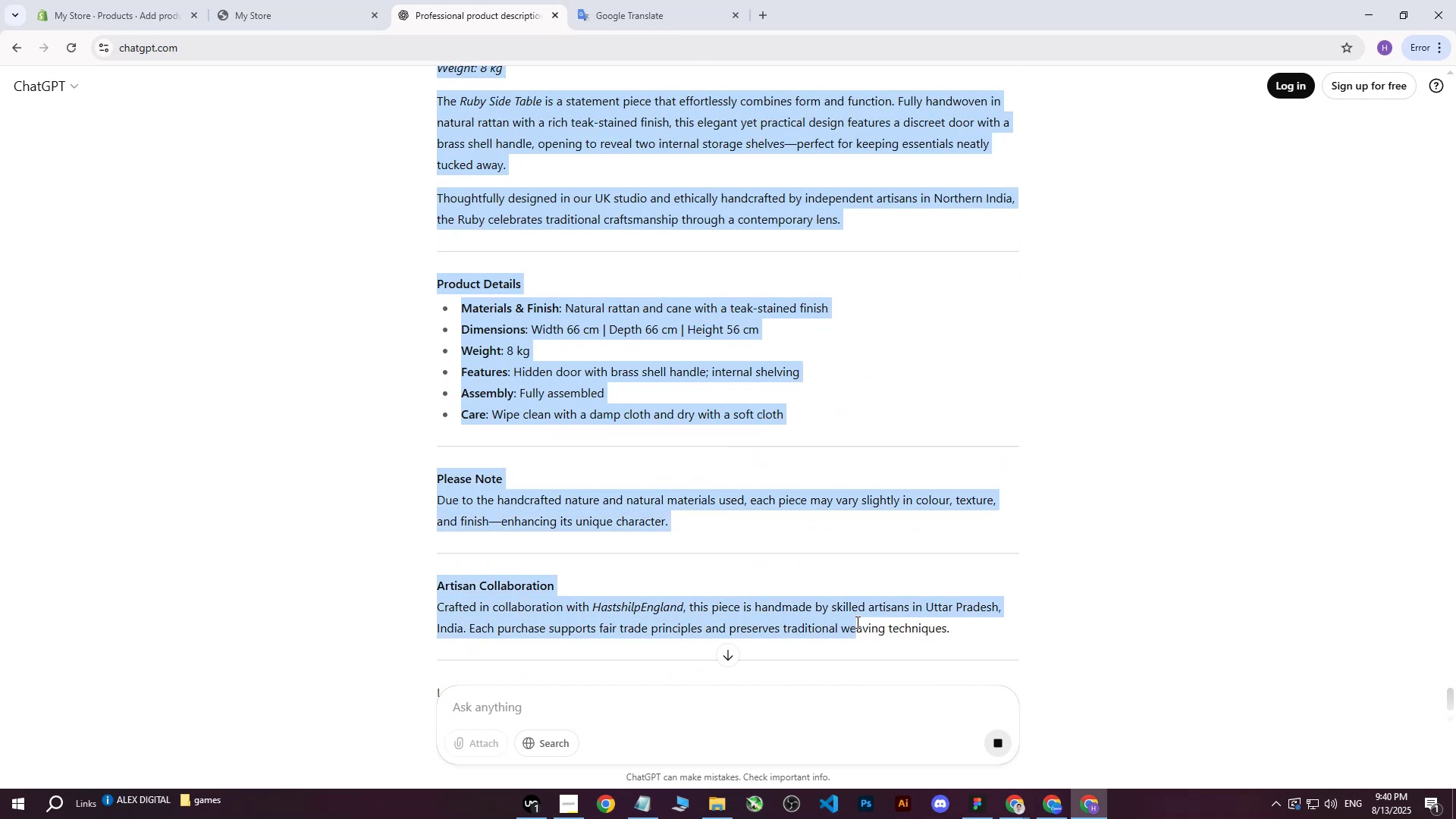 
key(Control+ControlLeft)
 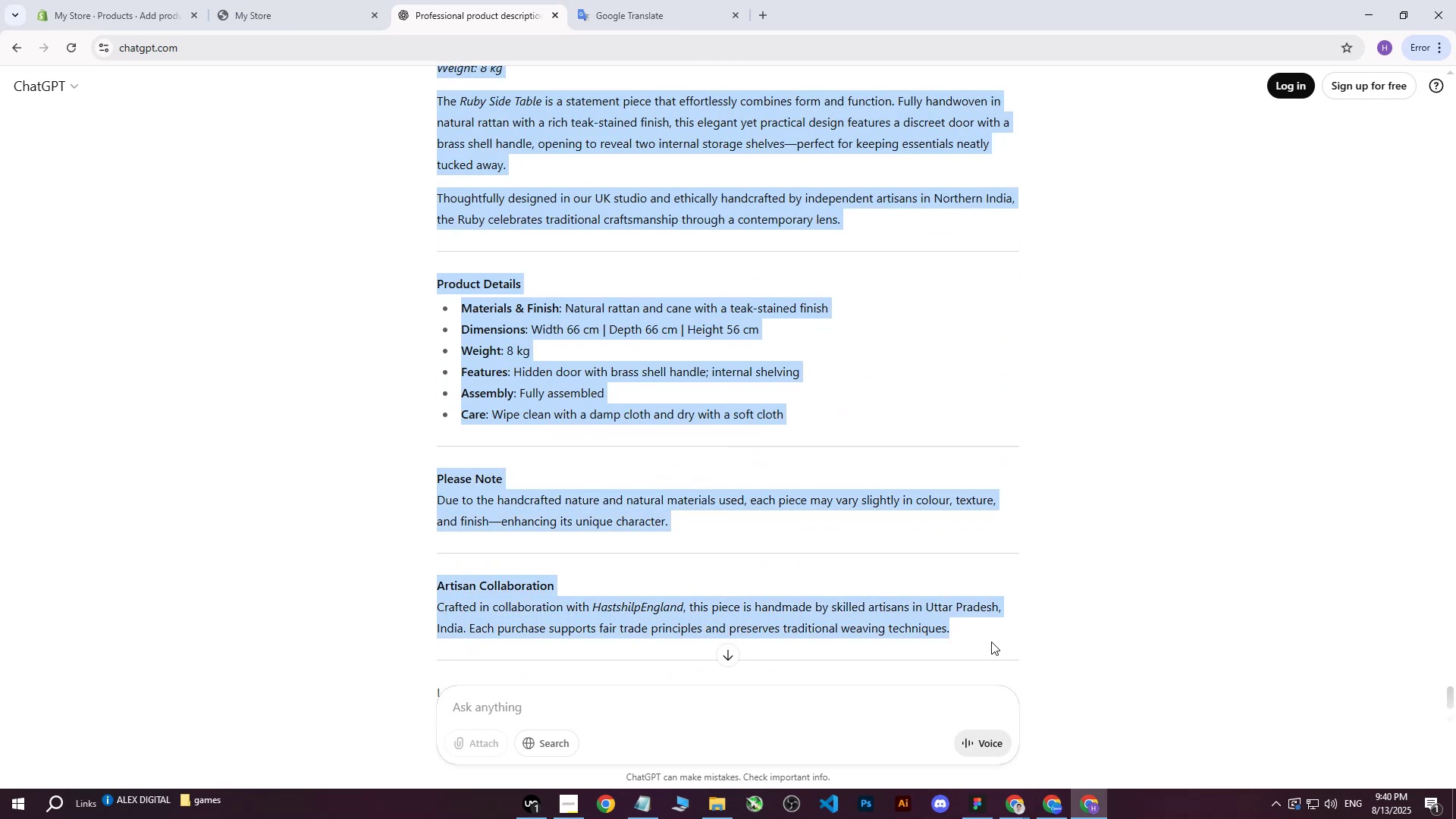 
key(Control+C)
 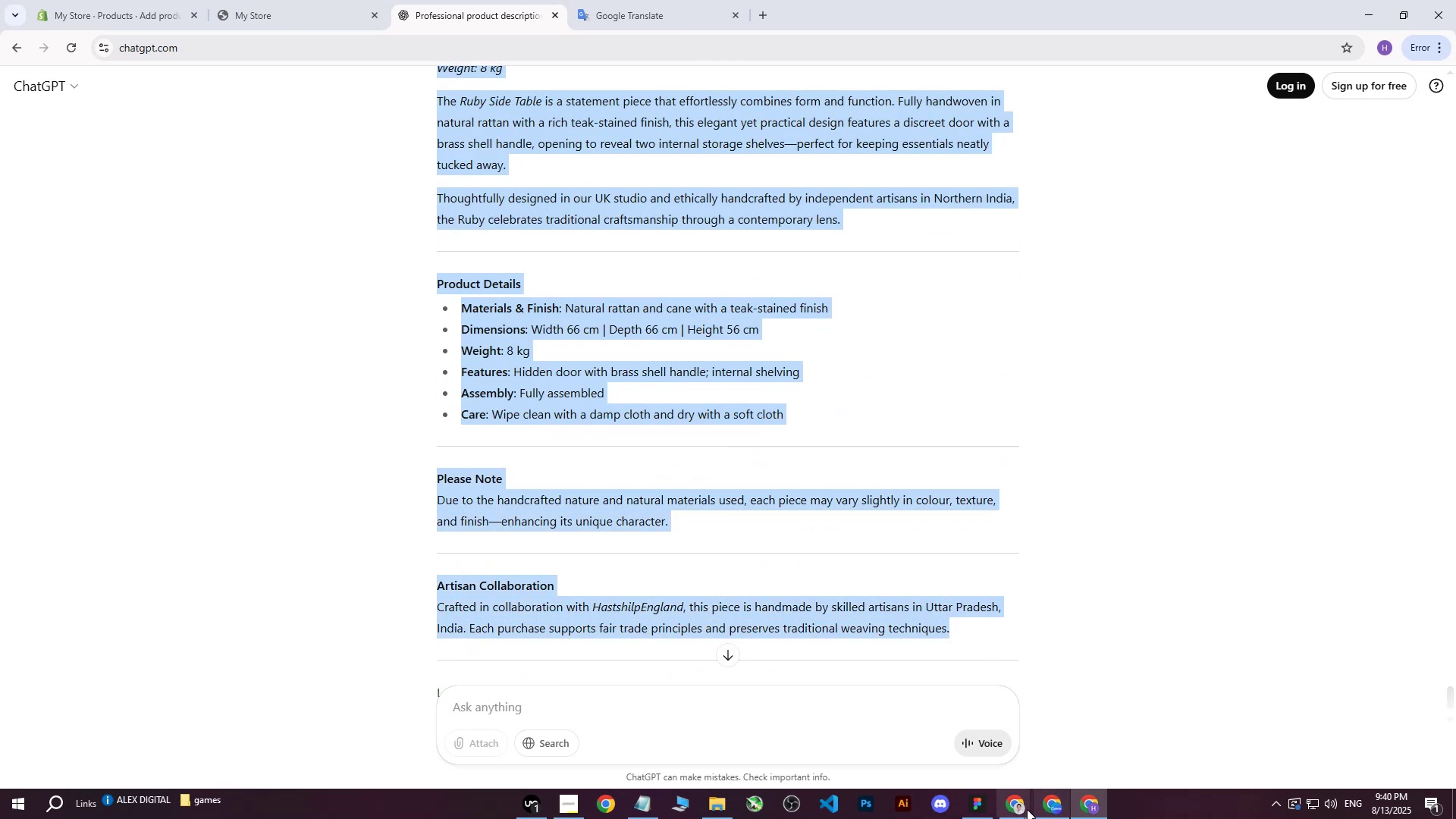 
left_click([1025, 809])
 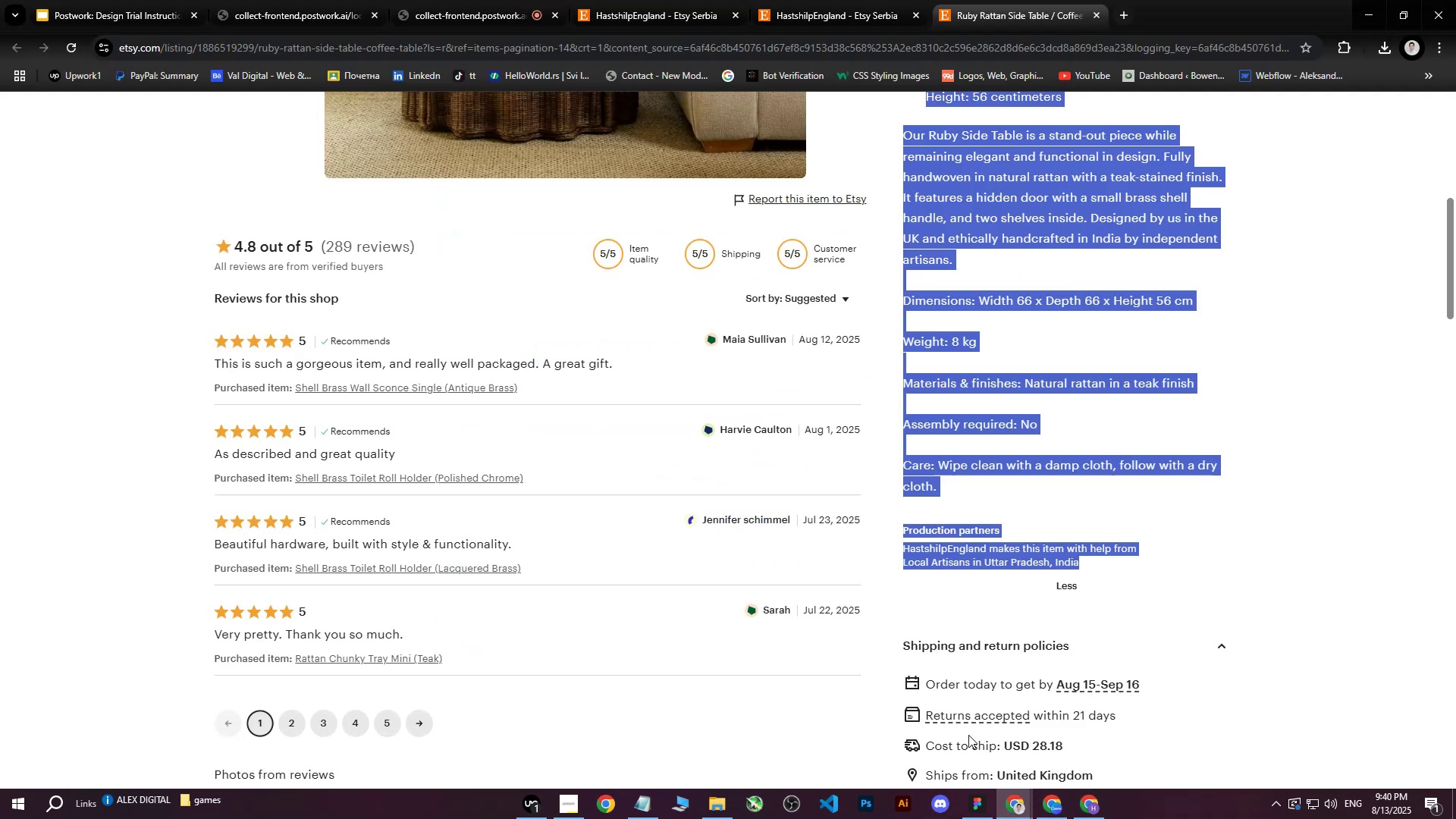 
scroll: coordinate [526, 351], scroll_direction: up, amount: 14.0
 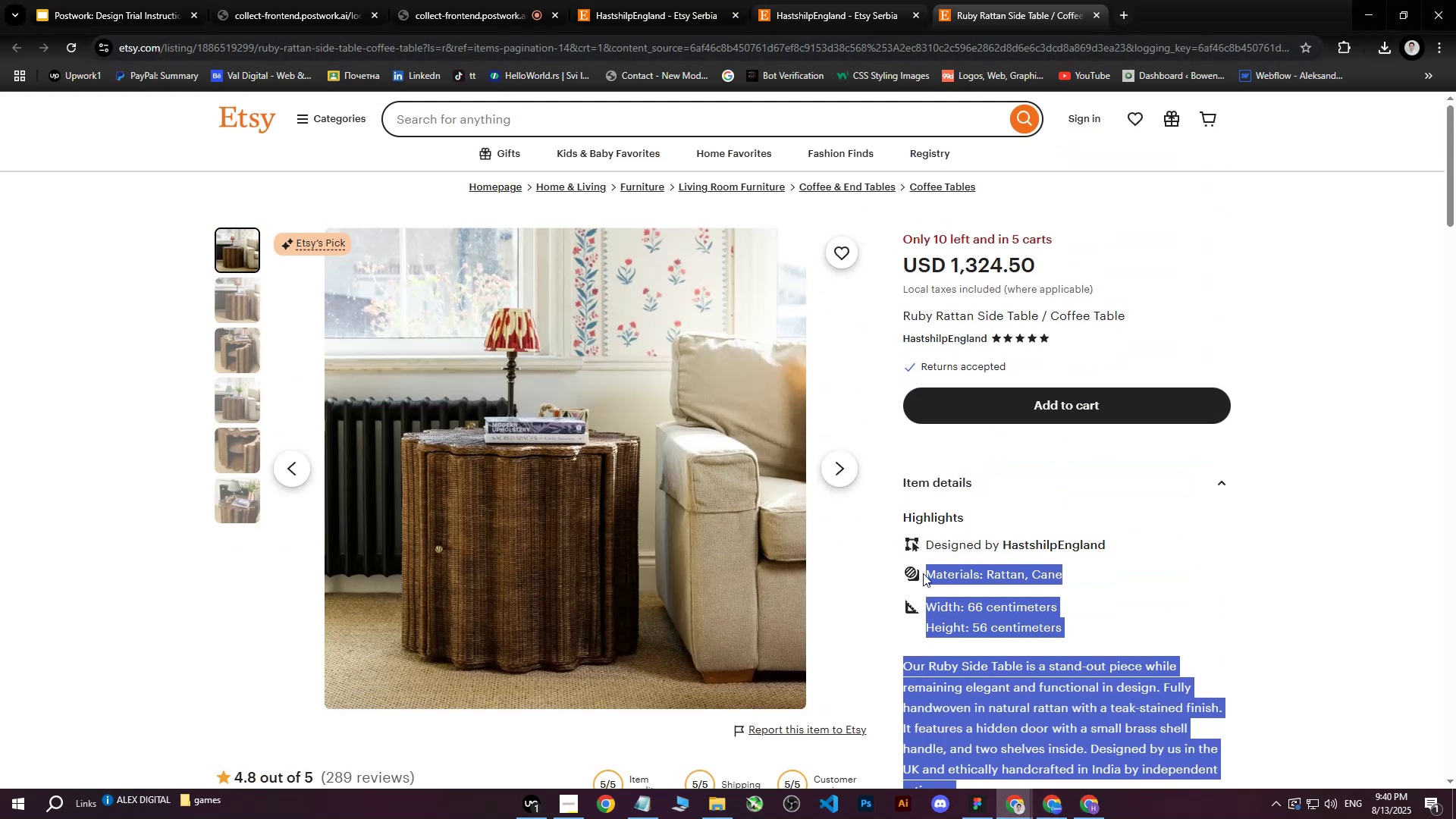 
left_click([1078, 807])
 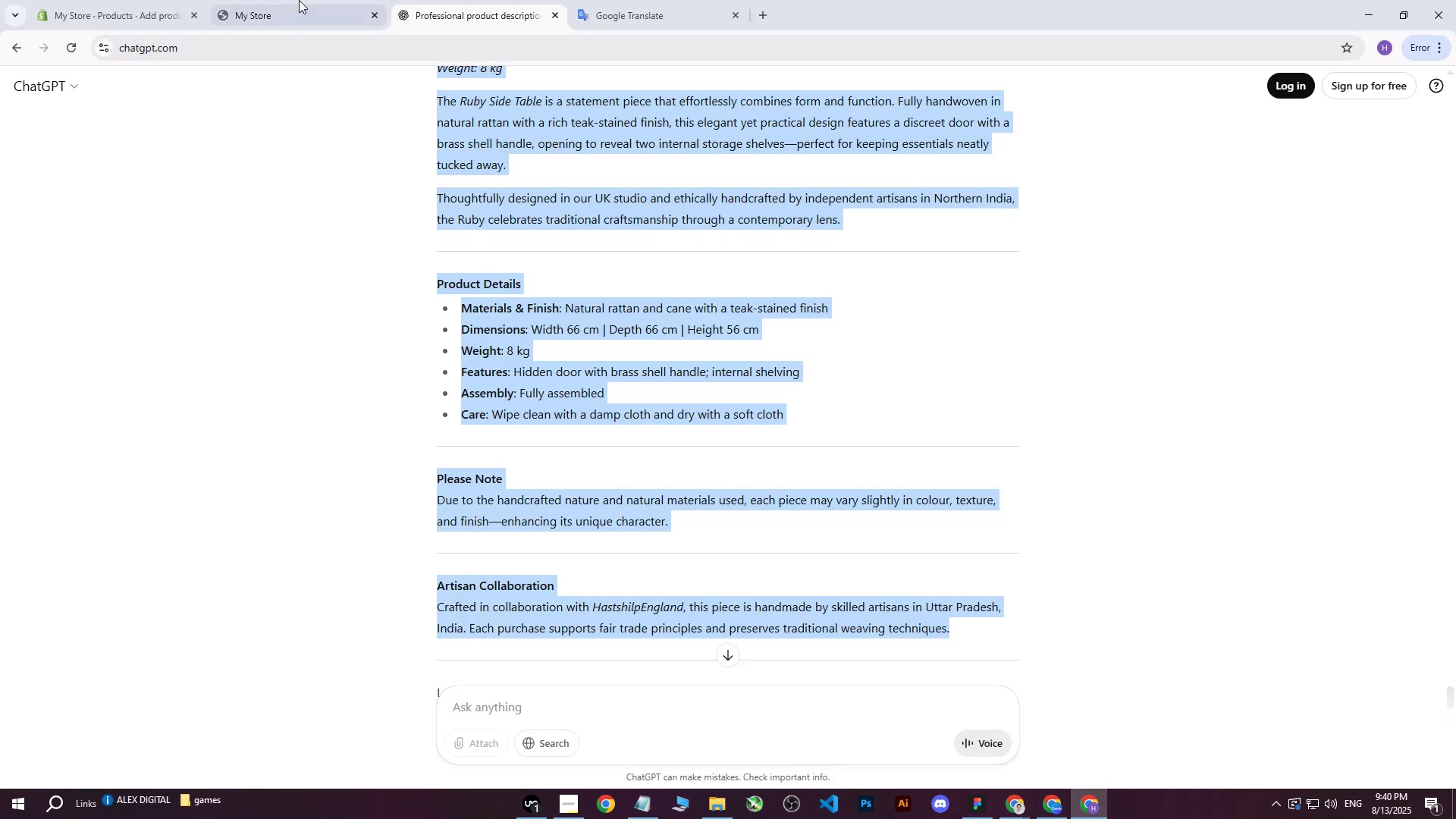 
left_click([133, 0])
 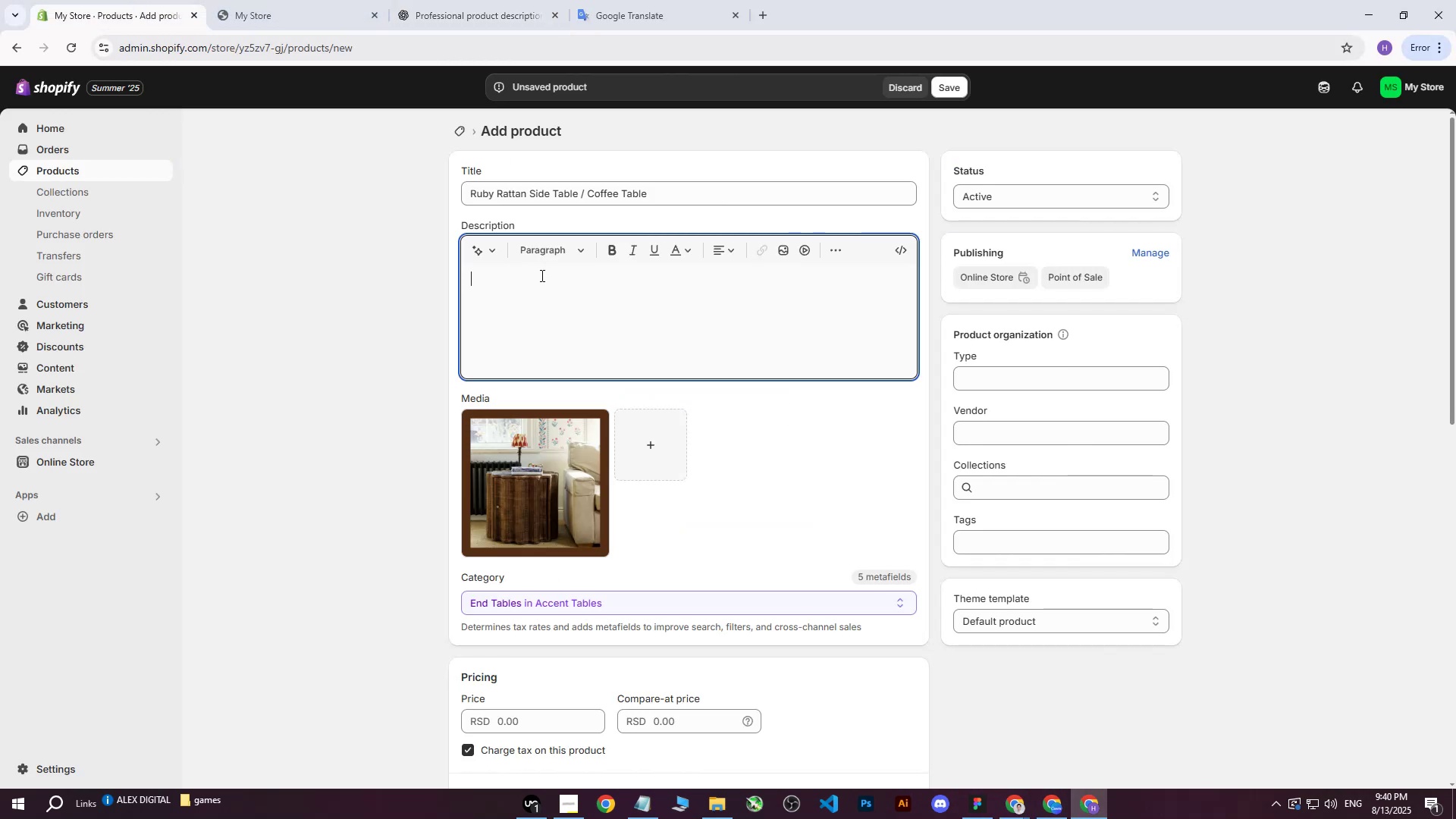 
double_click([538, 284])
 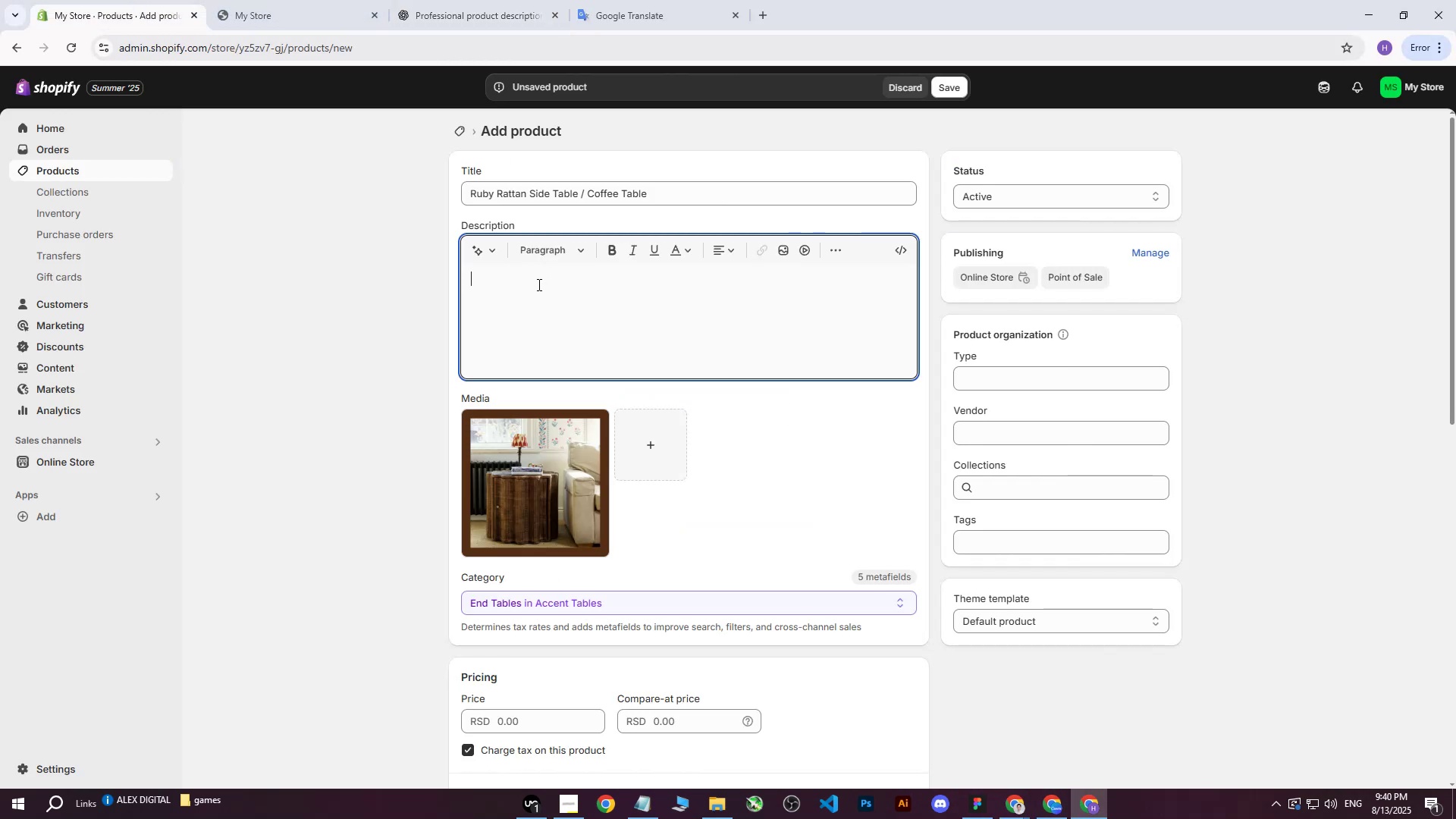 
key(Control+V)
 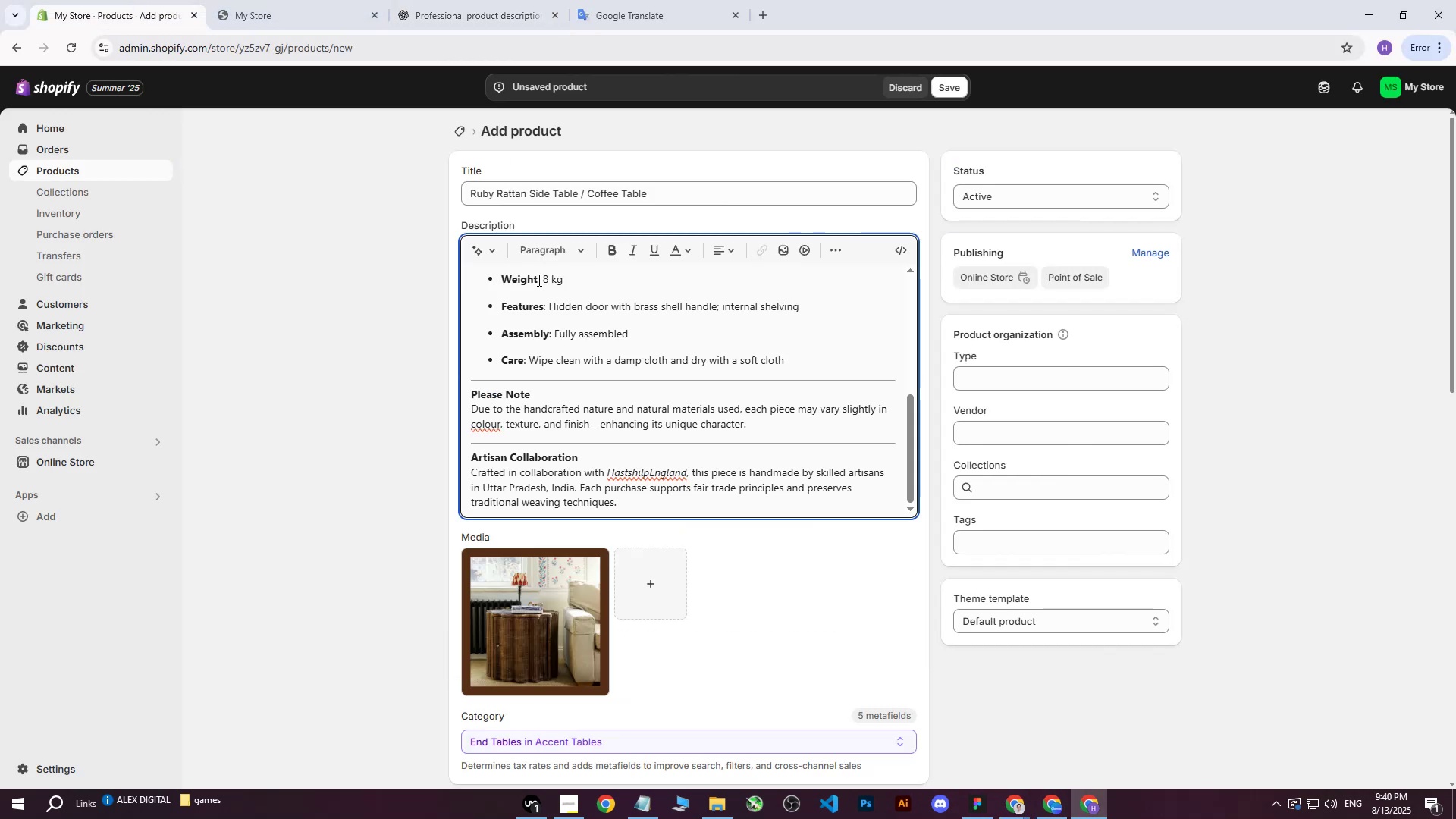 
scroll: coordinate [695, 389], scroll_direction: down, amount: 3.0
 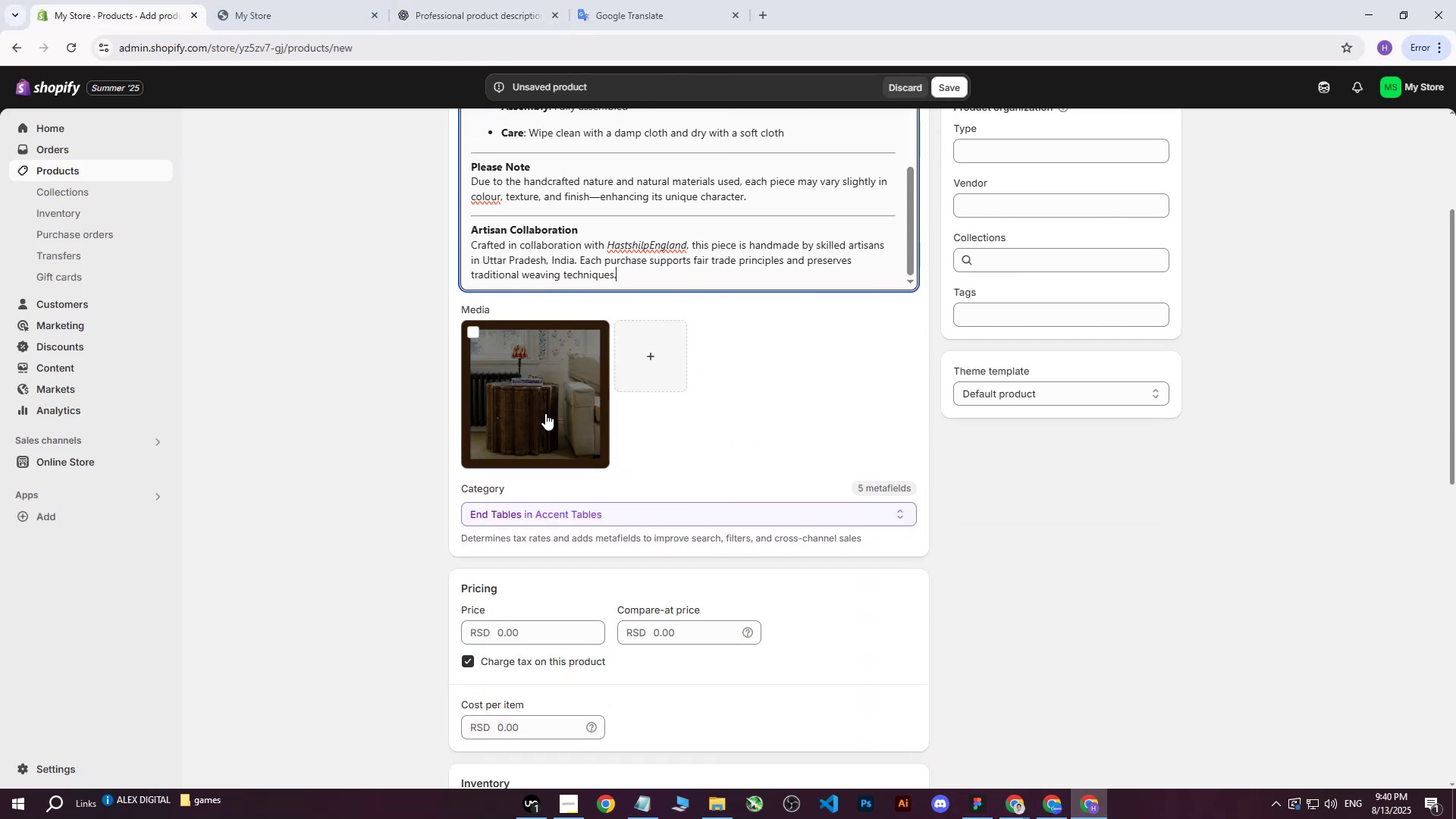 
left_click([545, 413])
 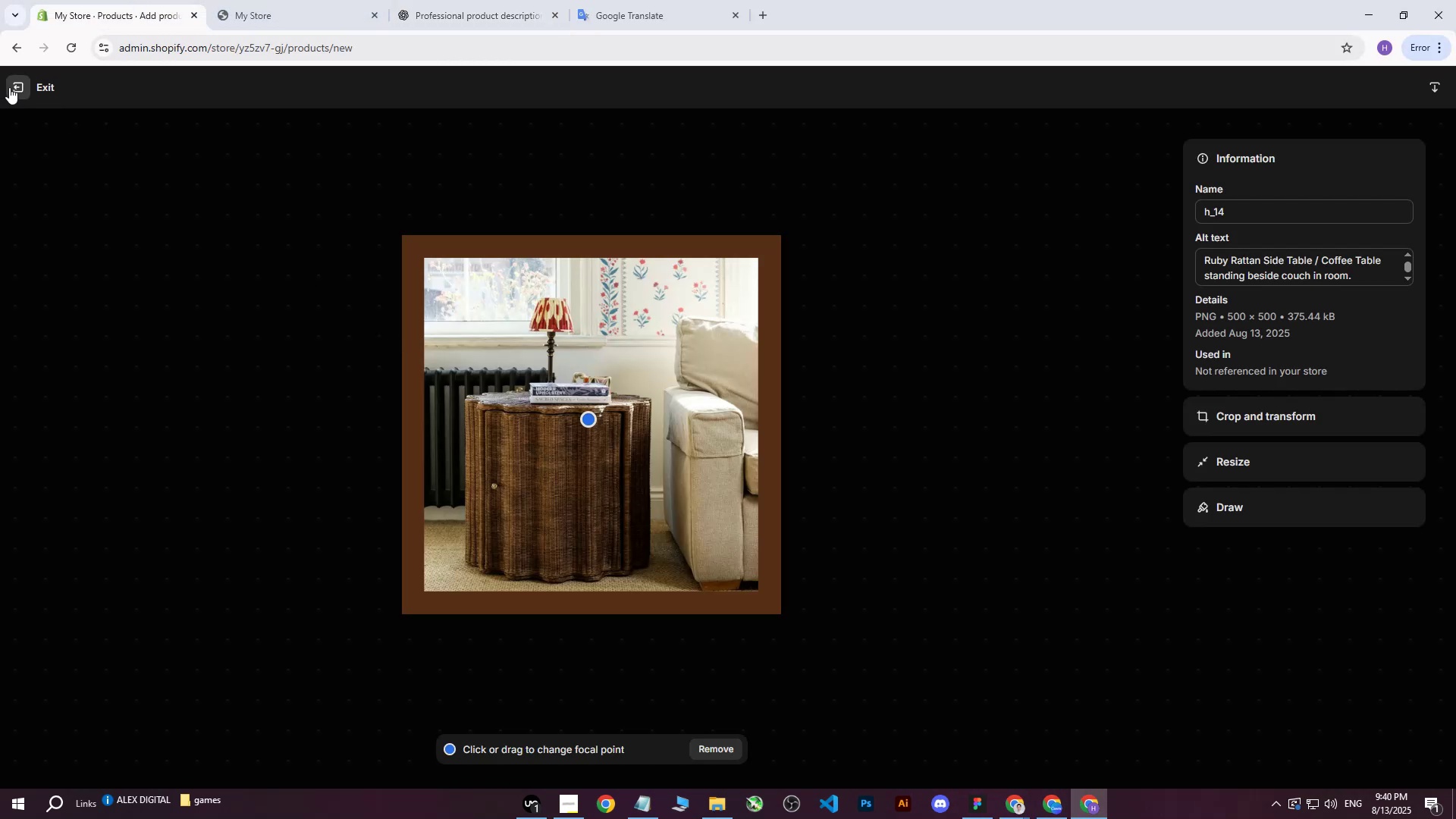 
left_click([9, 87])
 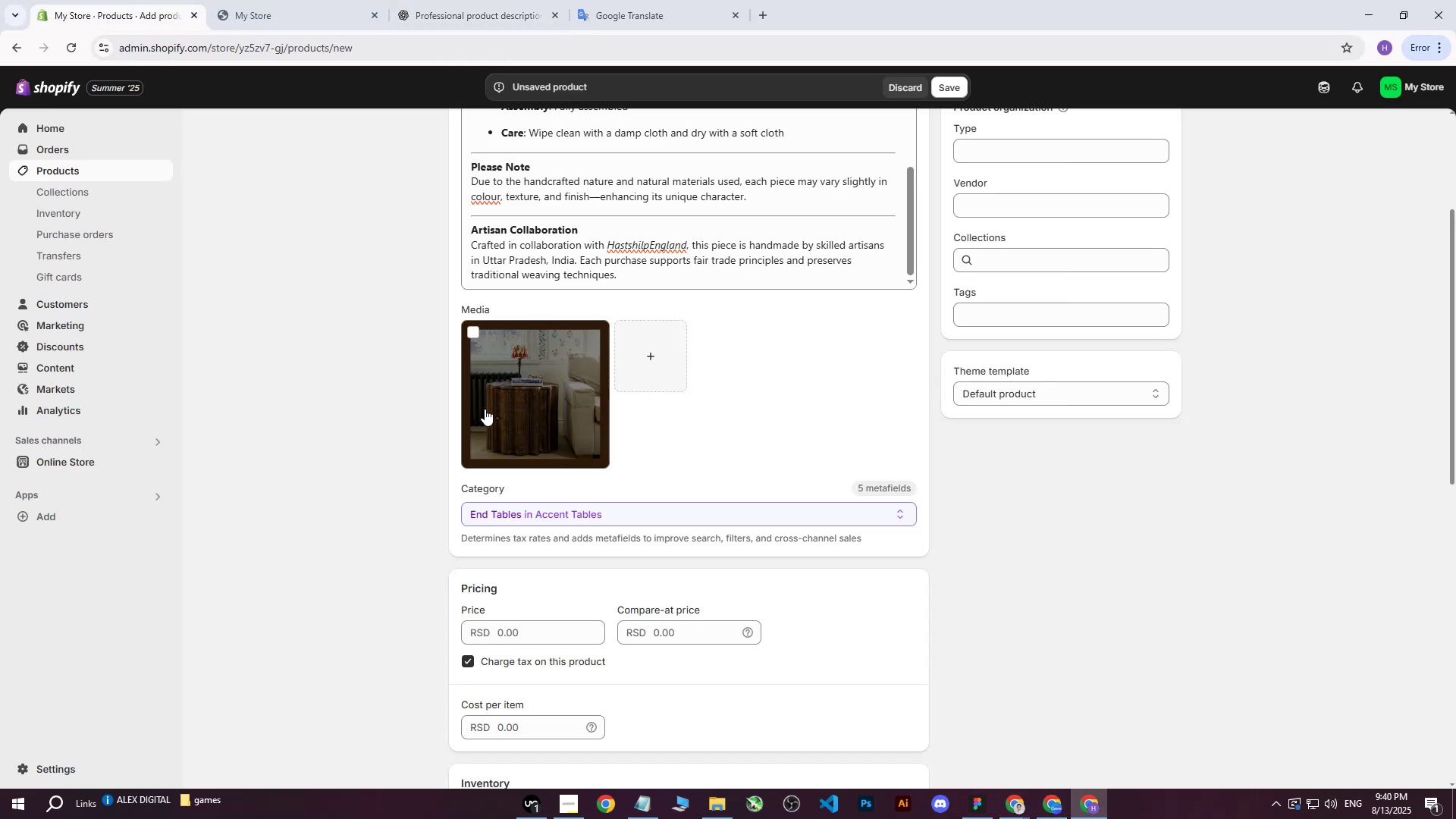 
left_click([496, 408])
 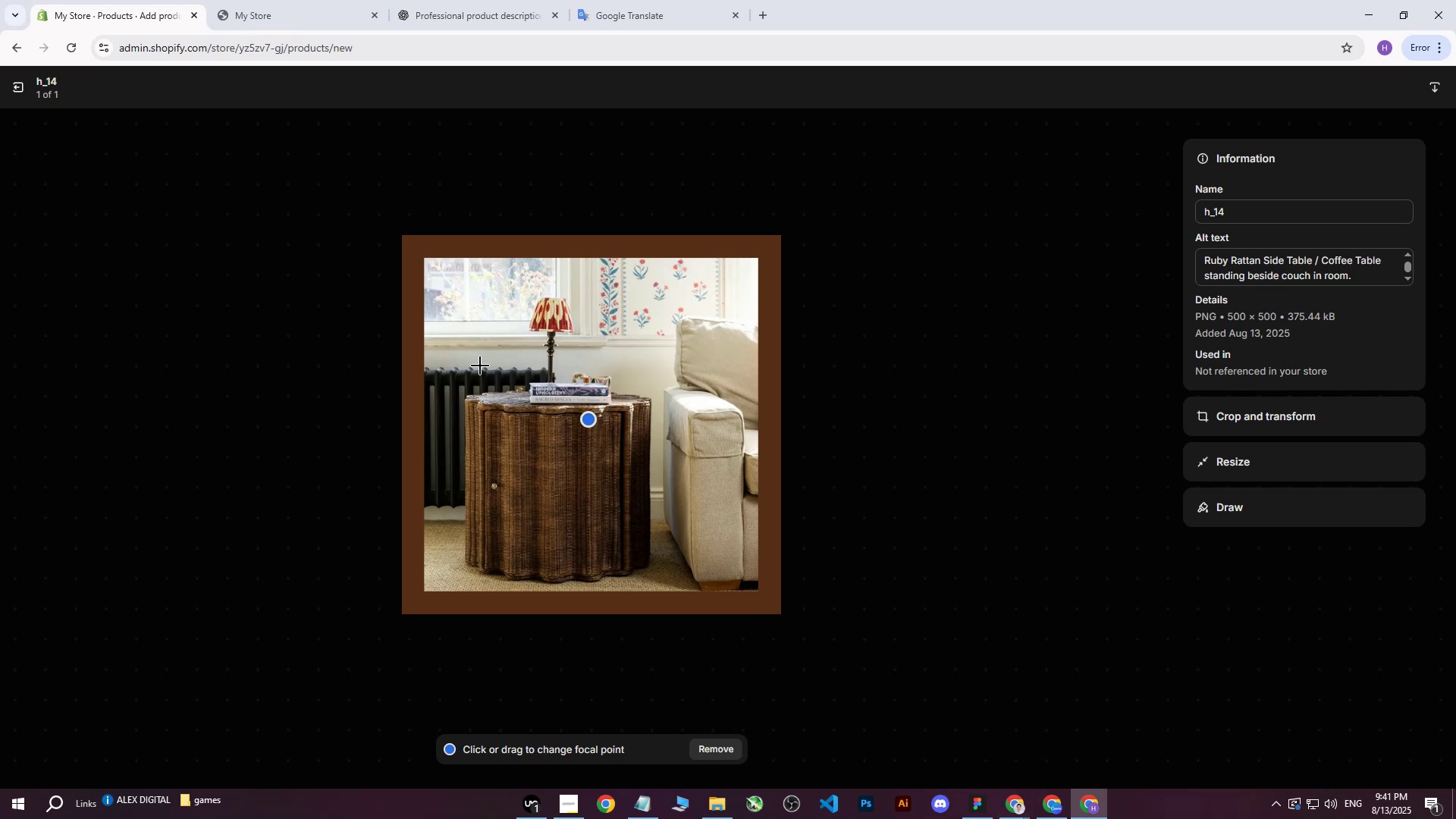 
wait(17.01)
 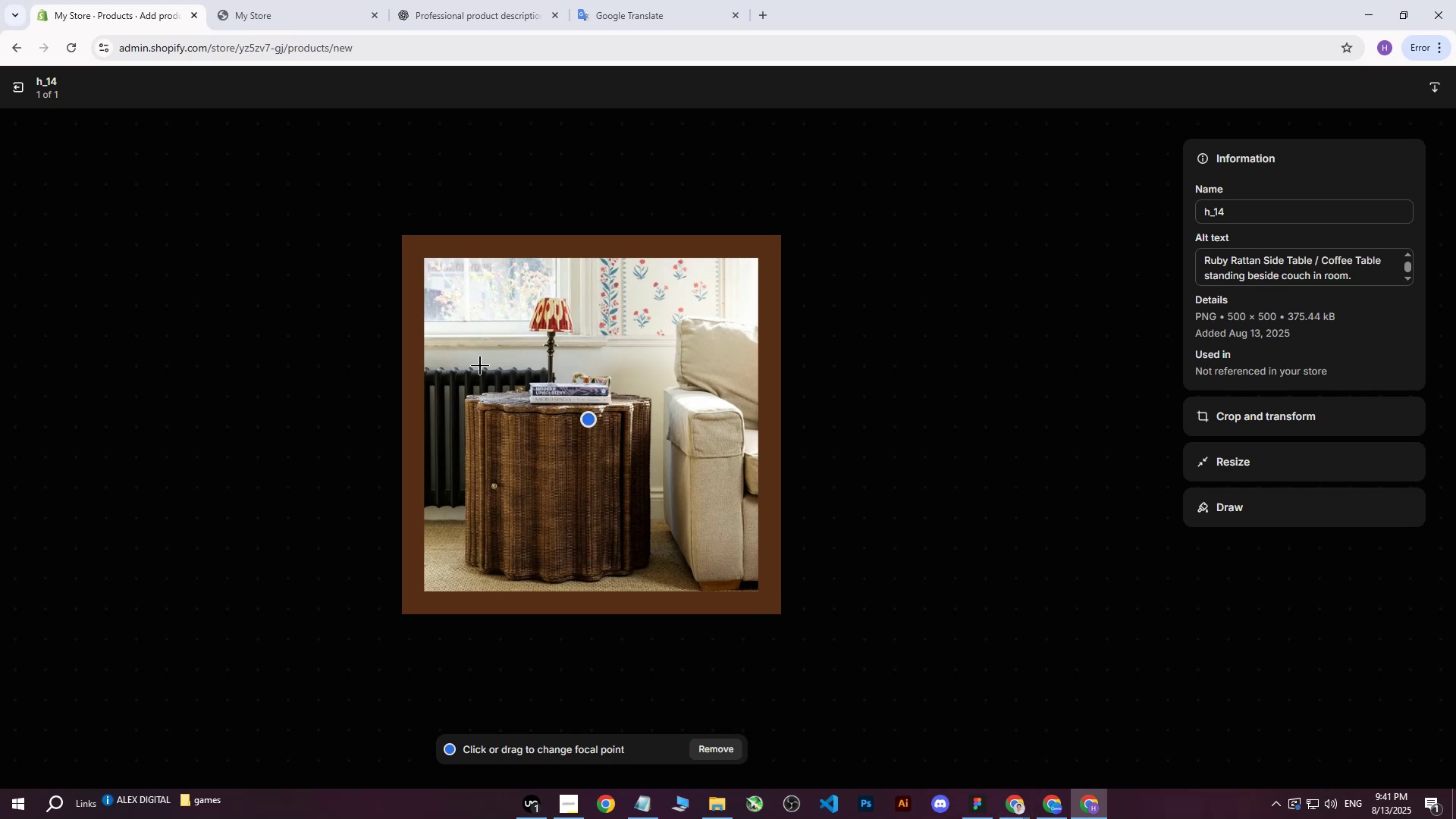 
left_click([1015, 814])
 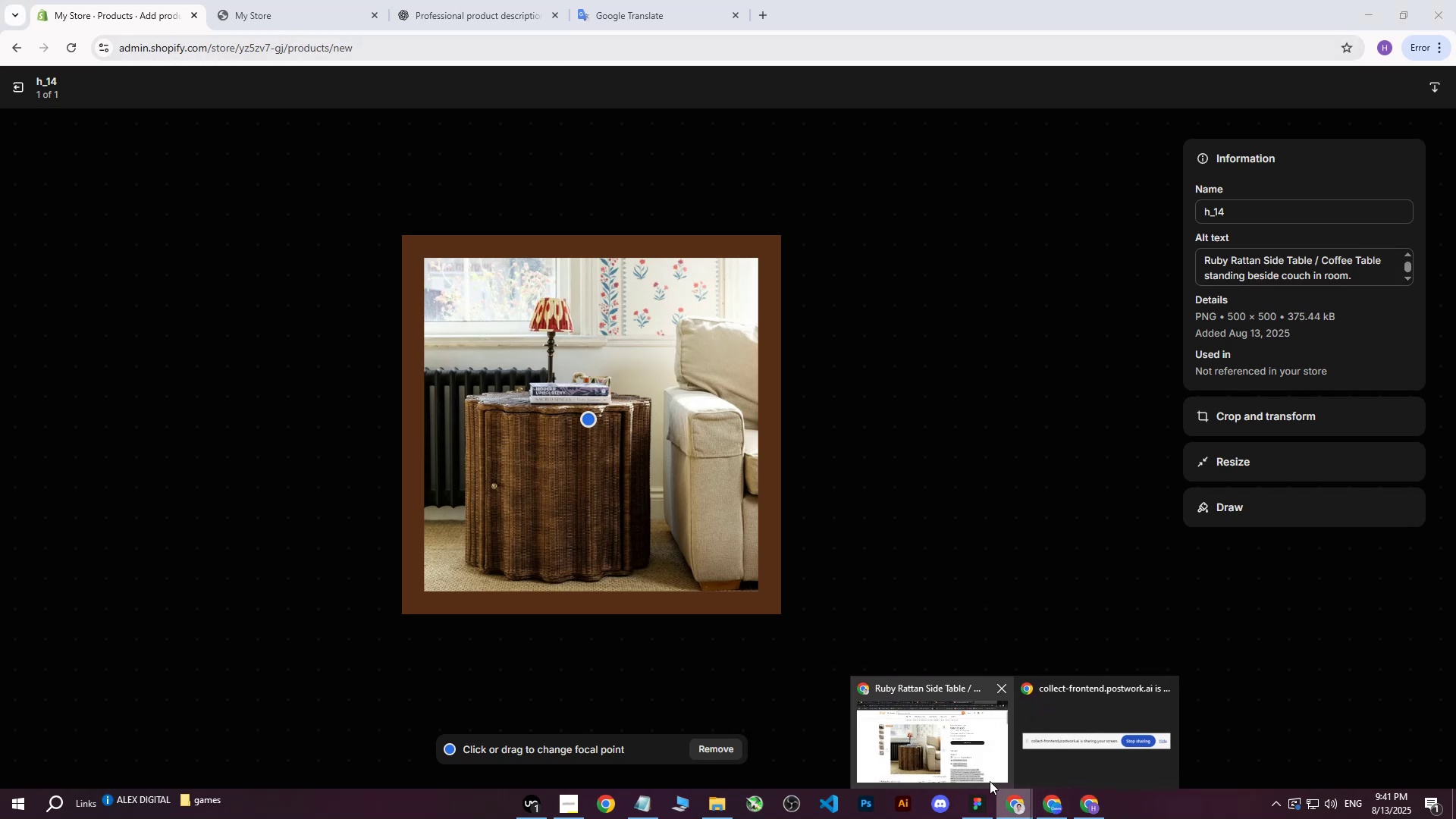 
left_click([990, 781])
 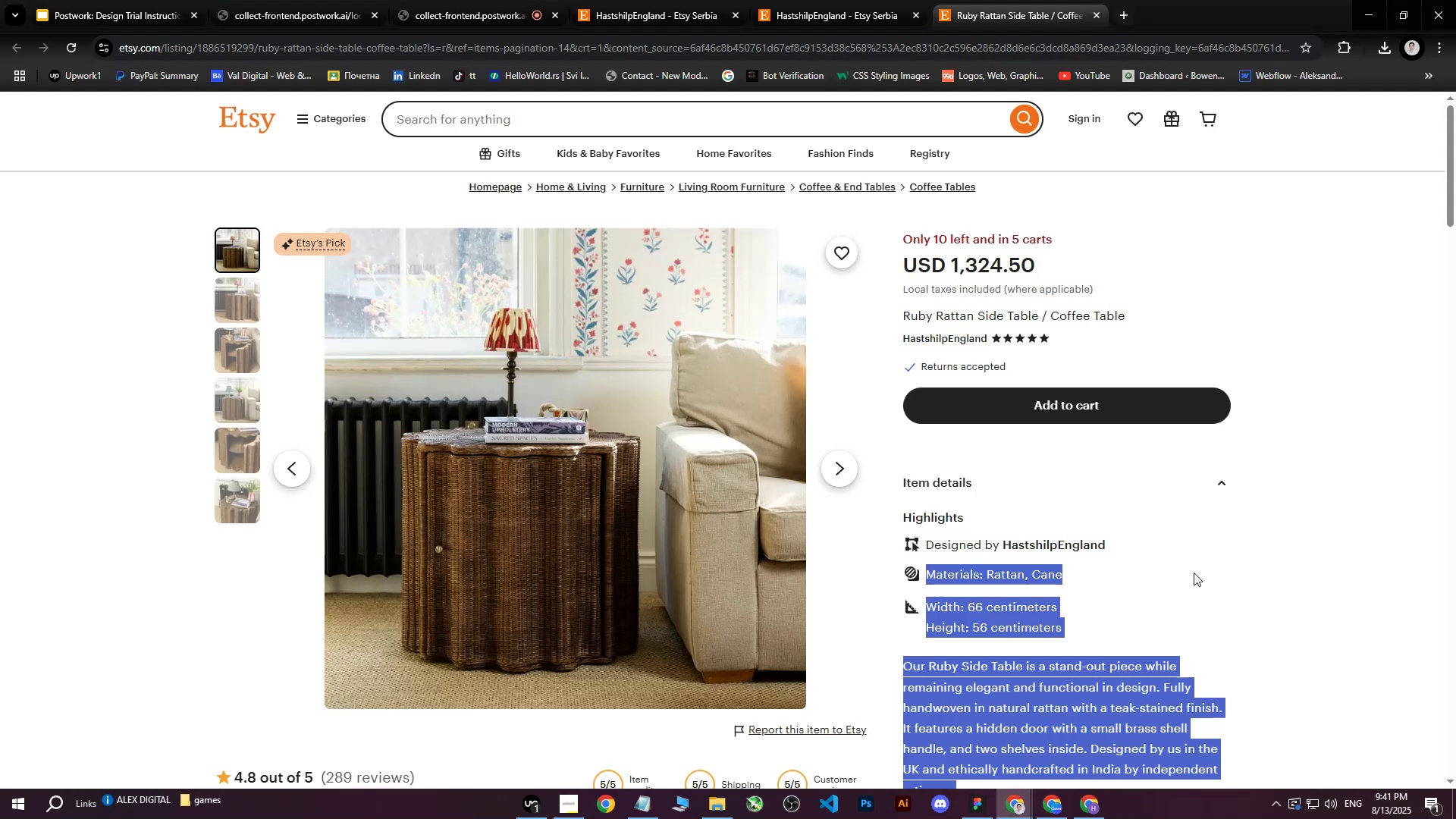 
scroll: coordinate [1183, 584], scroll_direction: down, amount: 6.0
 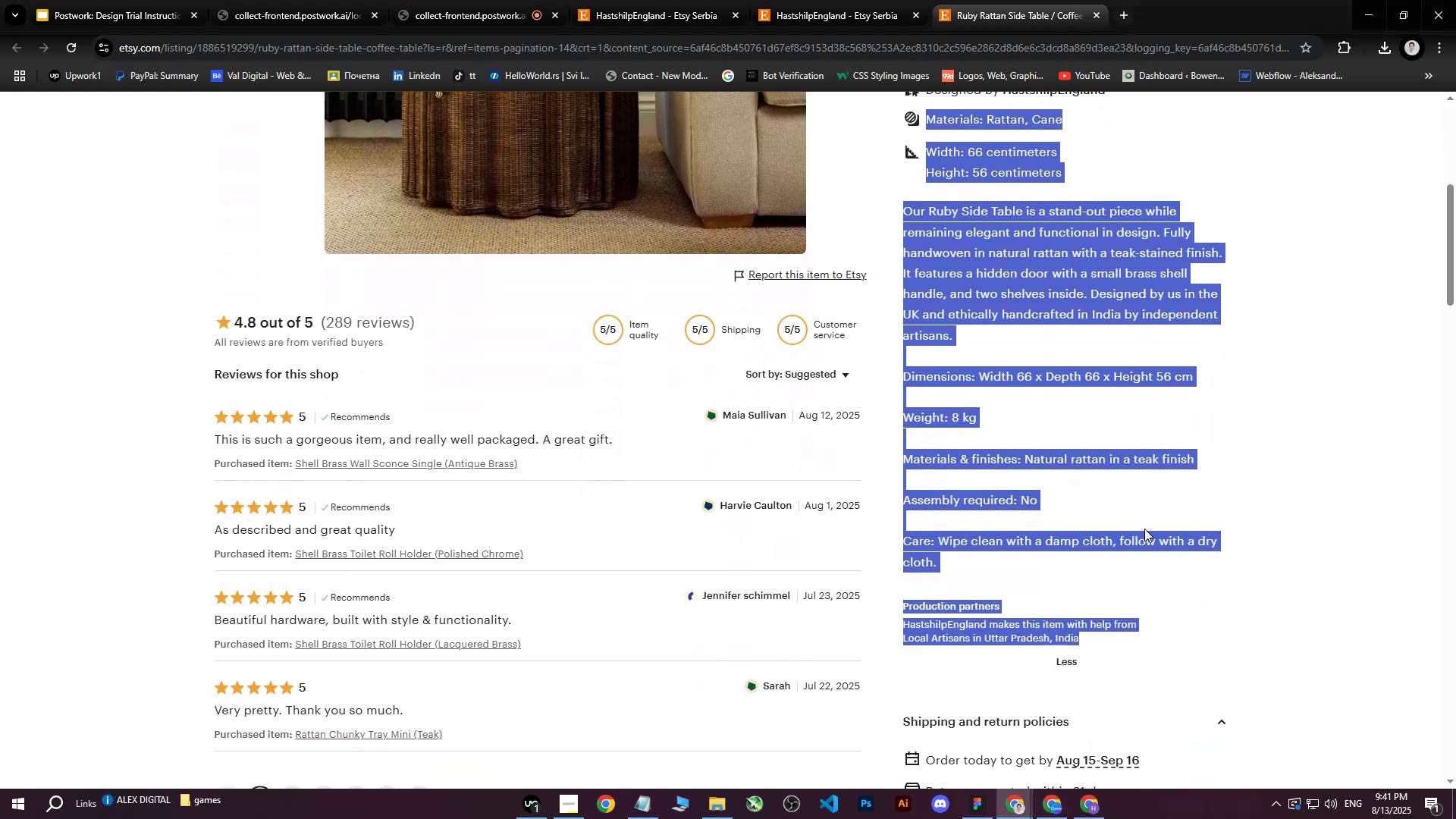 
left_click([1144, 529])
 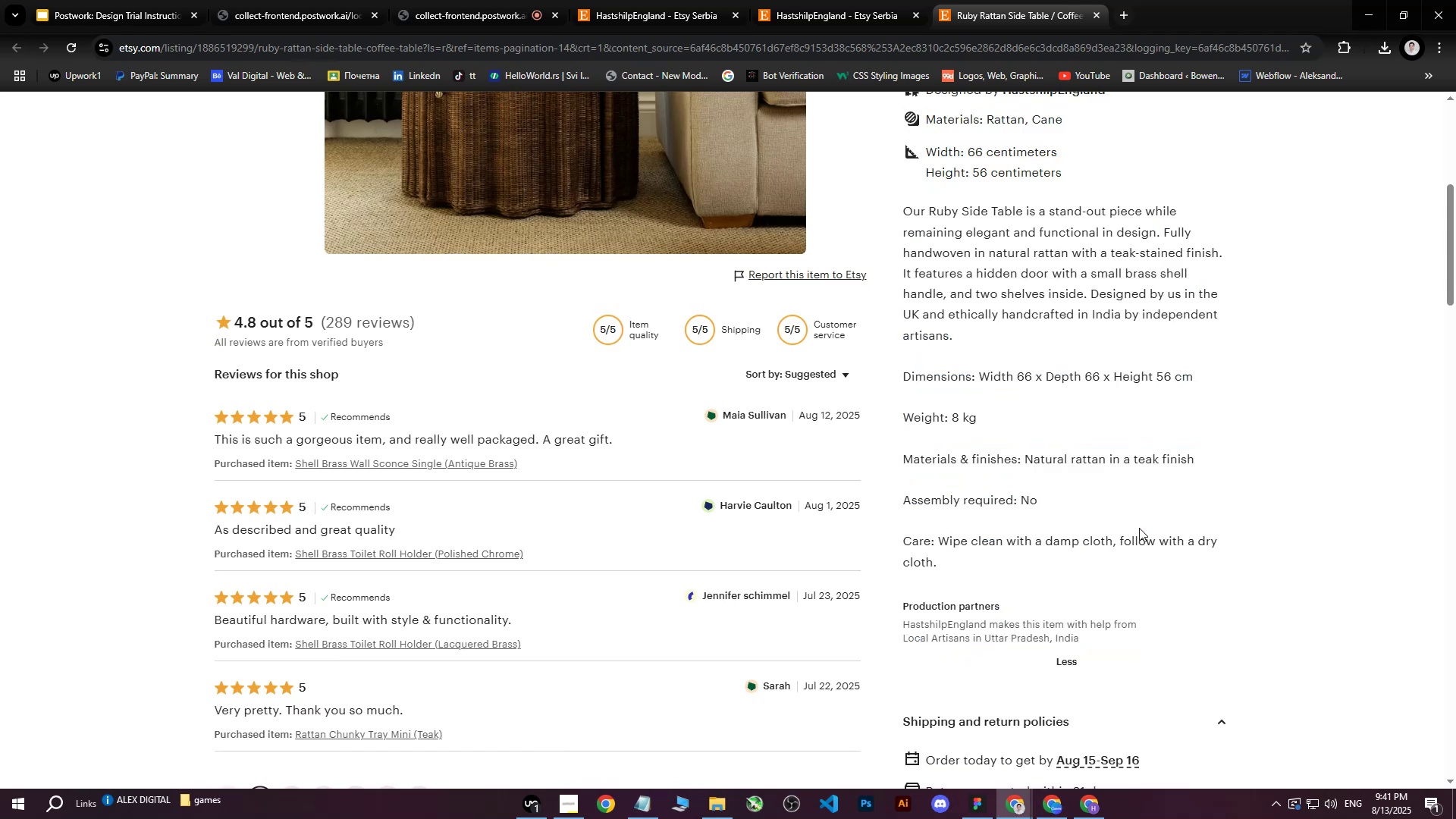 
scroll: coordinate [1137, 589], scroll_direction: down, amount: 2.0
 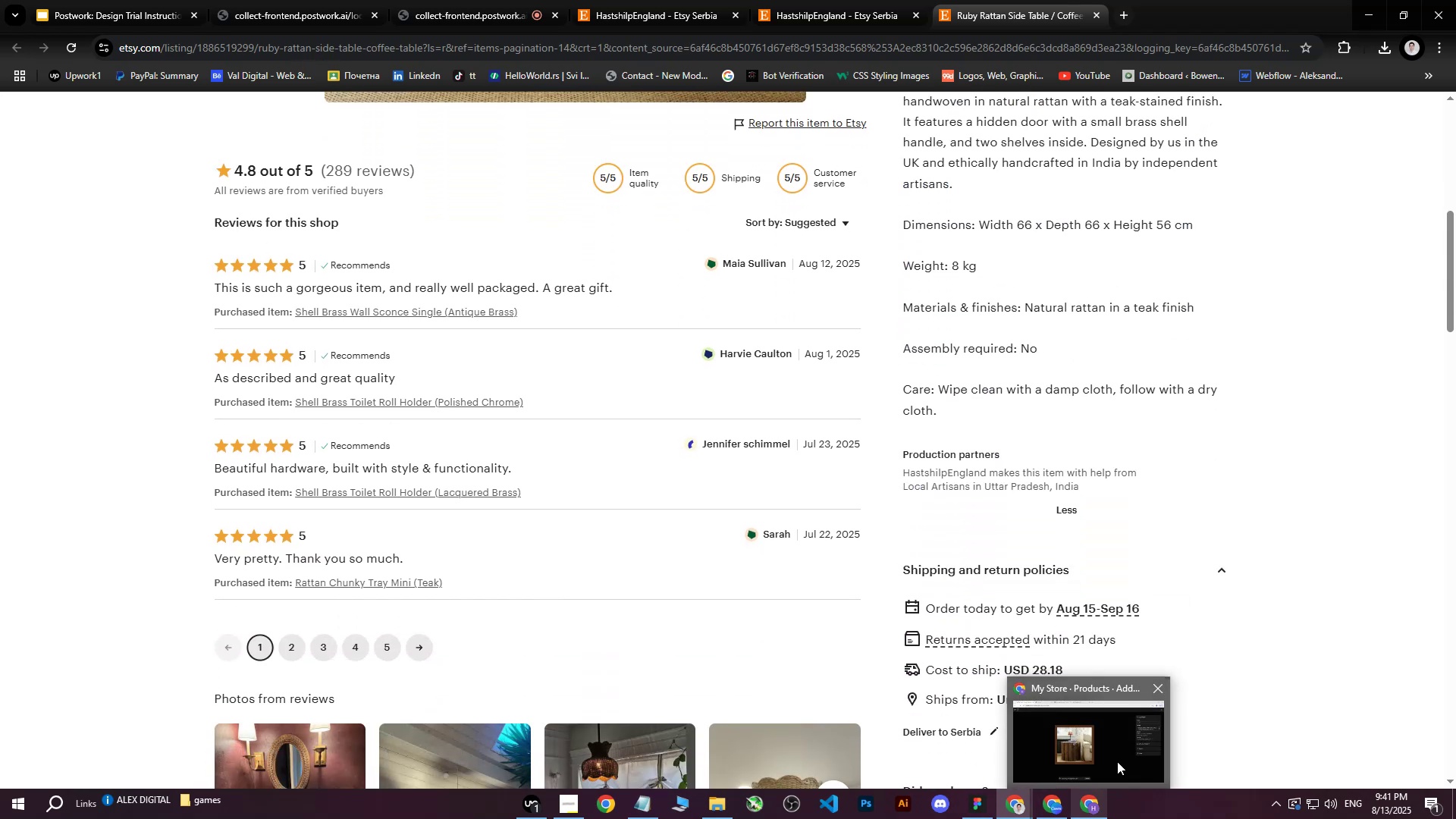 
scroll: coordinate [1209, 572], scroll_direction: up, amount: 2.0
 